 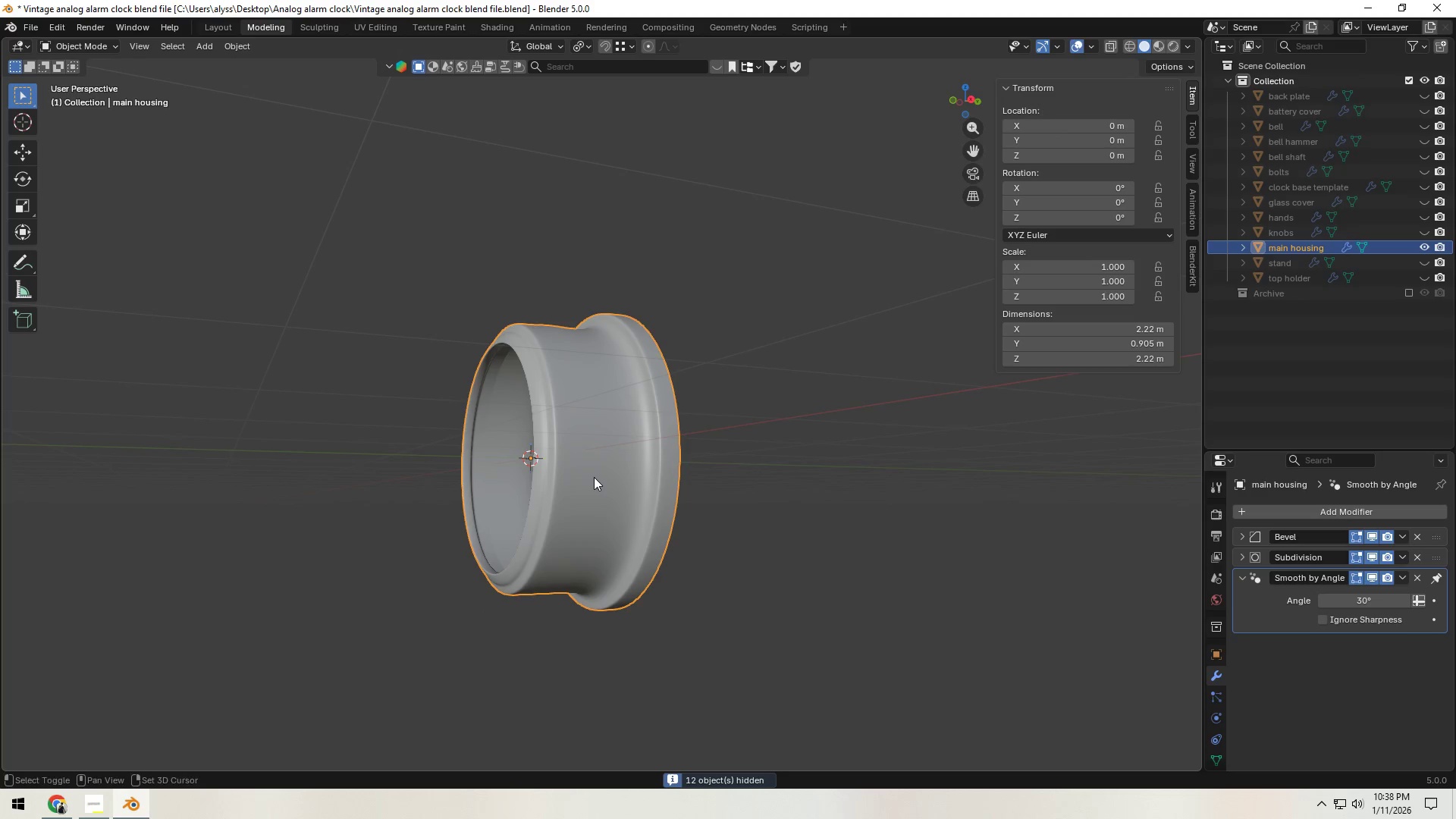 
key(Shift+H)
 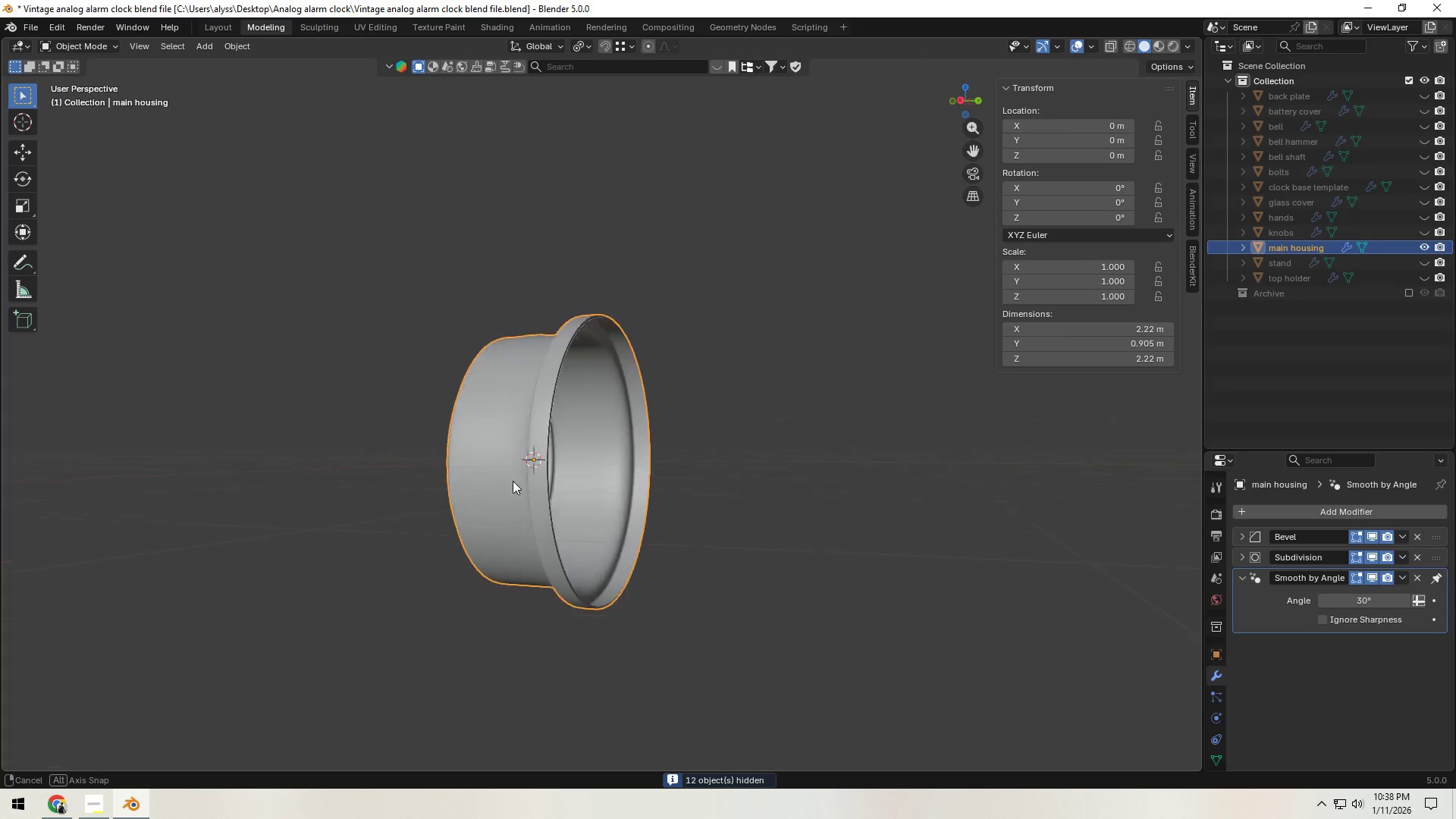 
key(Tab)
 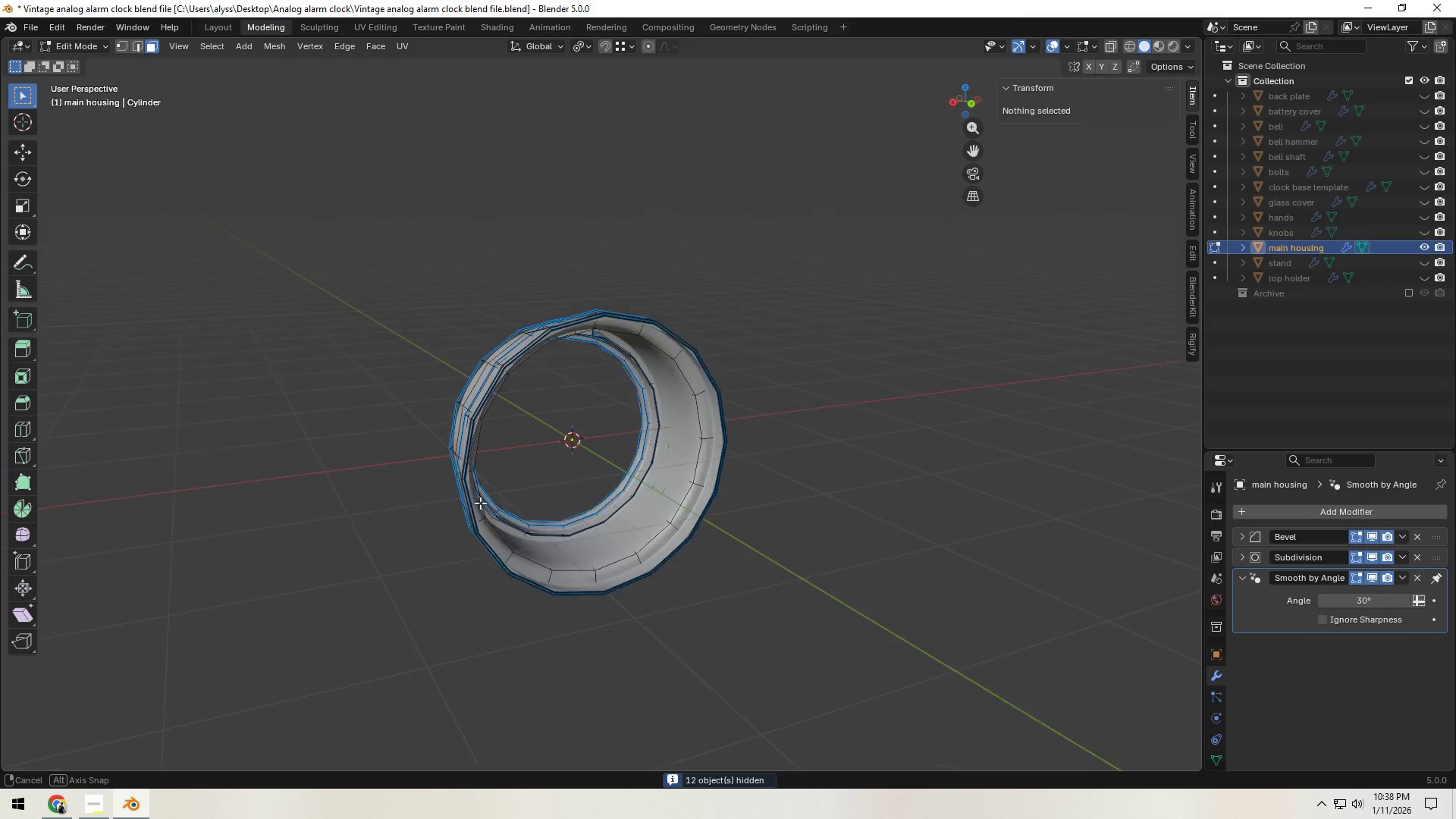 
left_click([336, 512])
 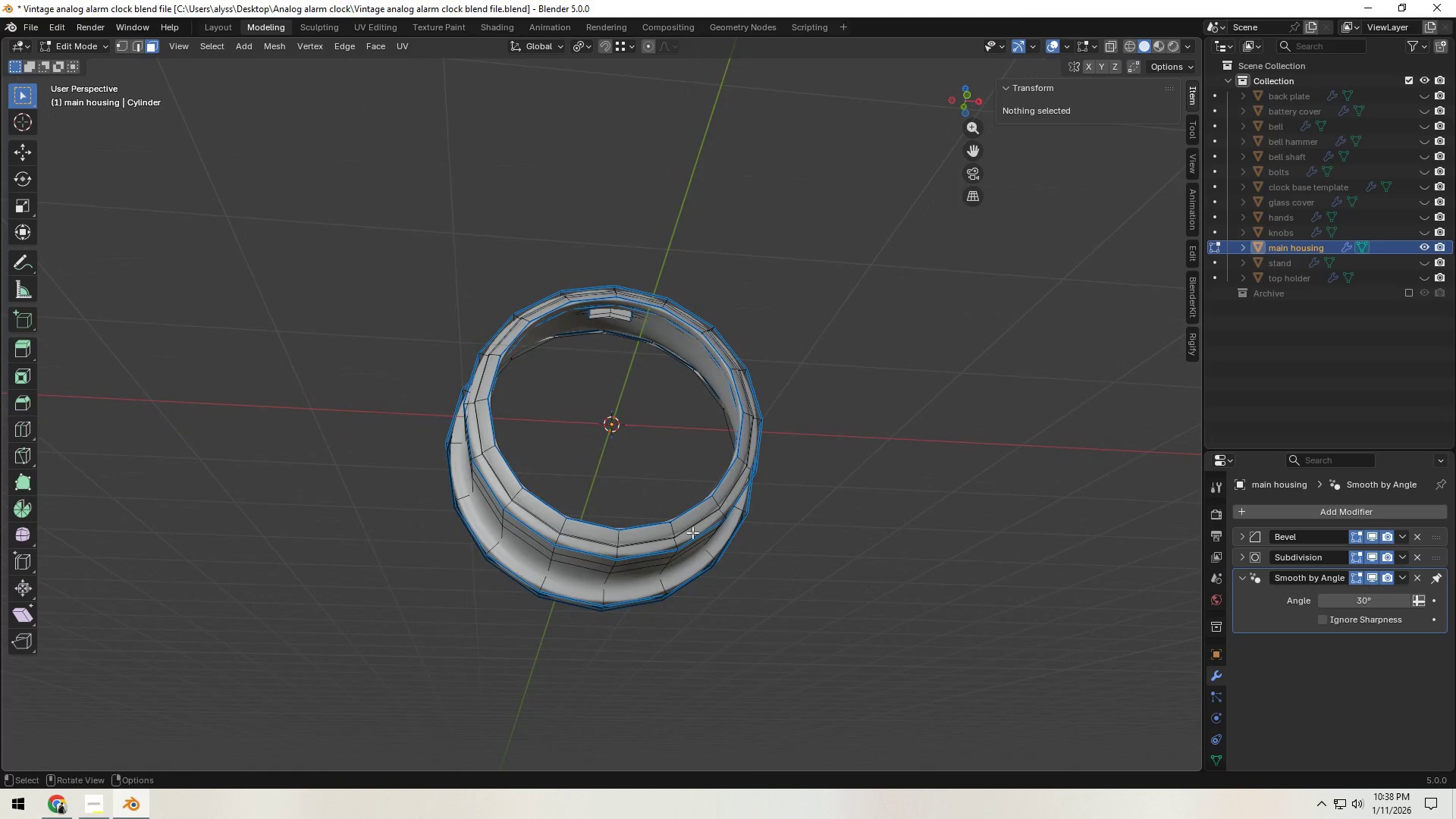 
scroll: coordinate [629, 577], scroll_direction: up, amount: 3.0
 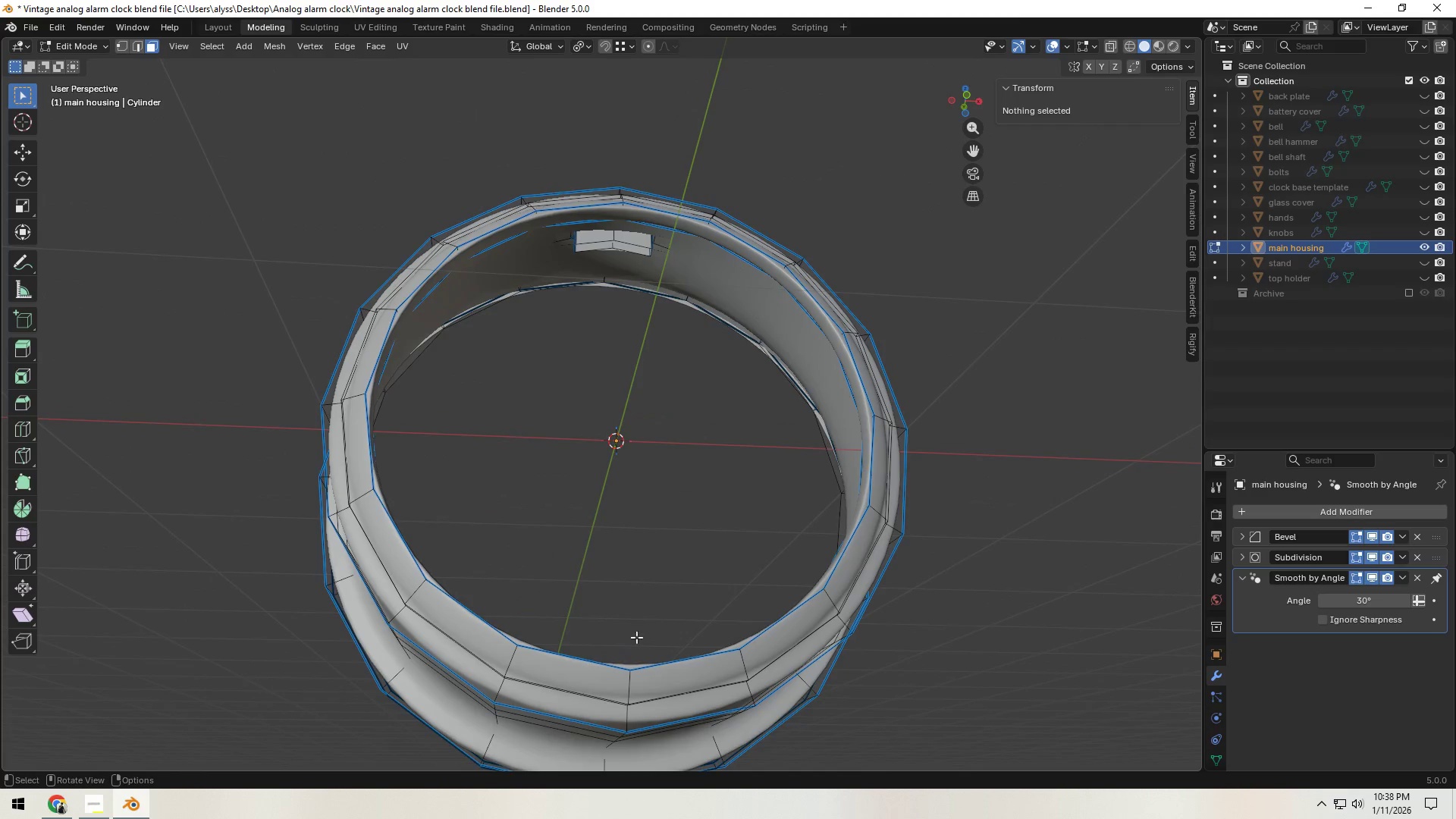 
hold_key(key=AltLeft, duration=0.48)
left_click([628, 691])
 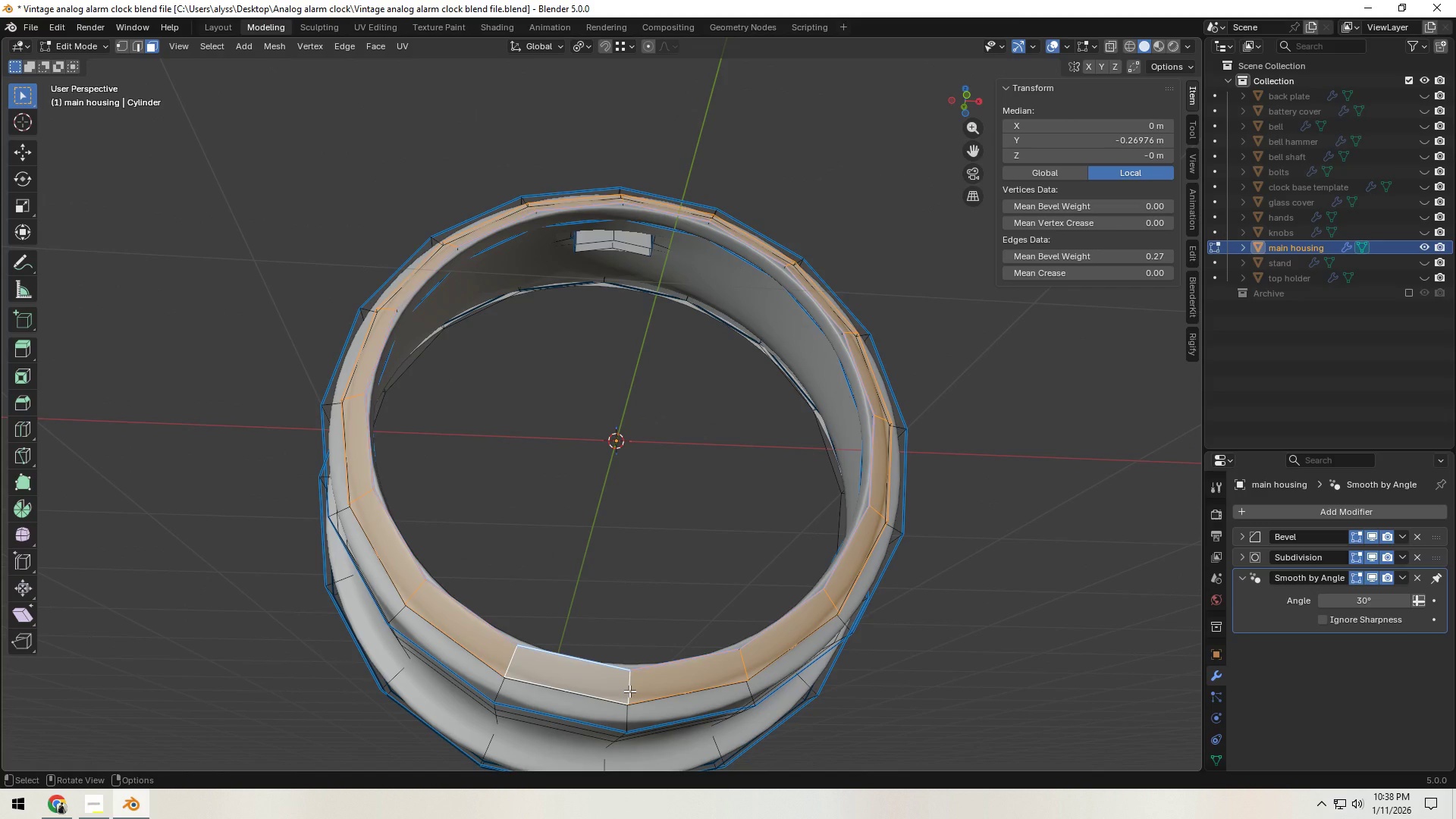 
key(2)
 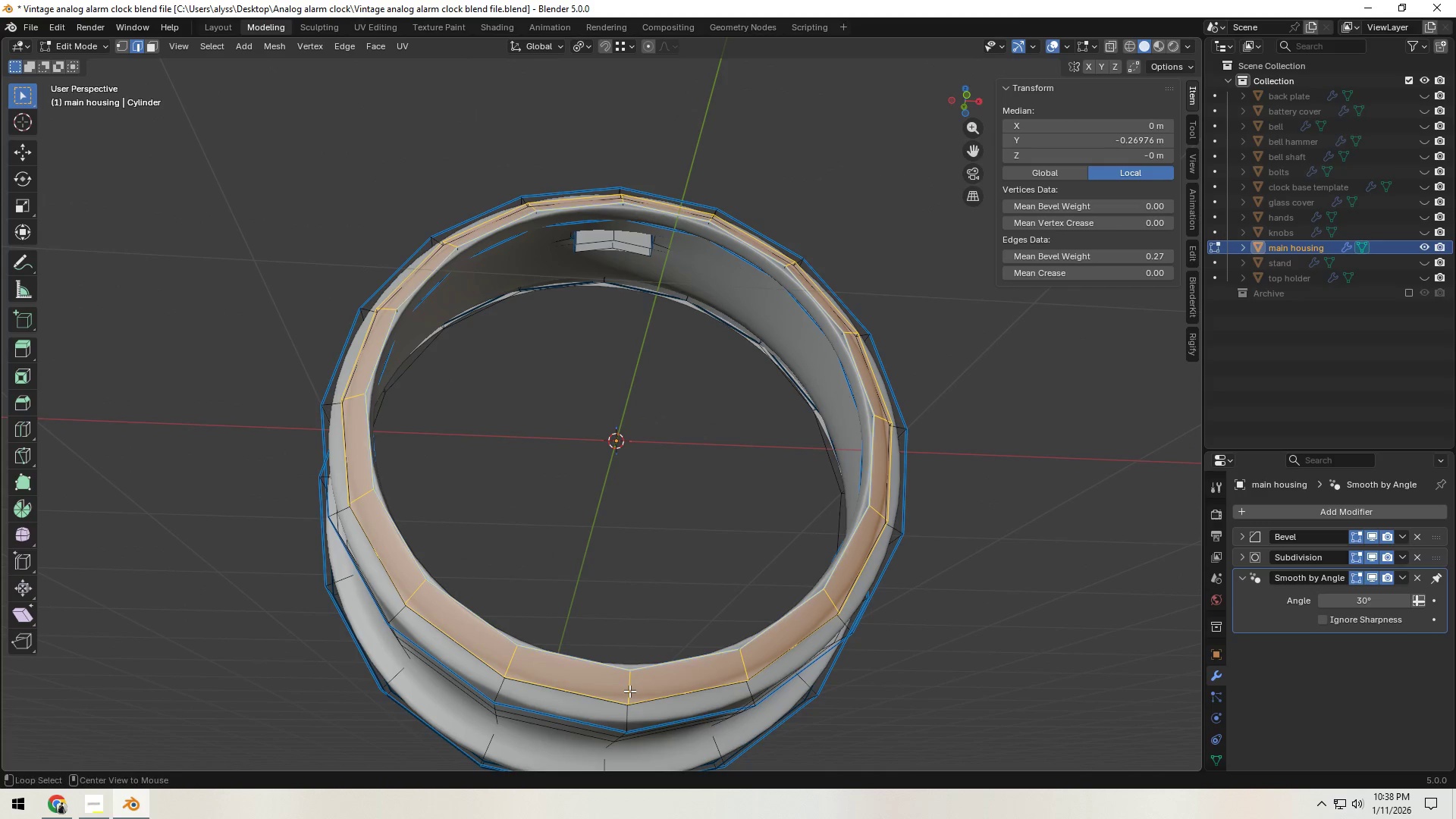 
hold_key(key=AltLeft, duration=0.31)
left_click([629, 691])
 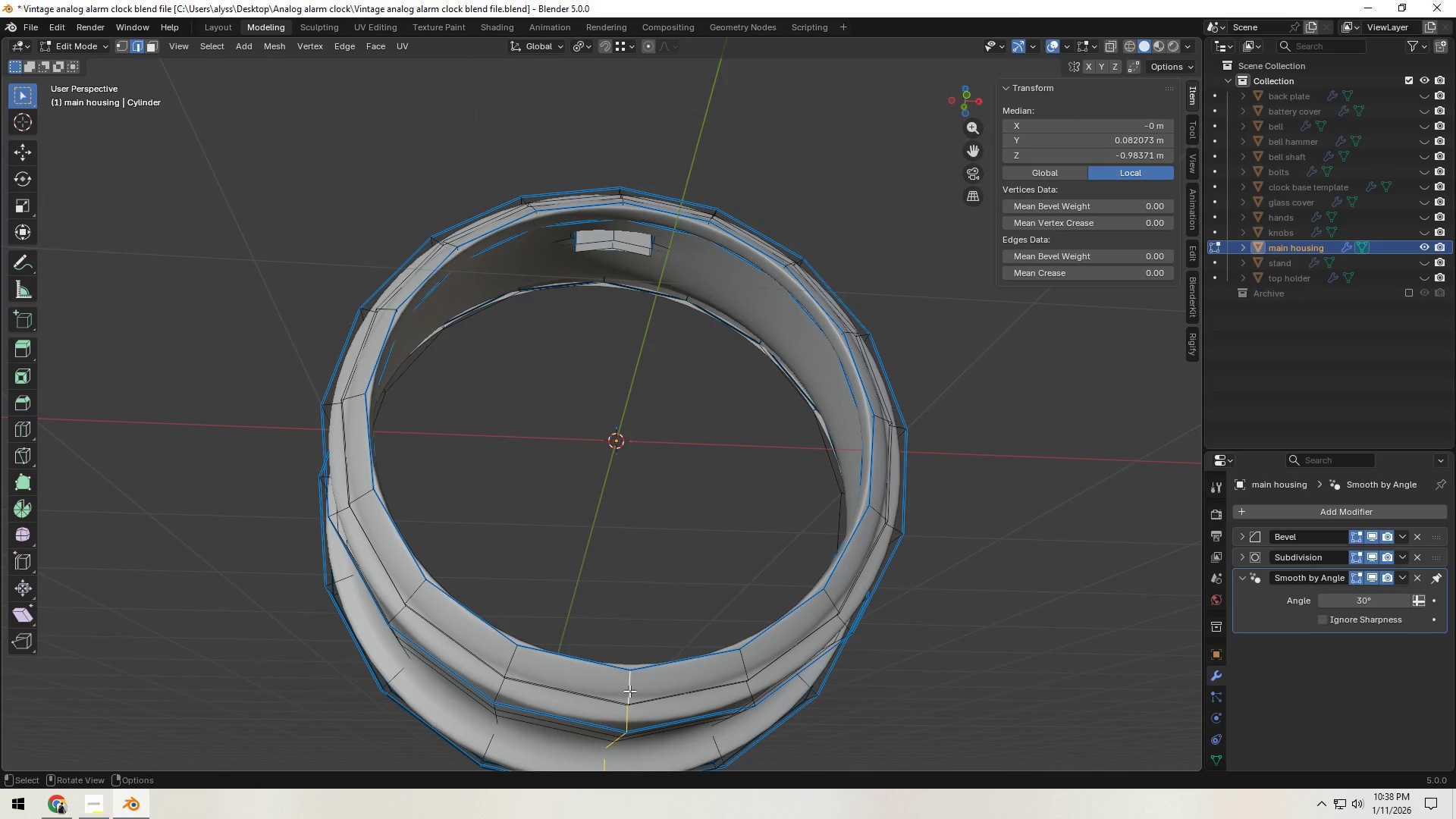 
scroll: coordinate [629, 691], scroll_direction: down, amount: 2.0
 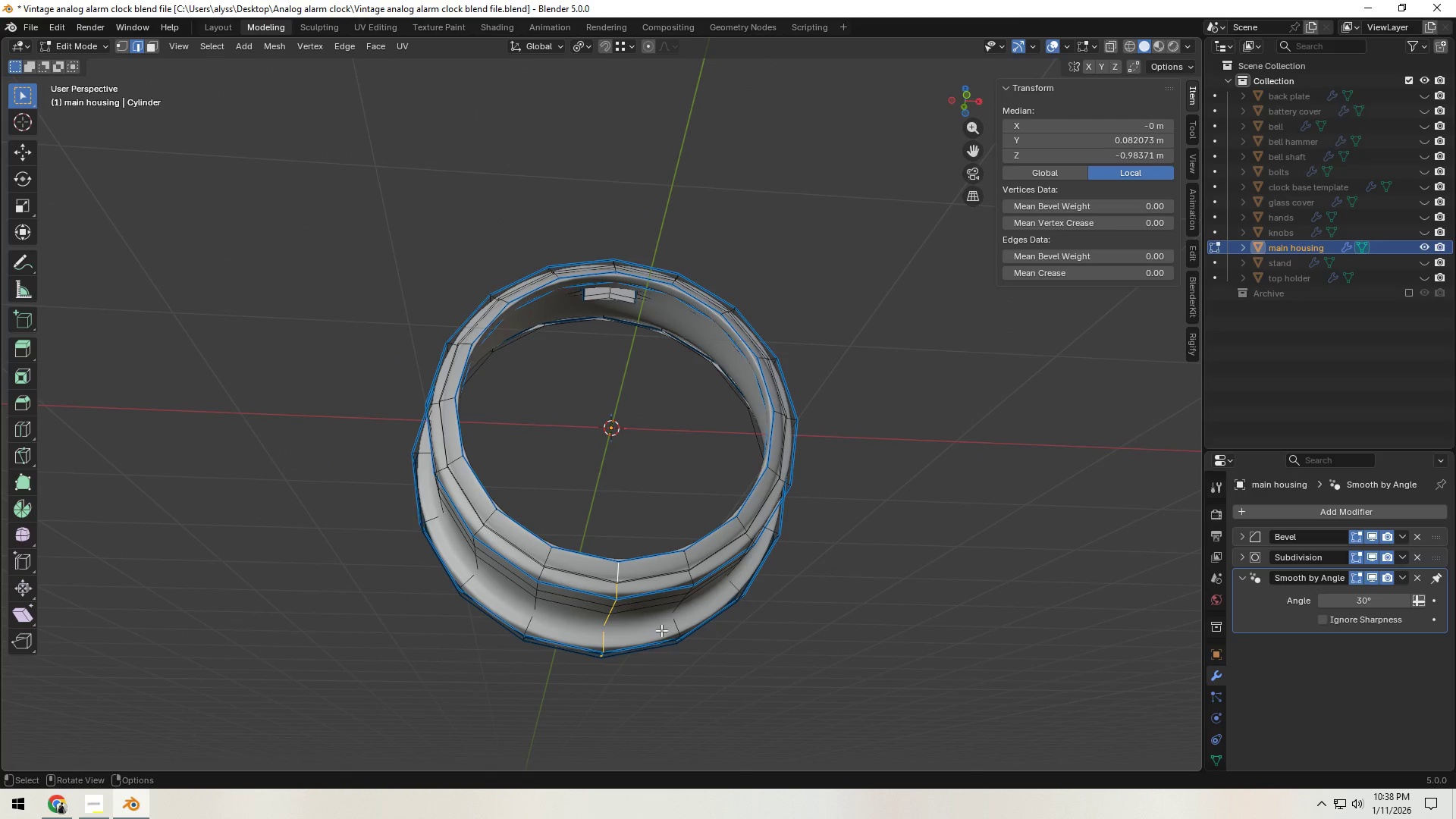 
key(A)
 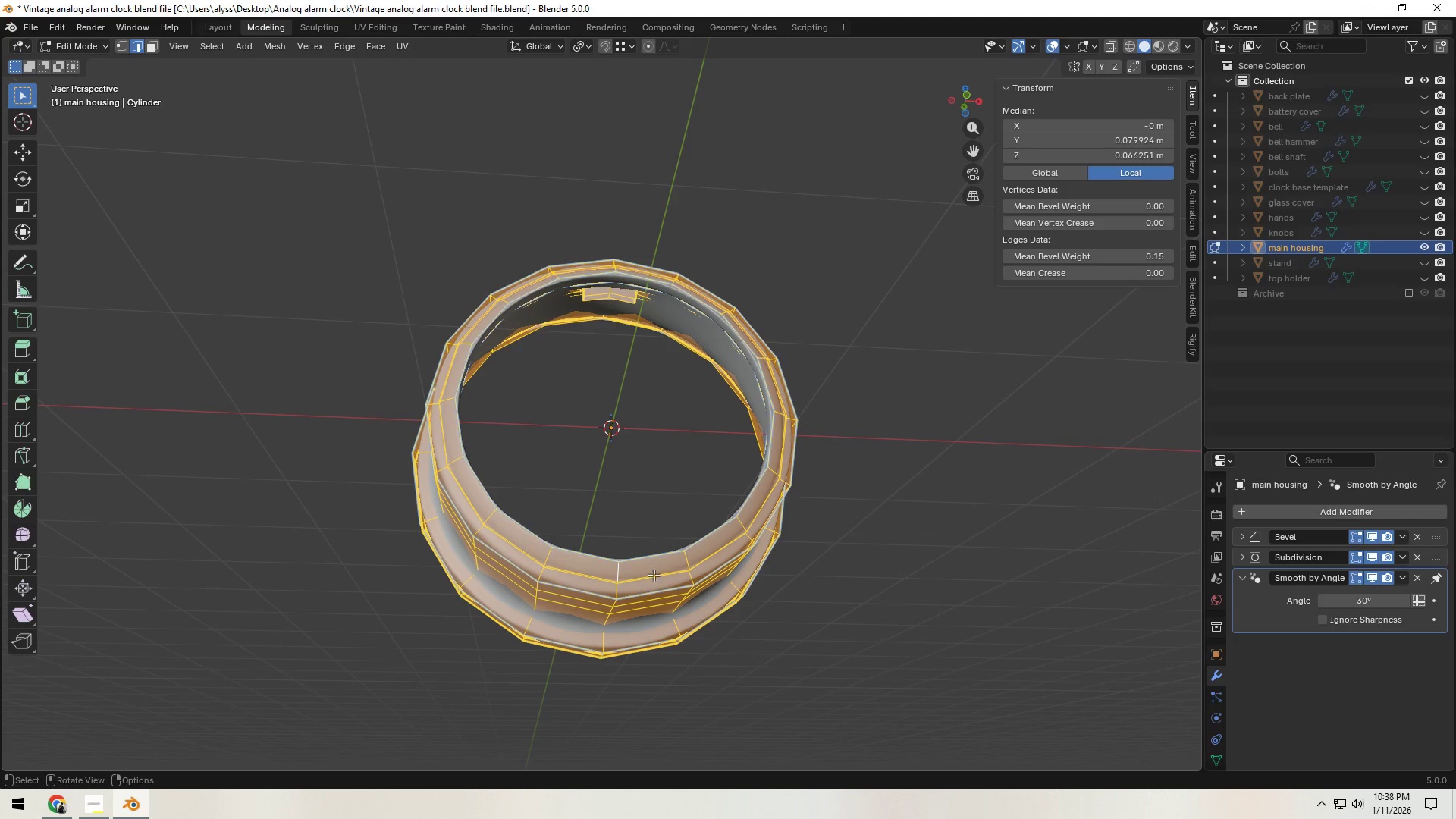 
hold_key(key=Backquote, duration=0.31)
 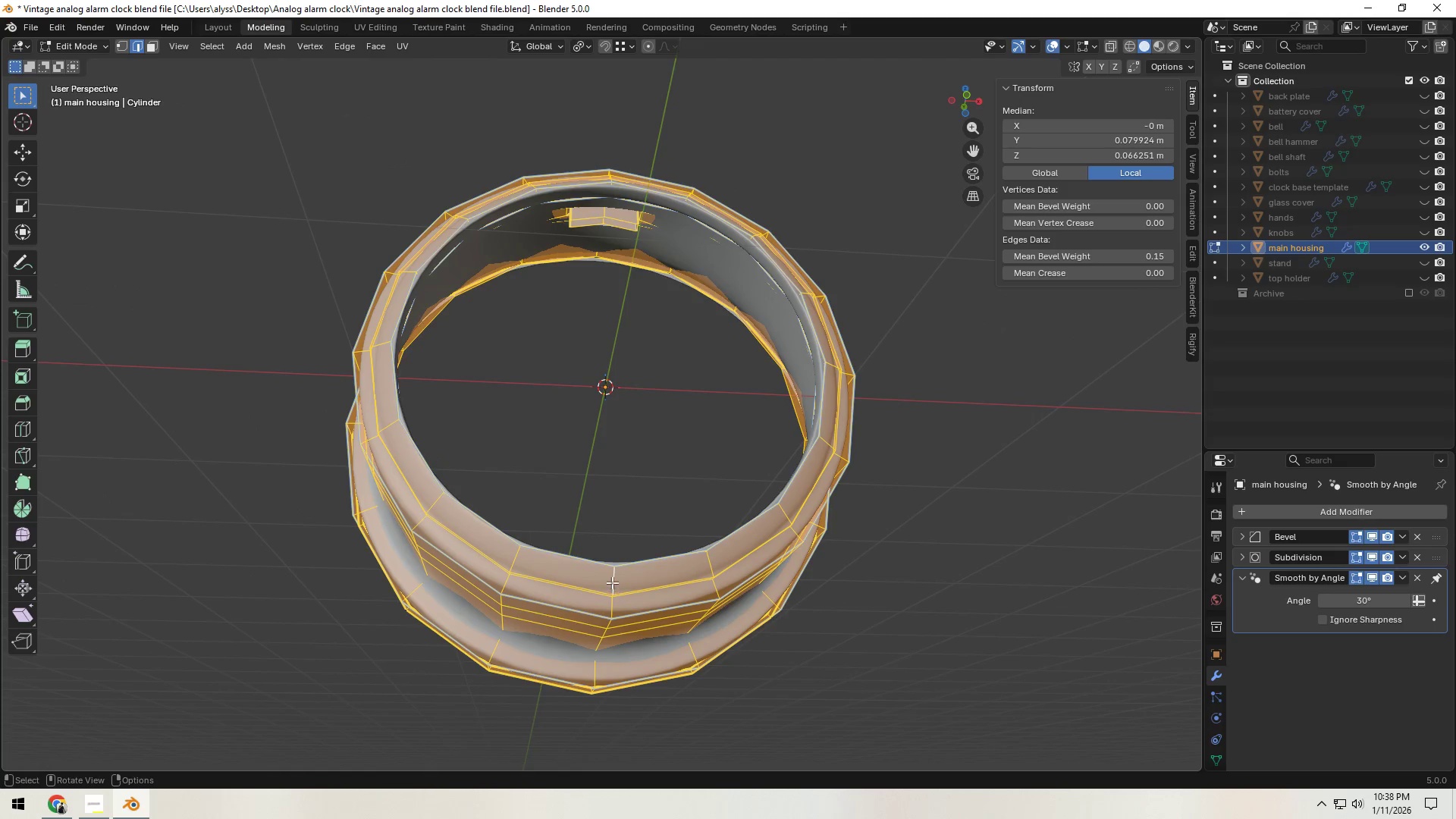 
hold_key(key=AltLeft, duration=0.52)
left_click([613, 579])
 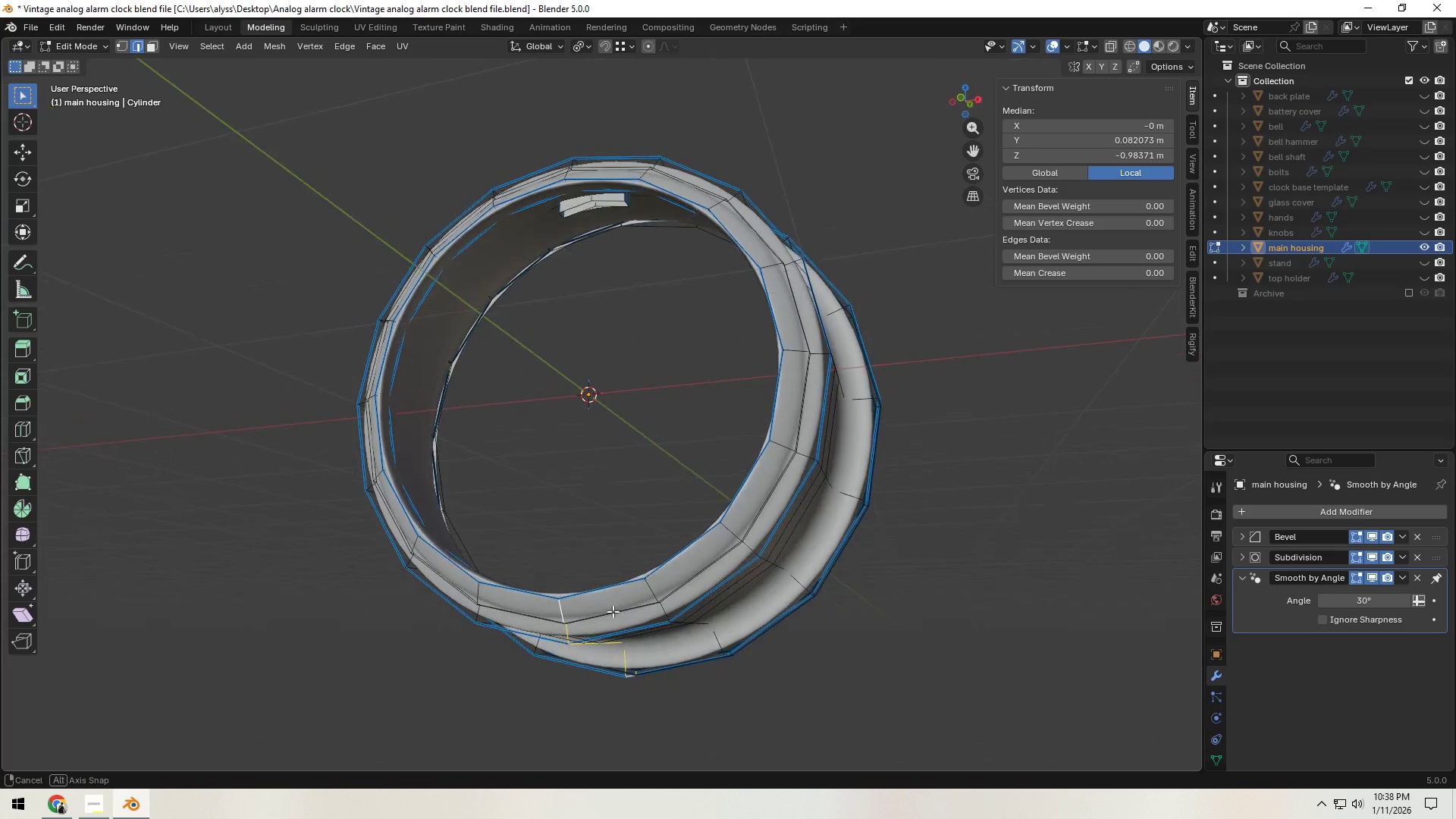 
key(Control+ControlLeft)
 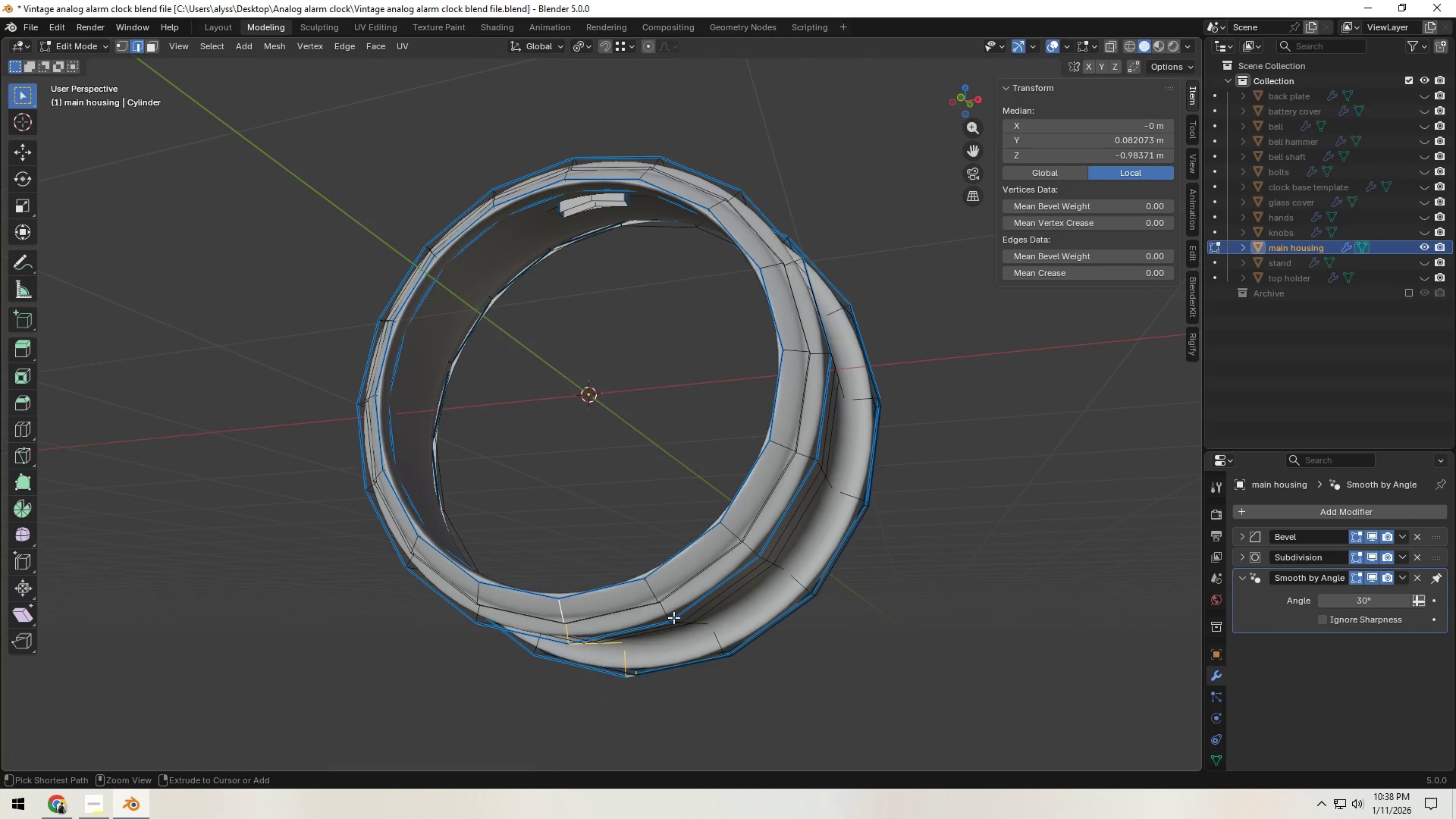 
key(Control+E)
 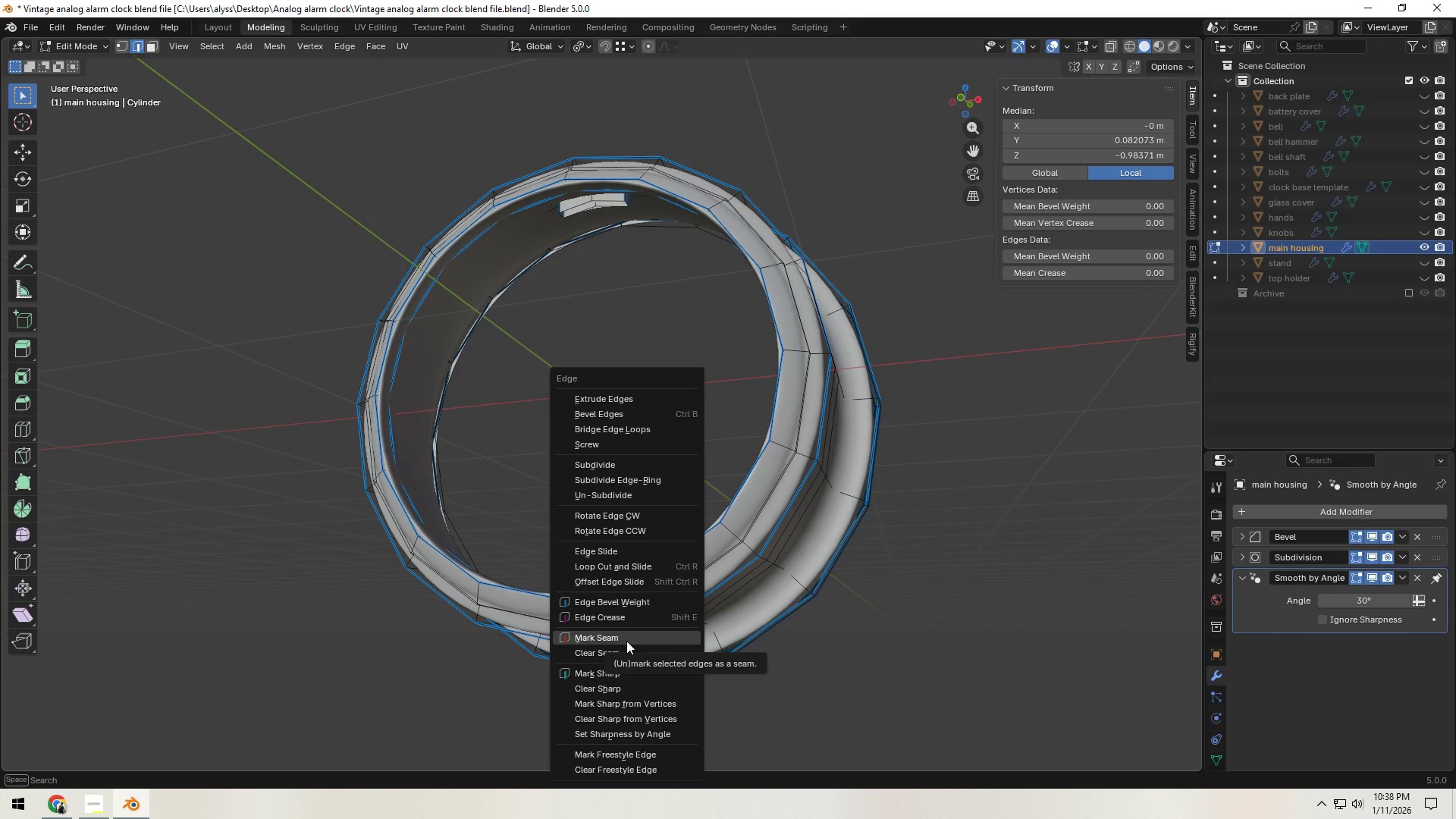 
left_click([626, 641])
 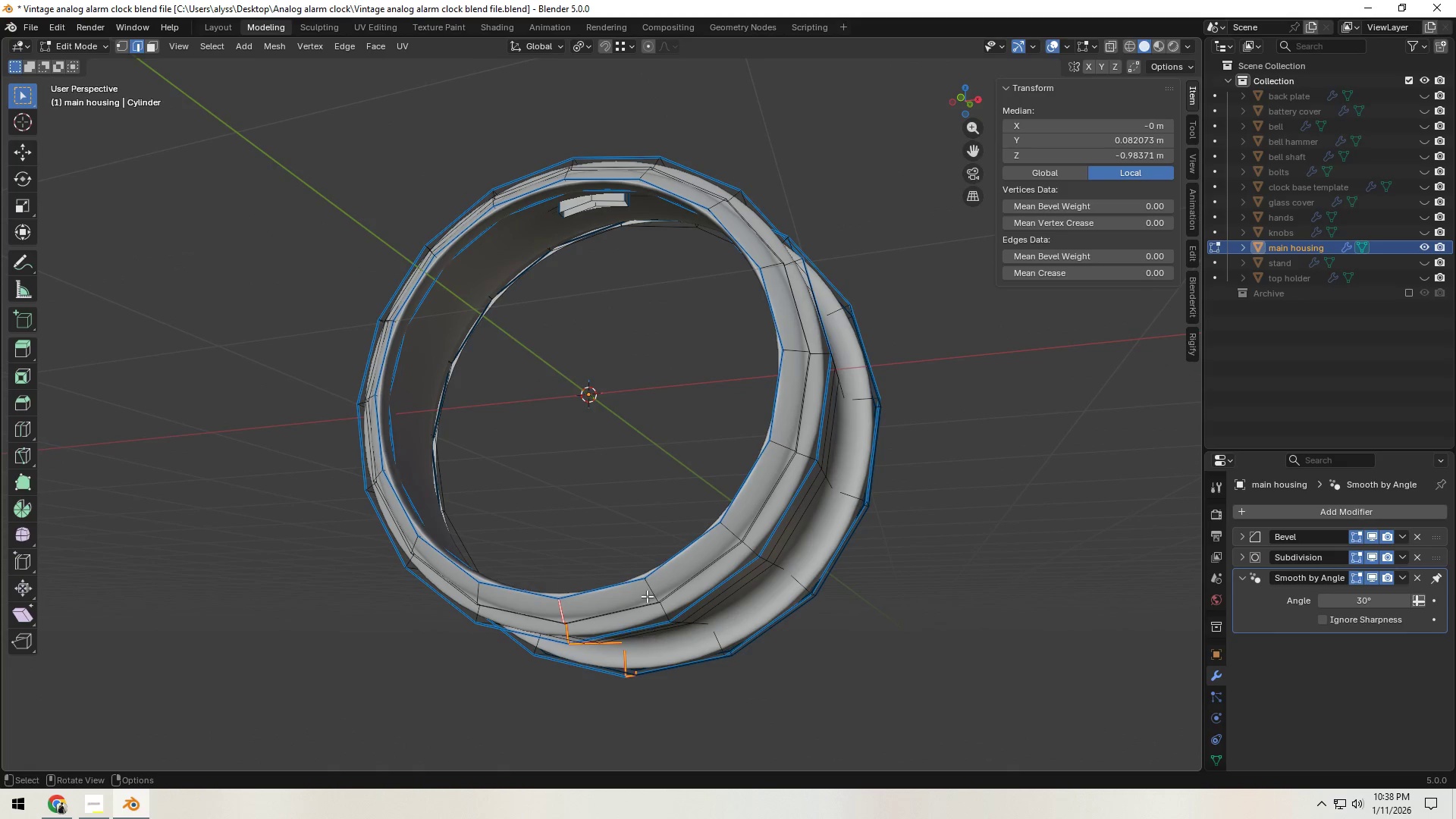 
left_click([617, 478])
 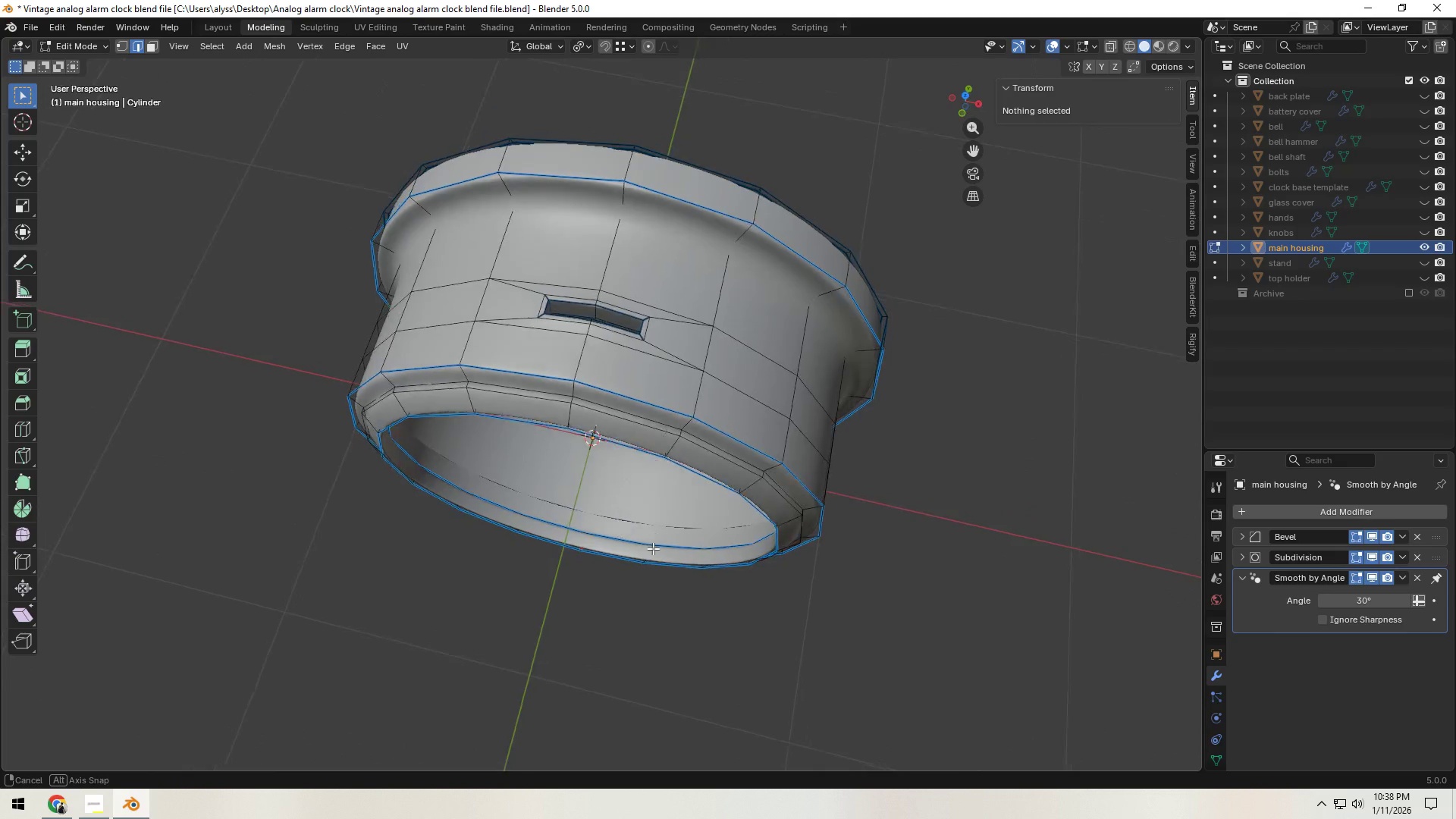 
hold_key(key=ShiftLeft, duration=0.42)
 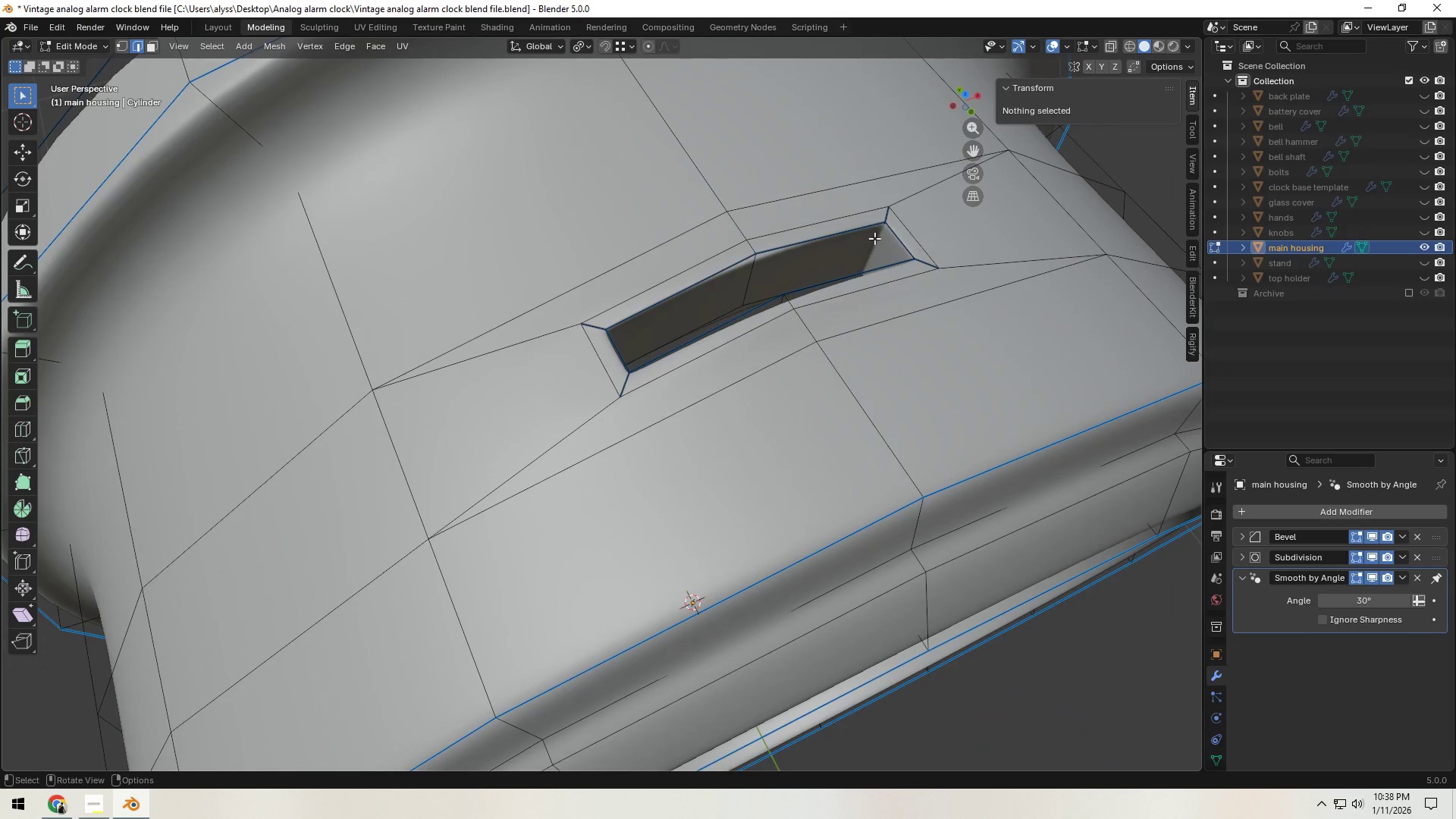 
scroll: coordinate [654, 557], scroll_direction: up, amount: 4.0
 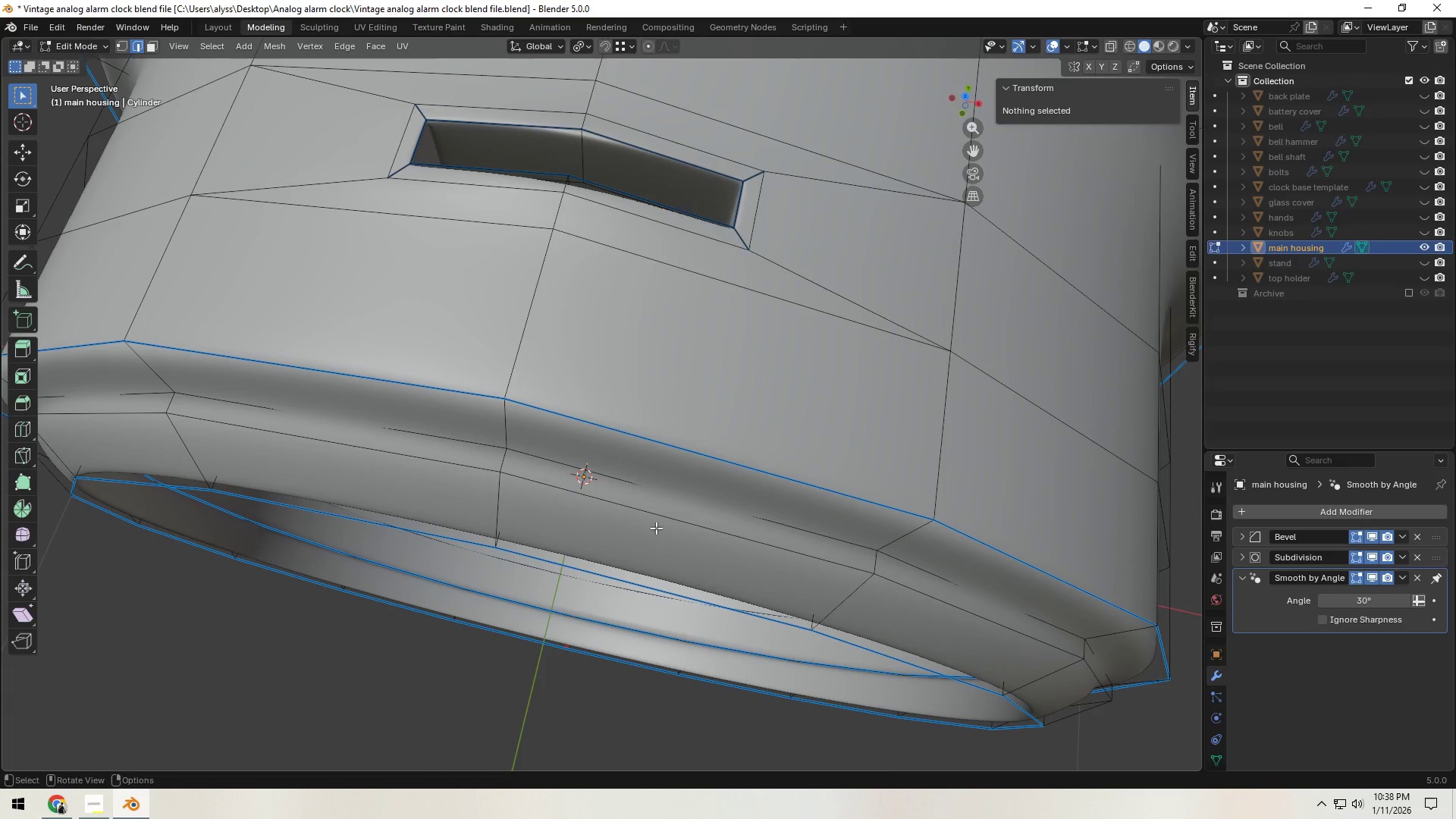 
hold_key(key=AltLeft, duration=0.48)
left_click([858, 228])
 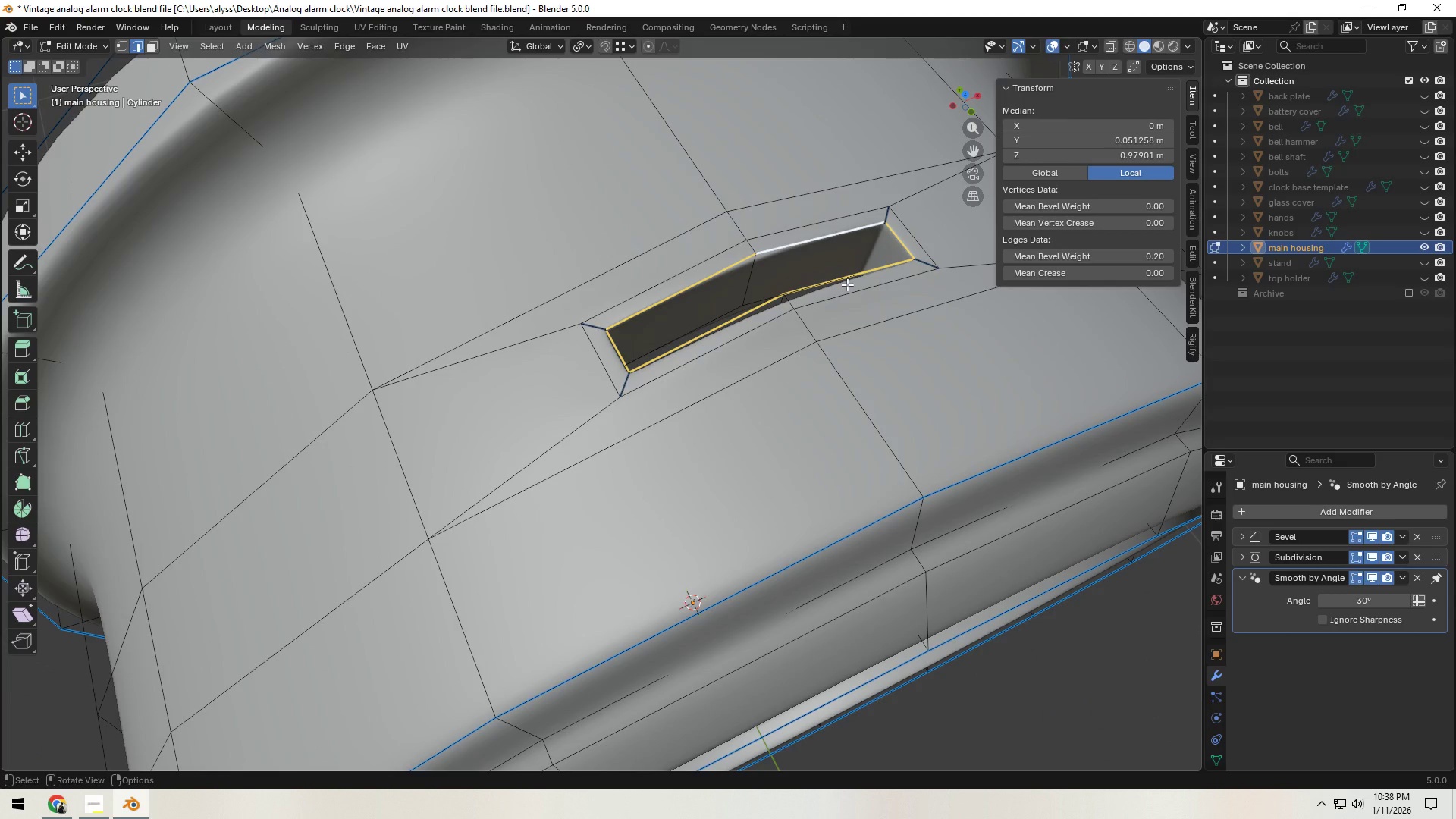 
key(Control+E)
 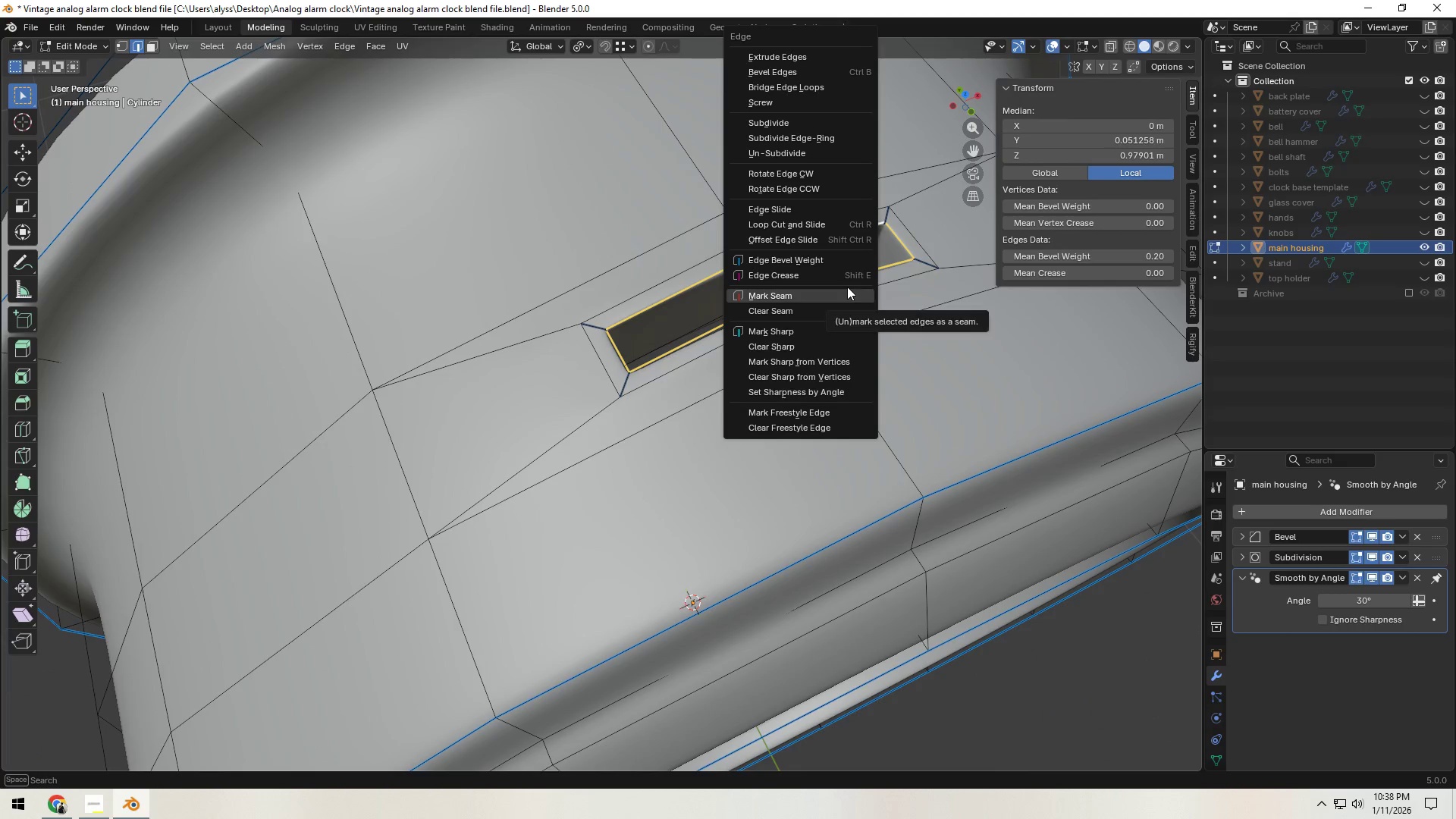 
left_click([847, 287])
 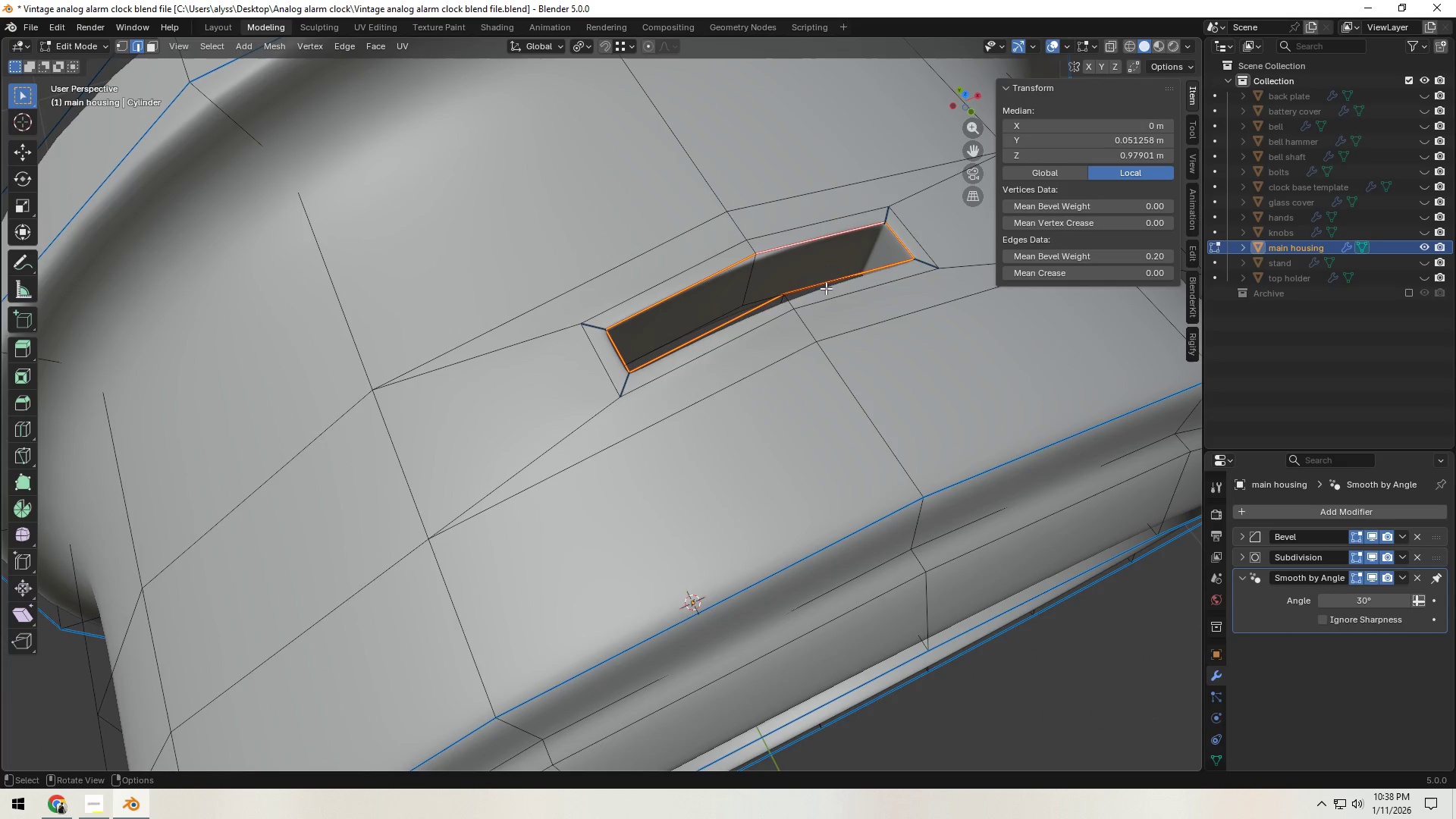 
hold_key(key=ShiftLeft, duration=0.66)
 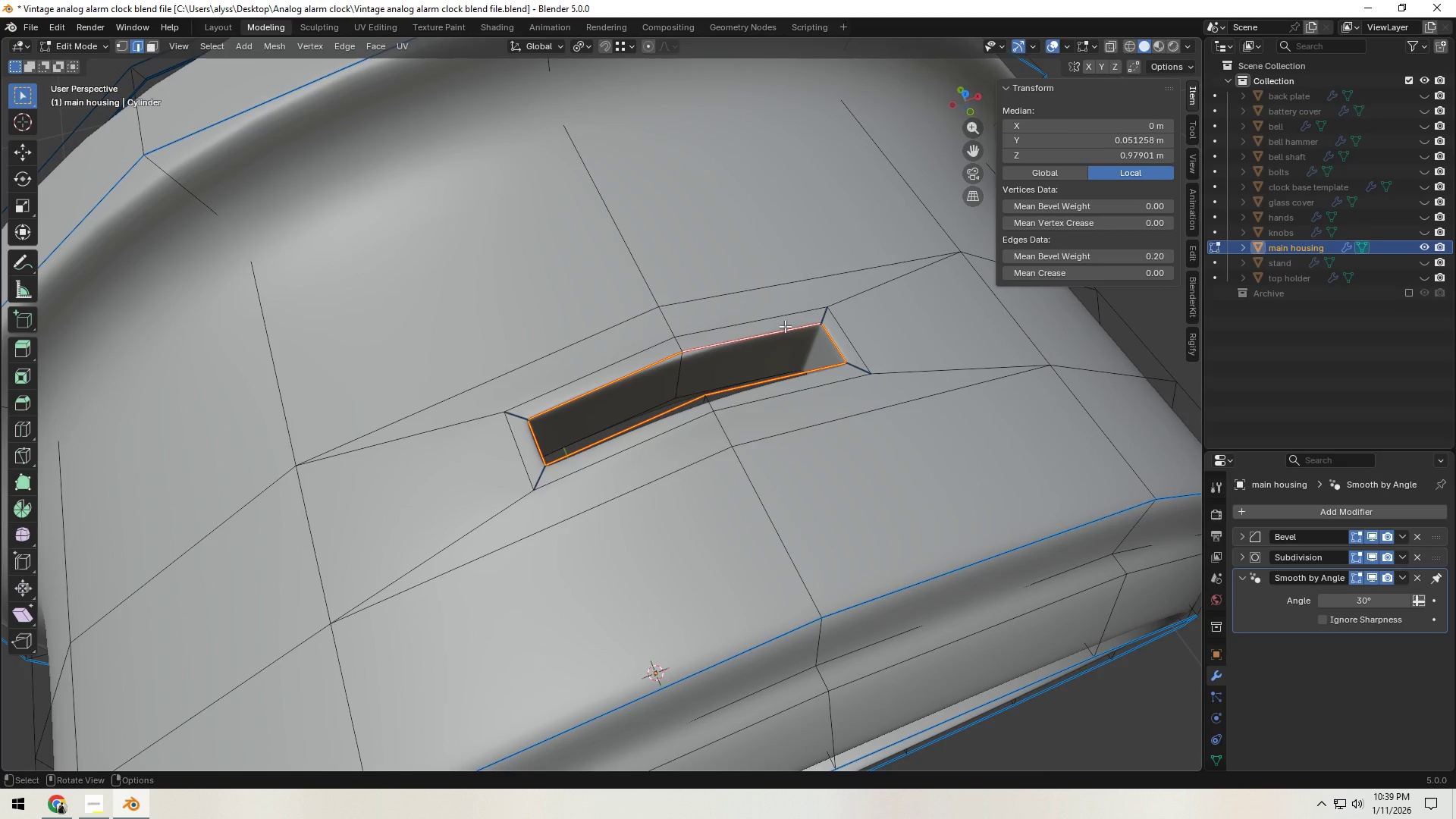 
scroll: coordinate [767, 331], scroll_direction: down, amount: 2.0
 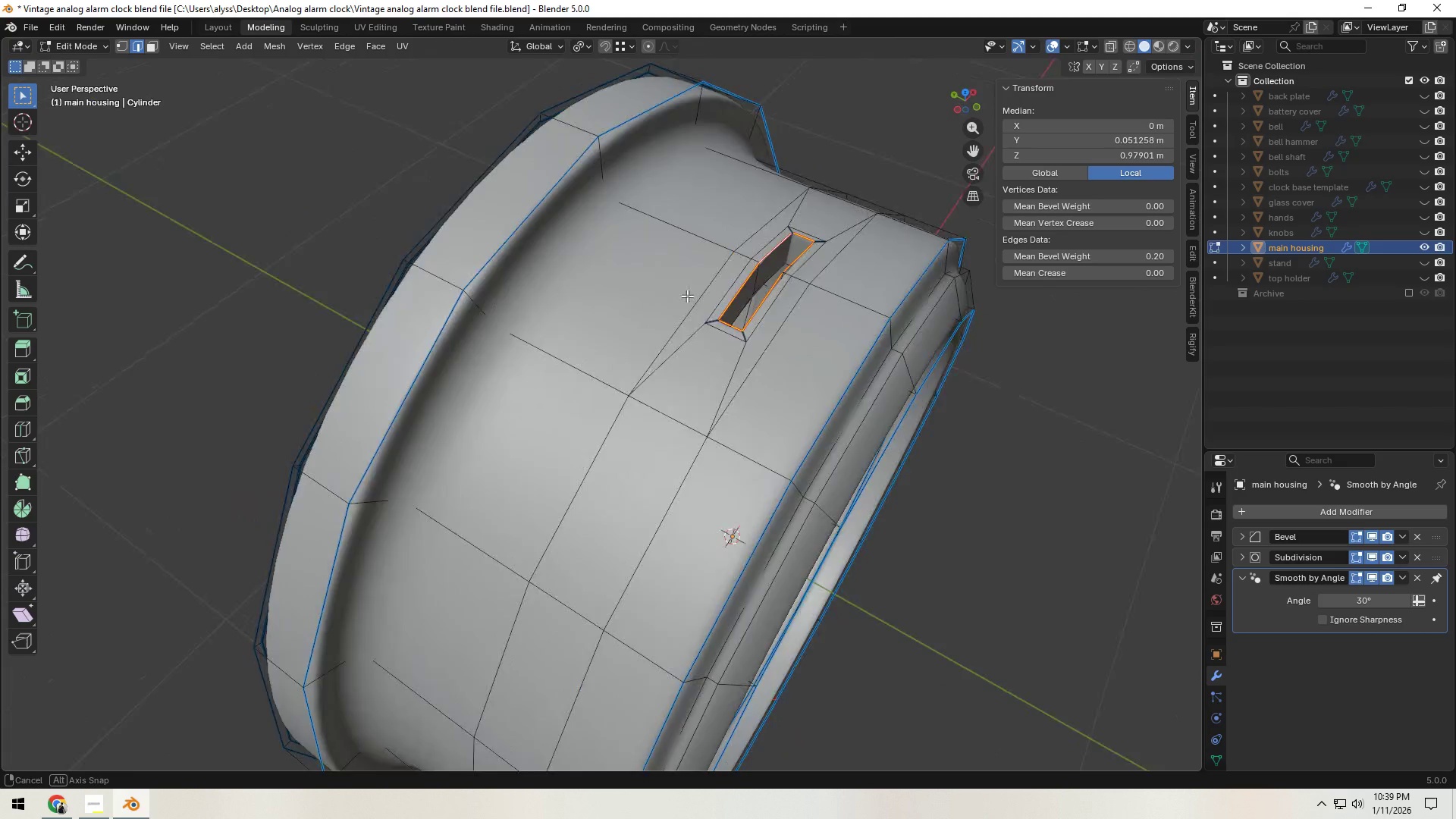 
wait(8.41)
 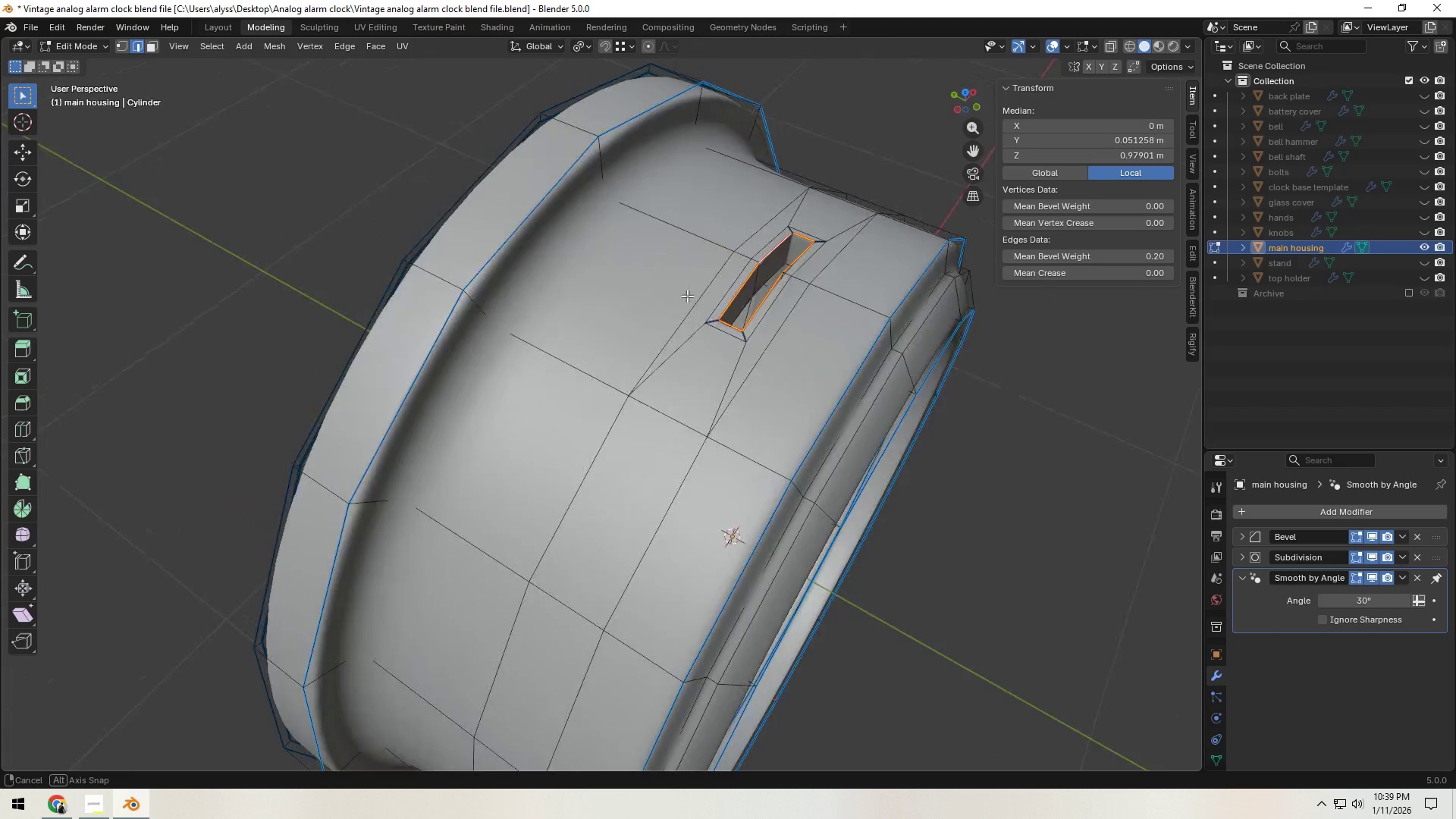 
left_click([219, 26])
 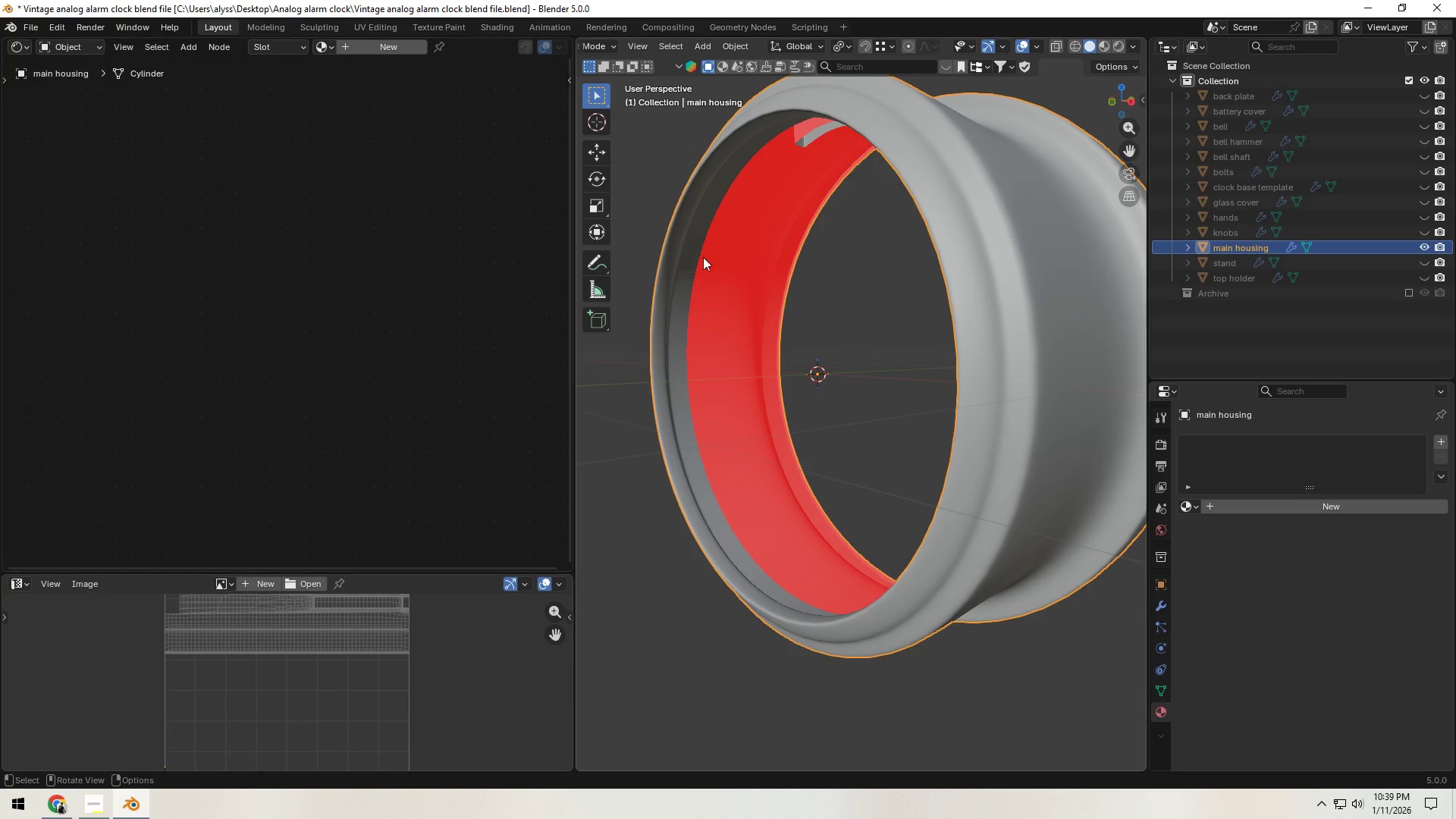 
scroll: coordinate [960, 379], scroll_direction: down, amount: 4.0
 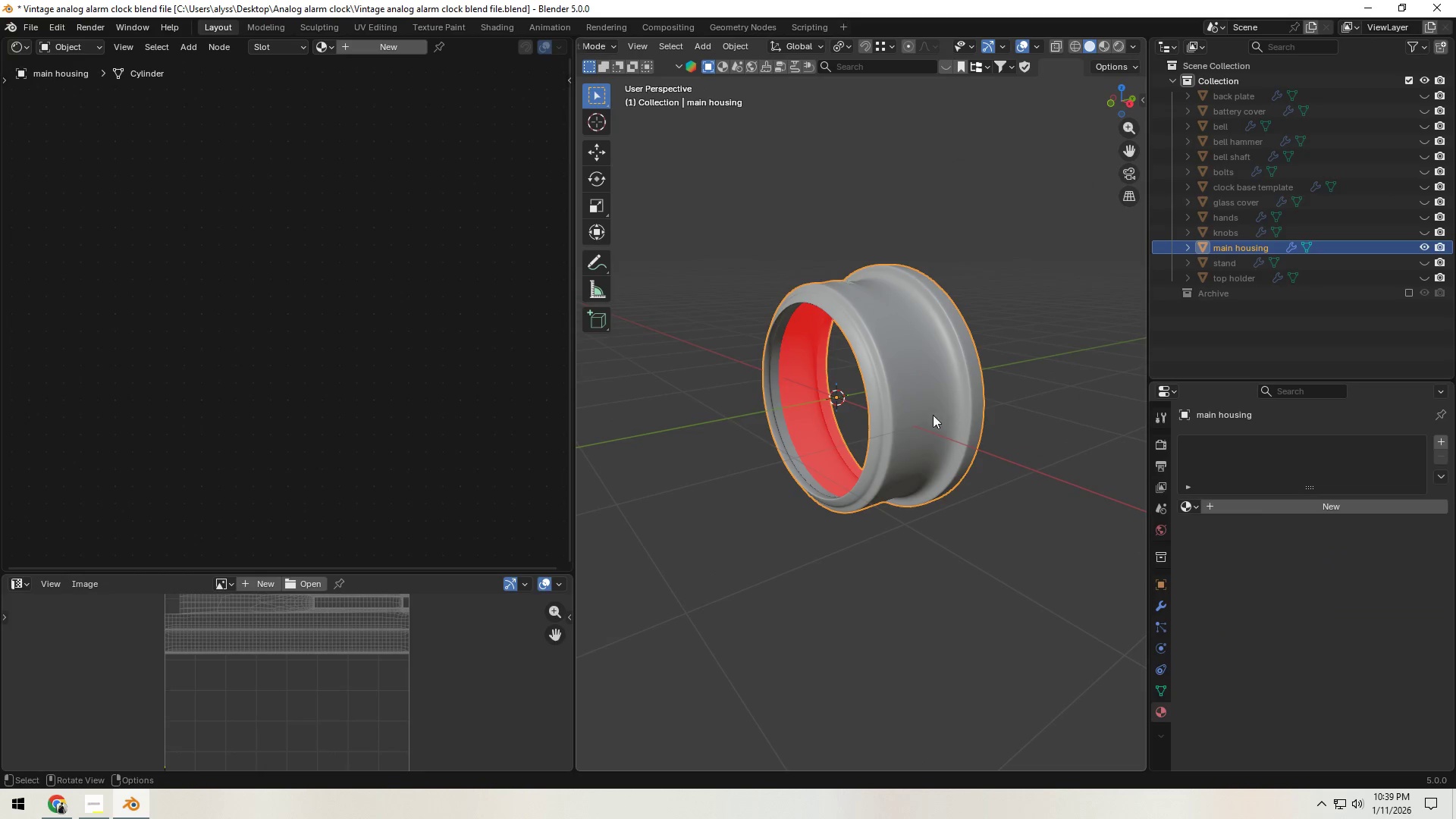 
key(Tab)
 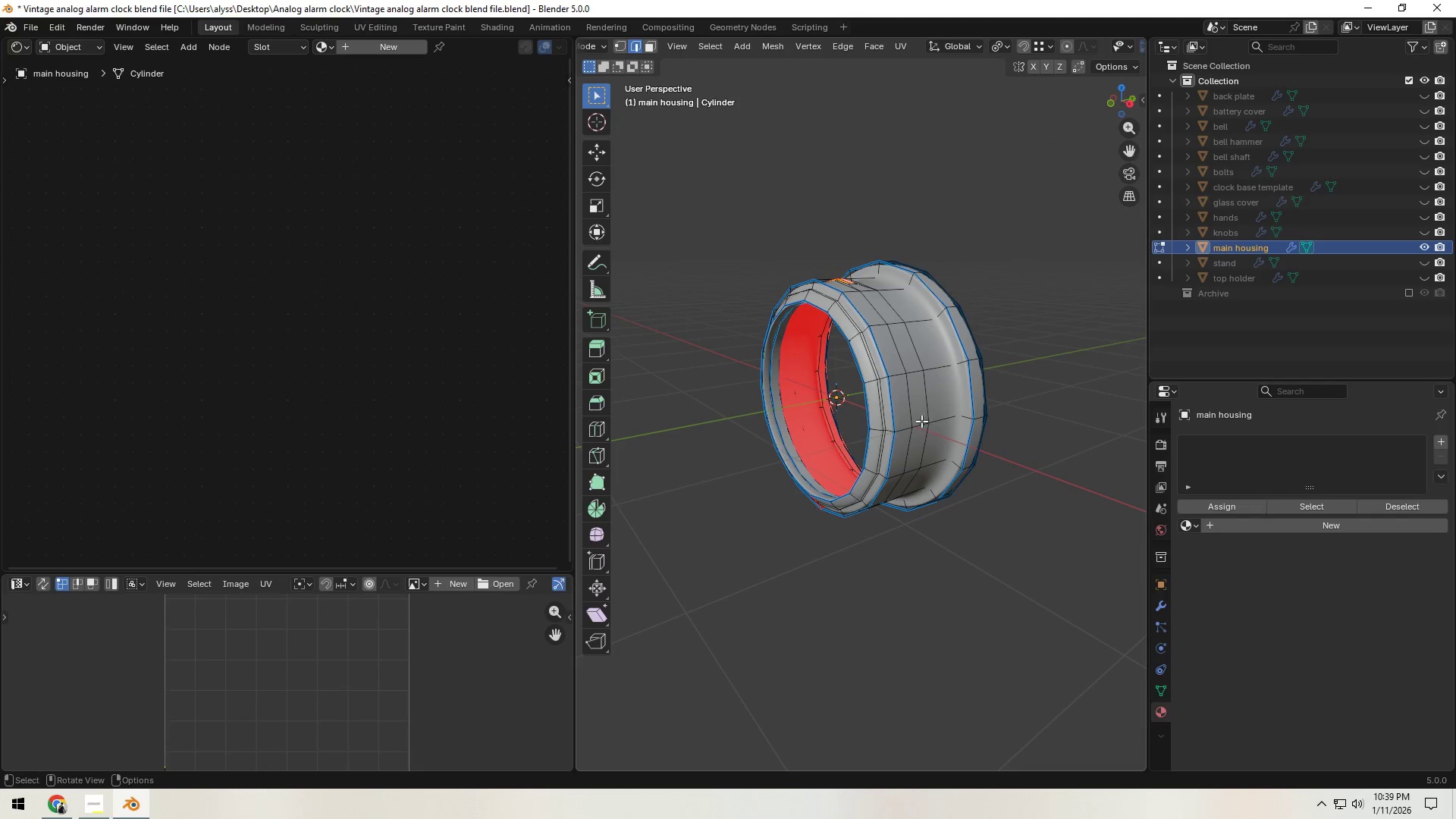 
key(A)
 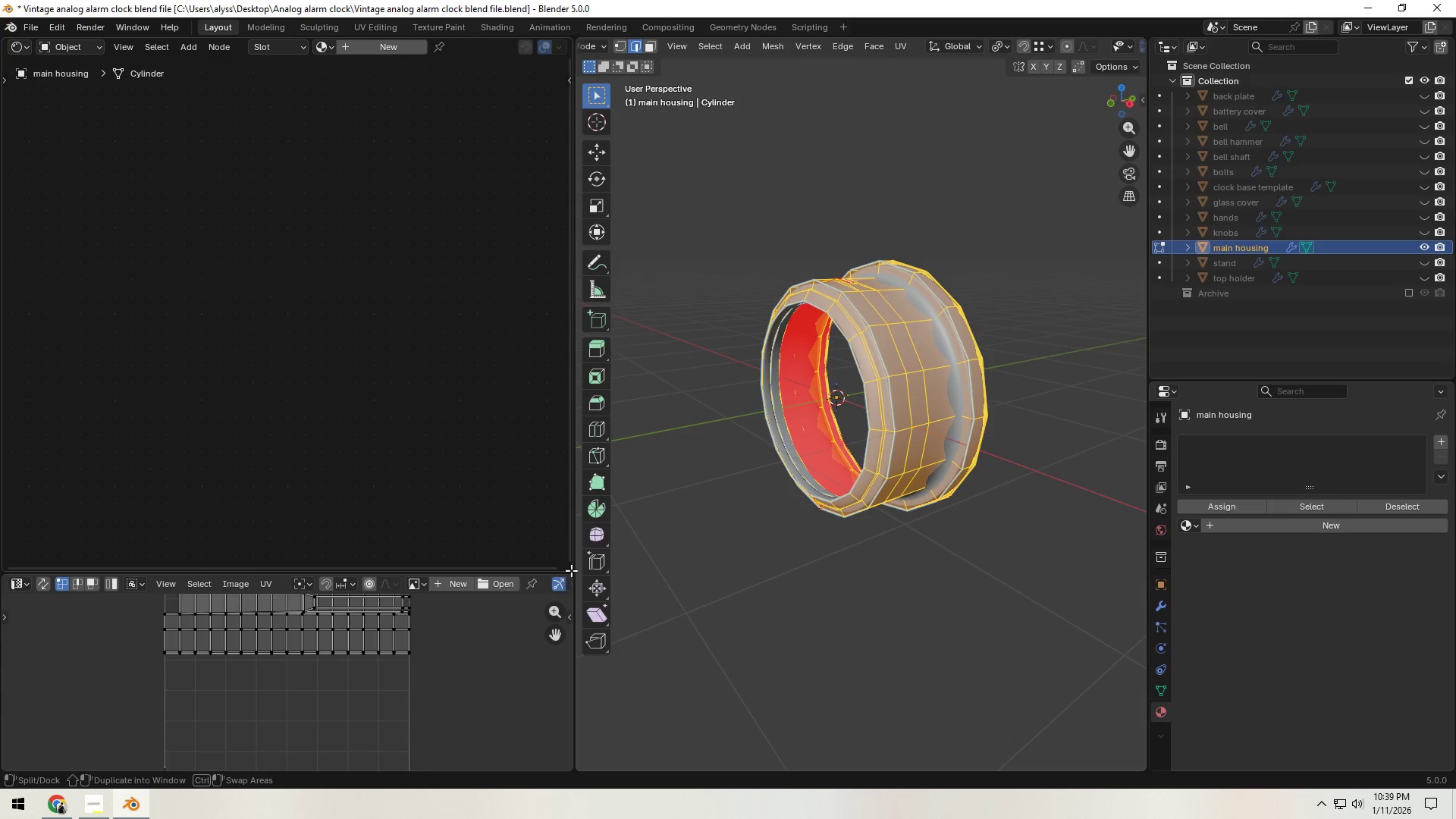 
left_click_drag(start_coordinate=[561, 575], to_coordinate=[528, 233])
 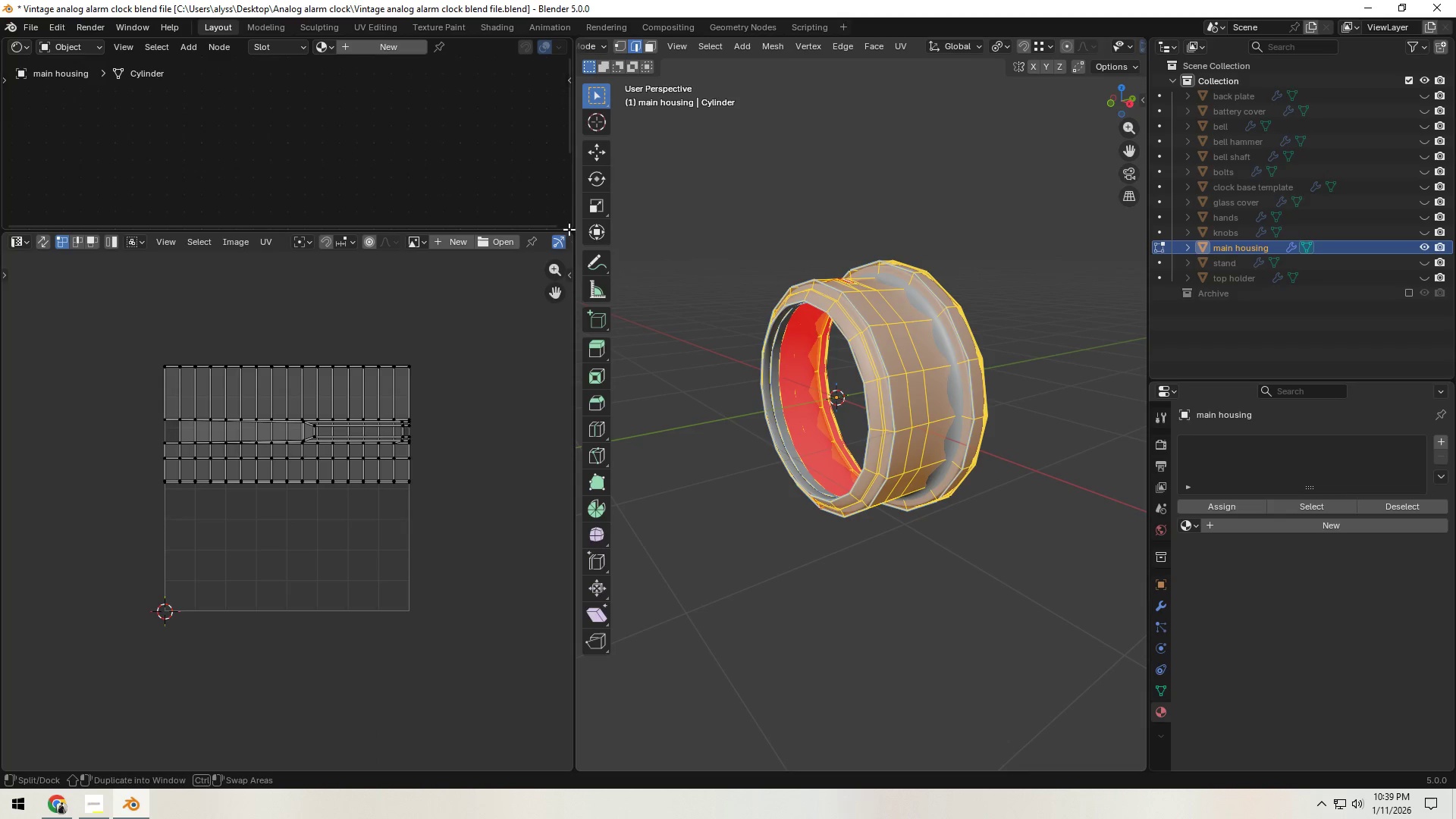 
left_click_drag(start_coordinate=[569, 231], to_coordinate=[566, 200])
 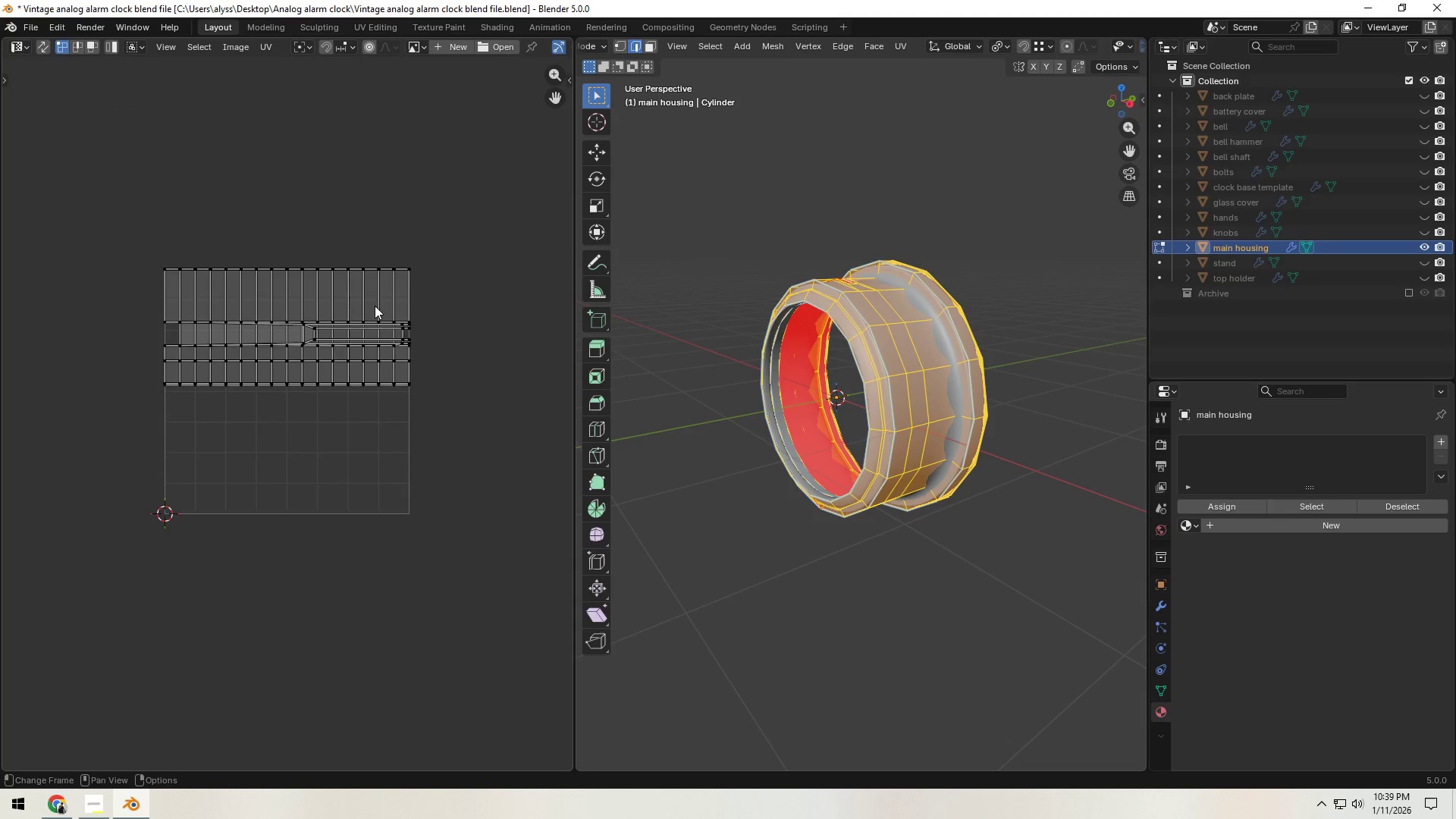 
scroll: coordinate [400, 322], scroll_direction: up, amount: 2.0
 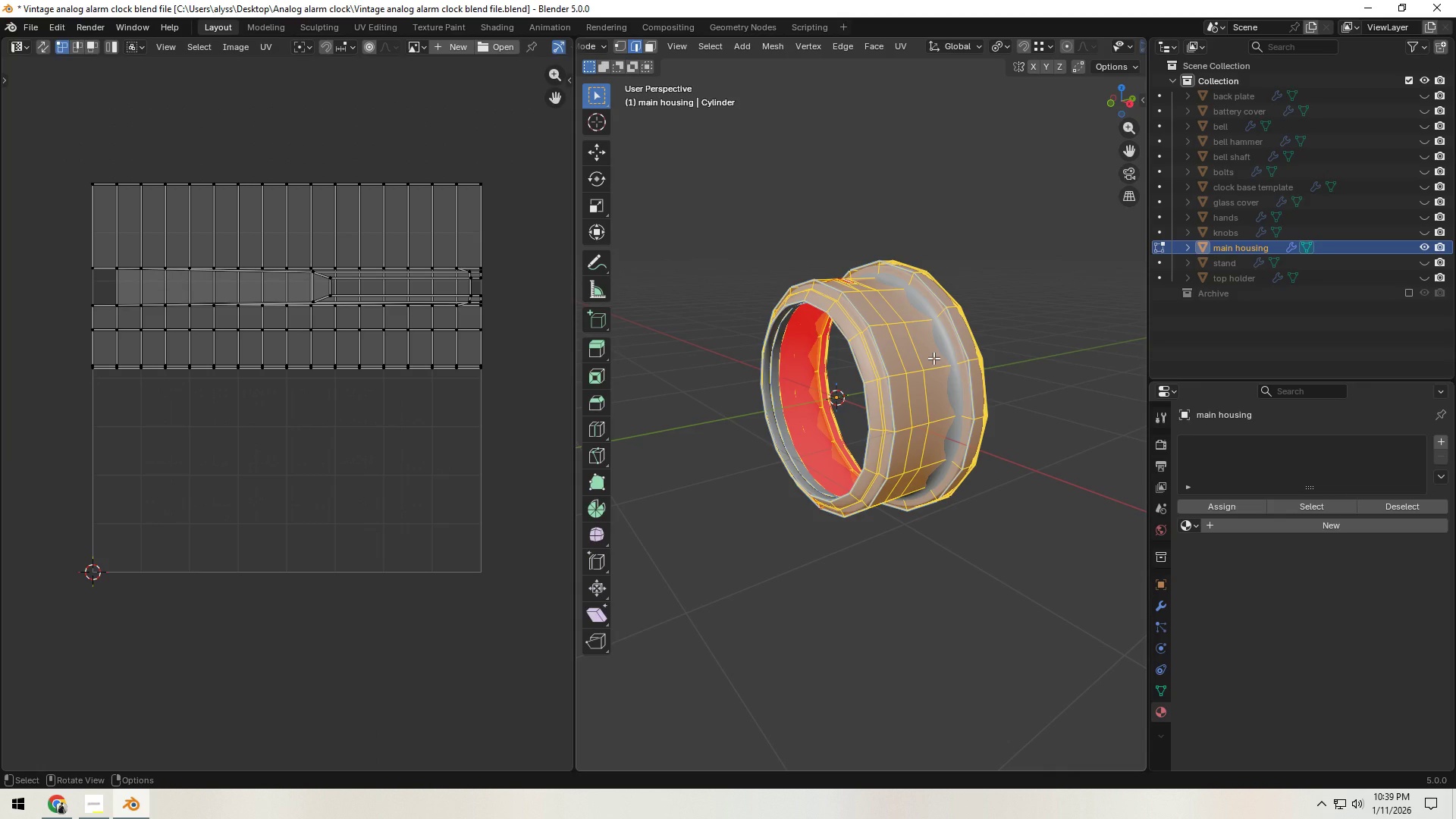 
key(U)
 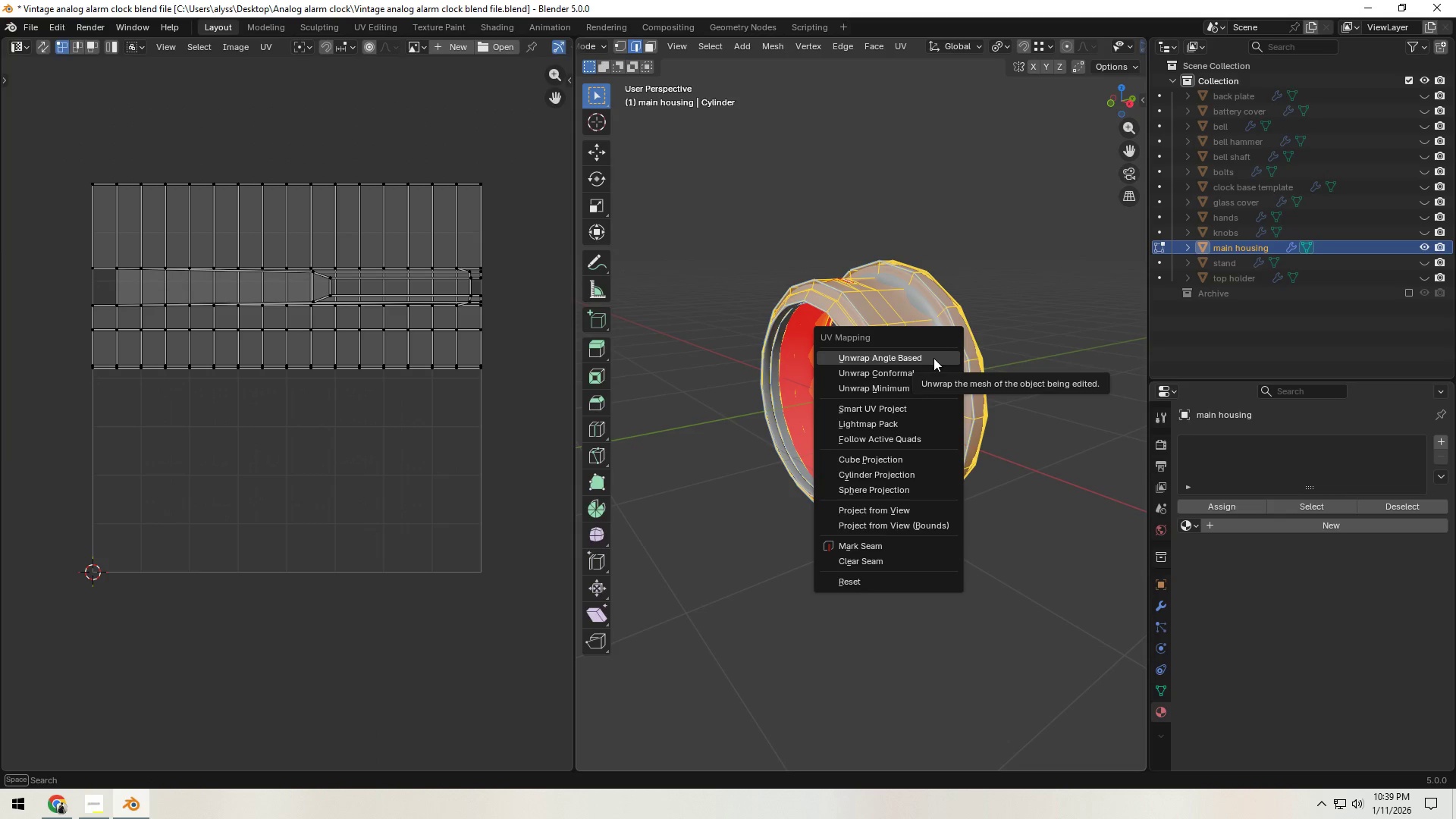 
left_click([934, 358])
 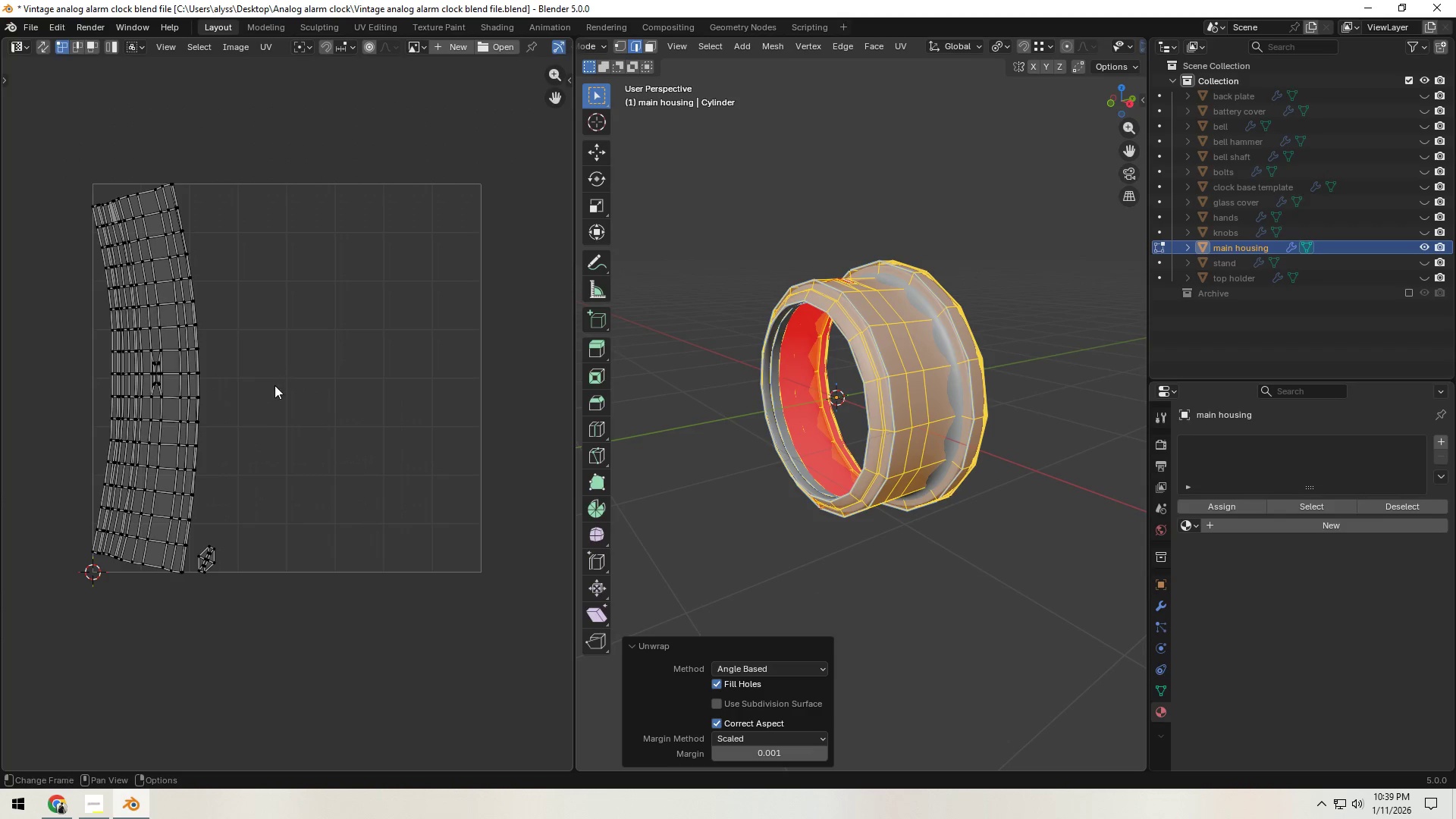 
type(ag)
 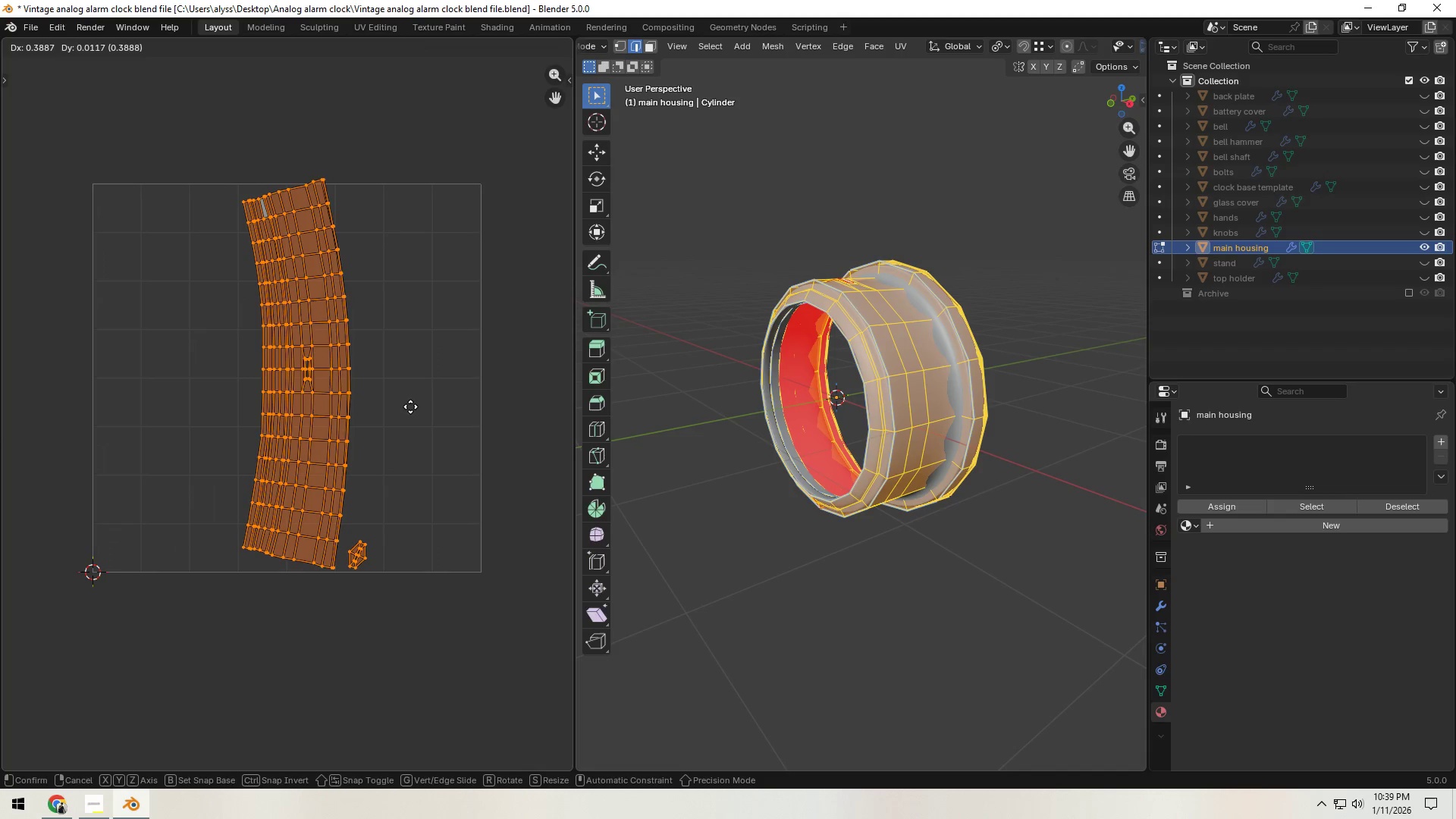 
left_click([400, 411])
 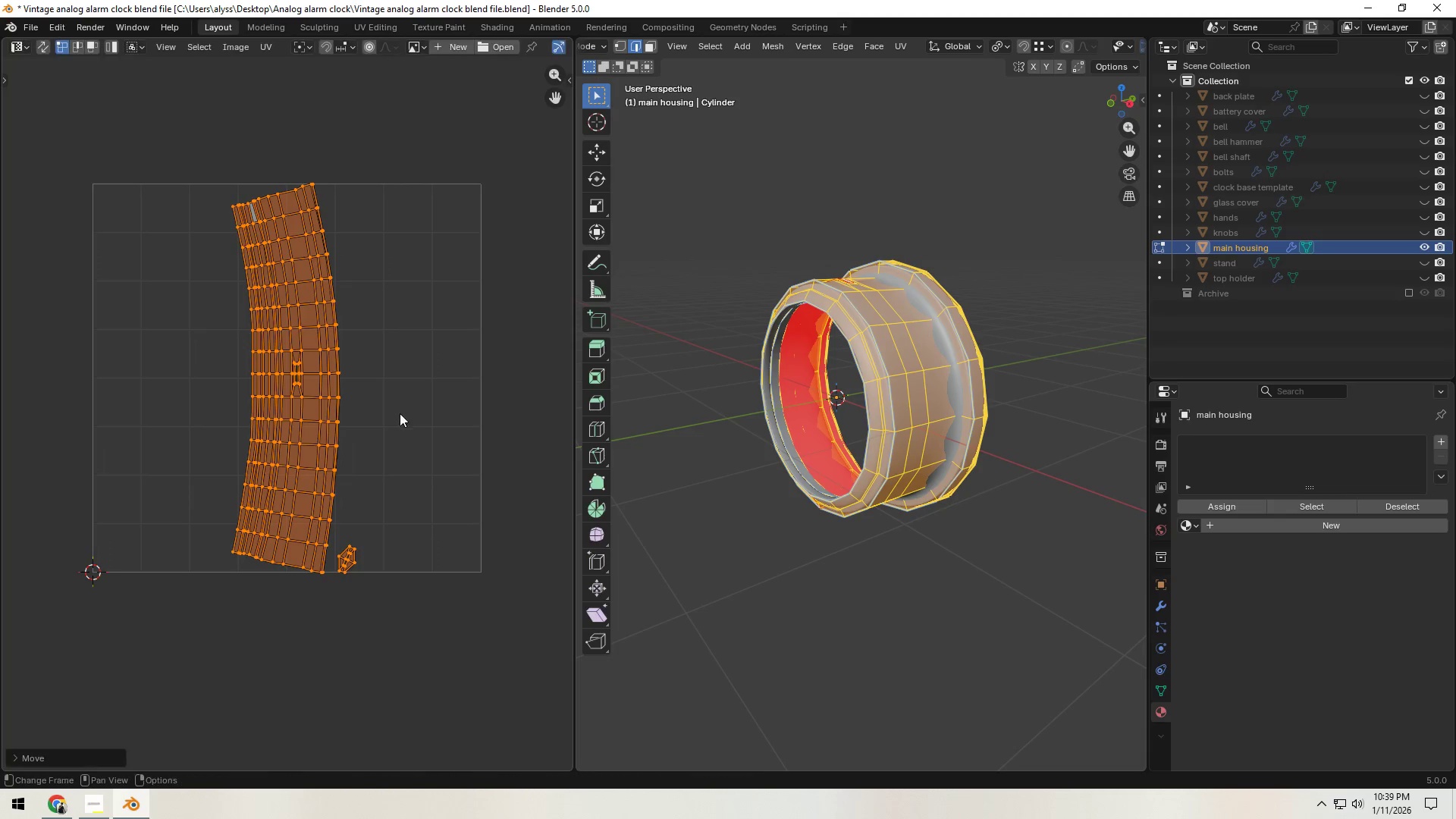 
key(R)
 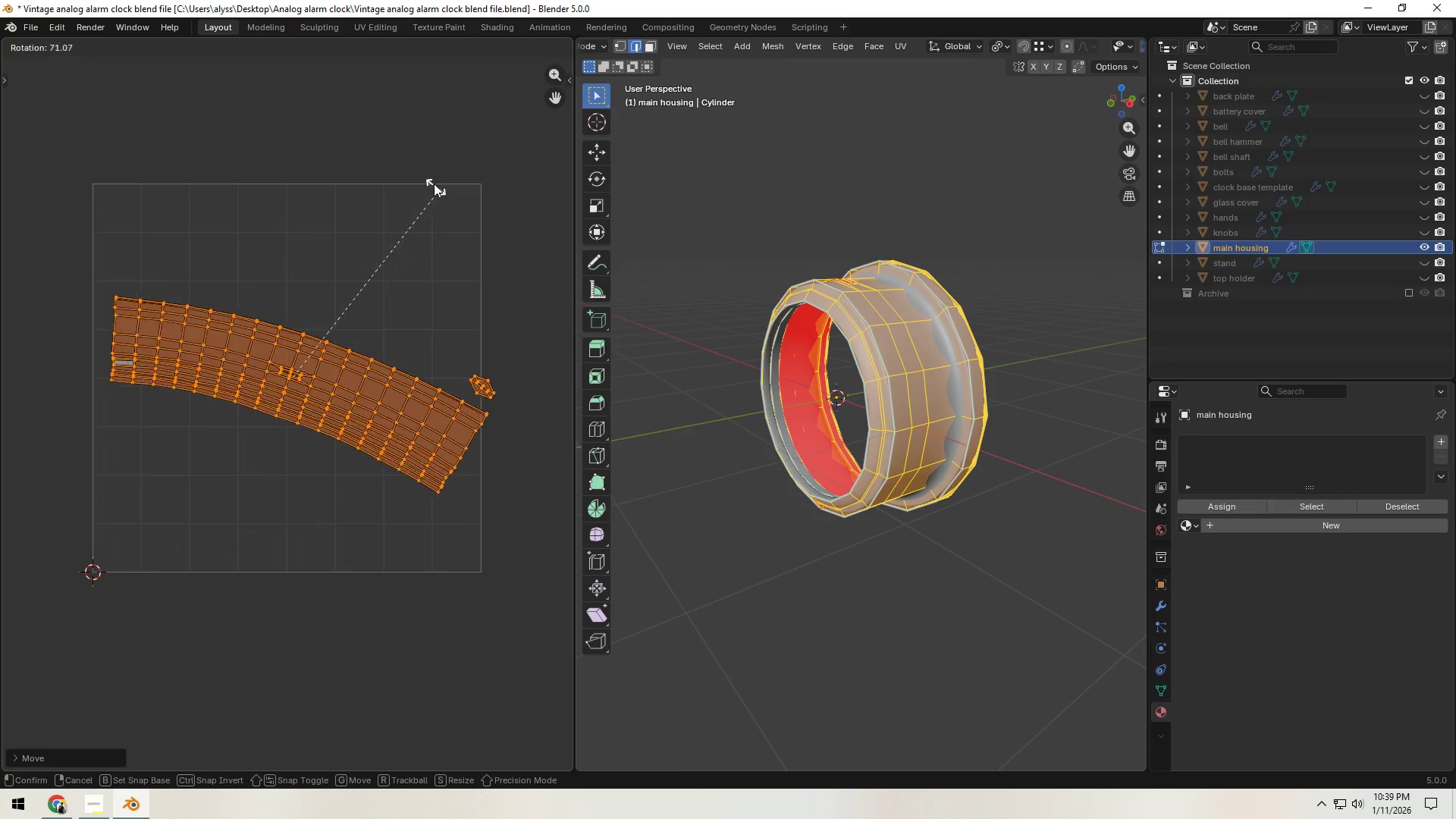 
hold_key(key=ControlLeft, duration=0.84)
left_click([372, 136])
 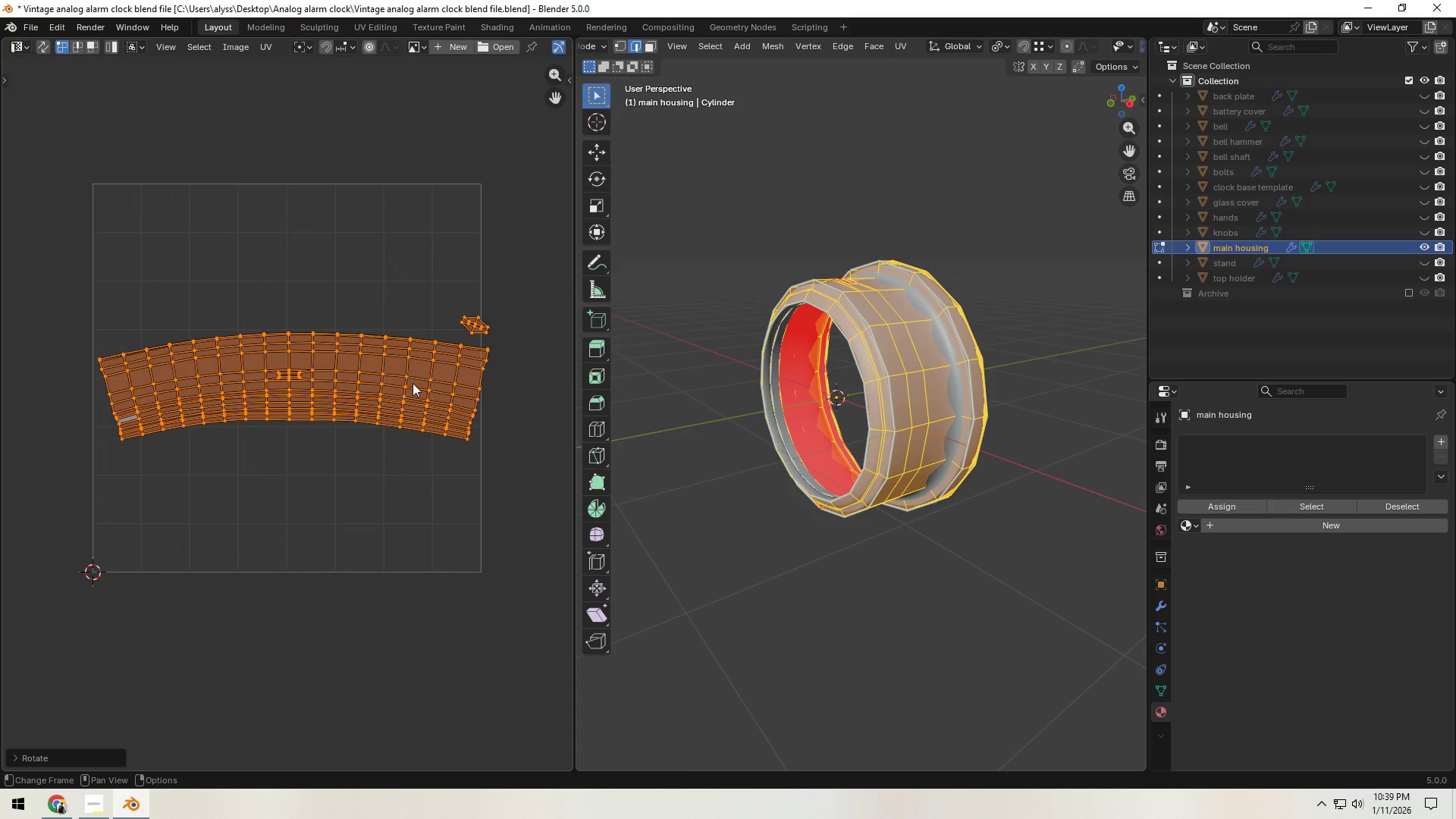 
scroll: coordinate [413, 383], scroll_direction: up, amount: 2.0
 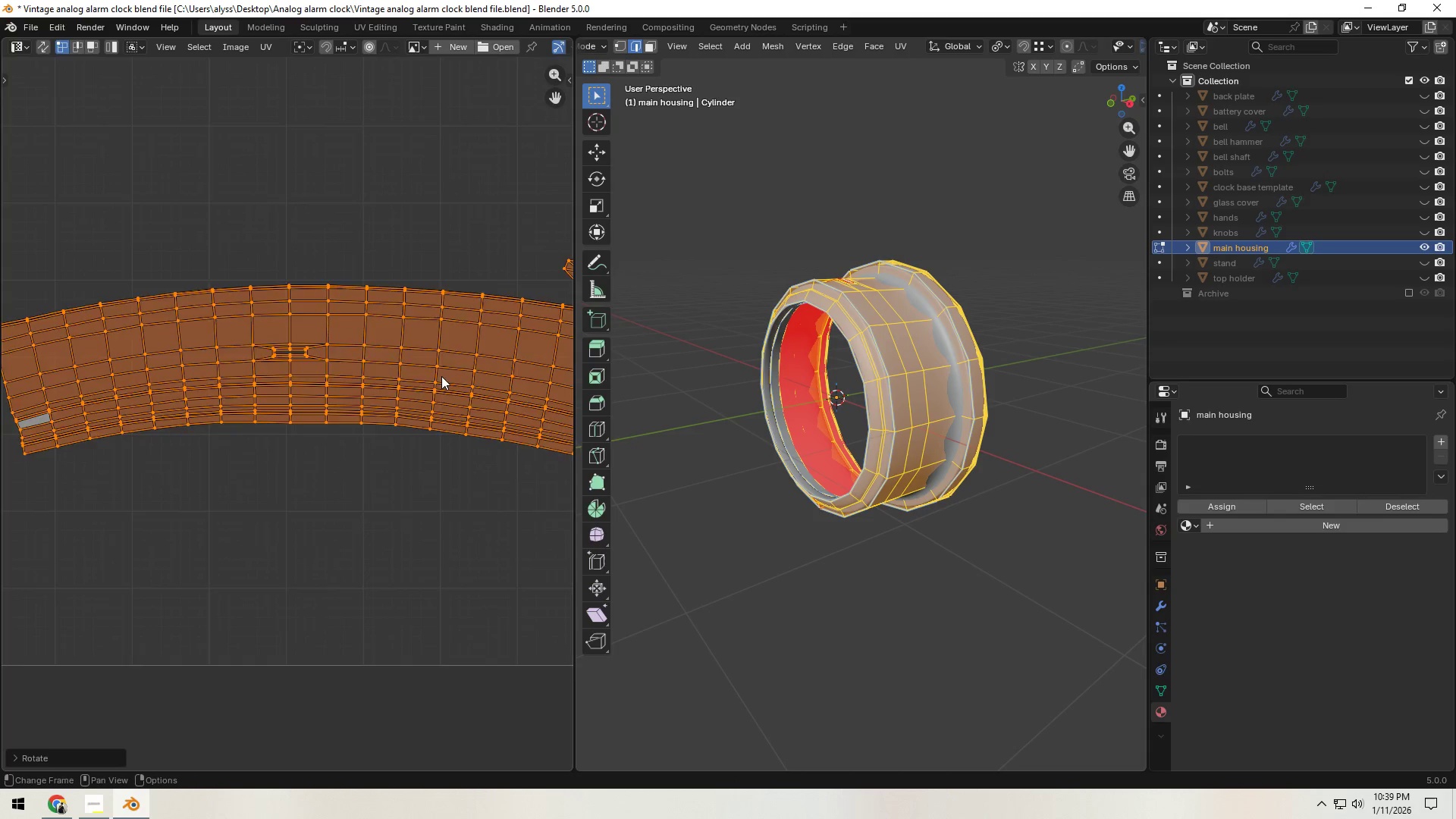 
key(G)
 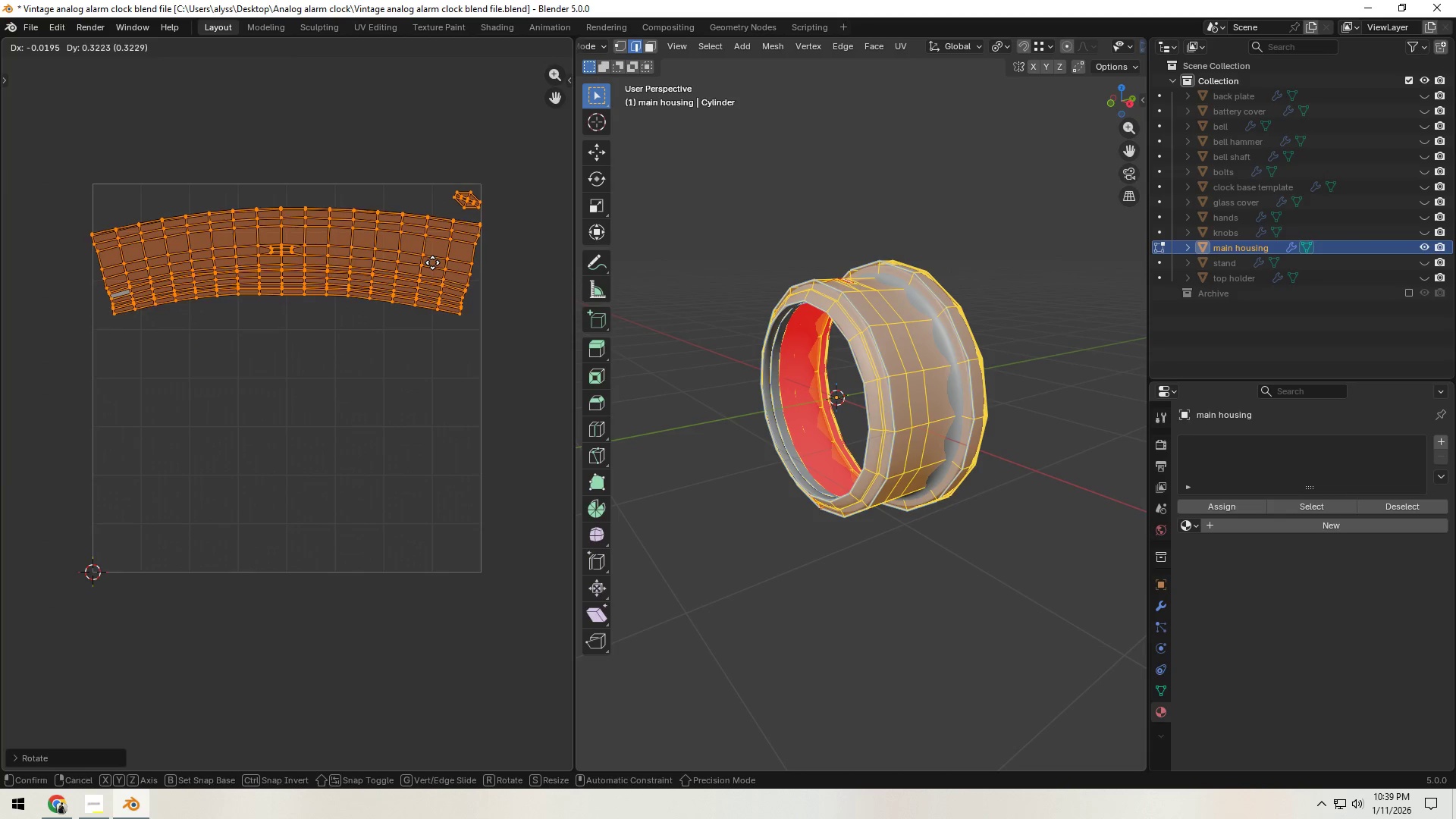 
scroll: coordinate [441, 376], scroll_direction: down, amount: 2.0
 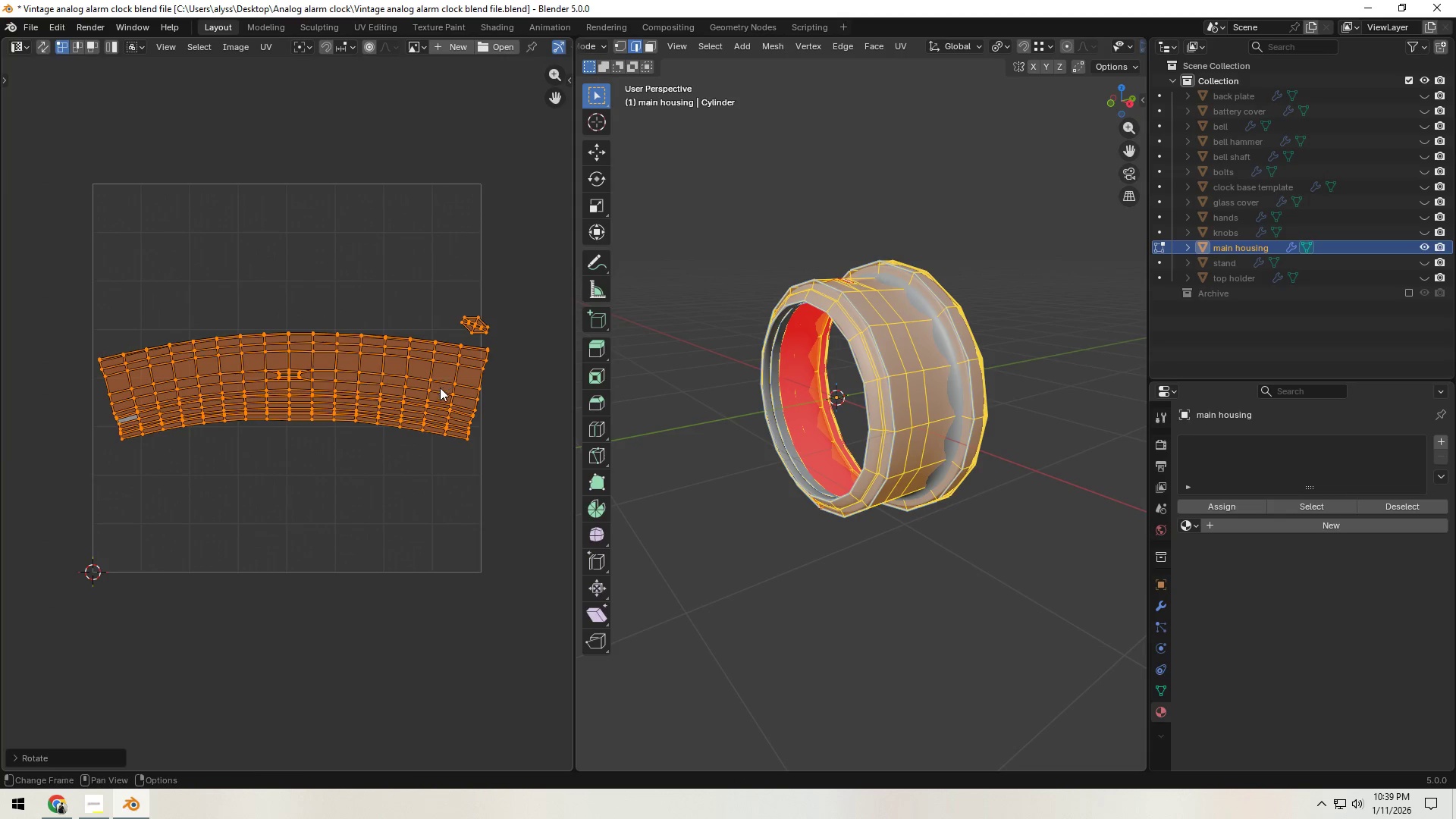 
left_click([432, 262])
 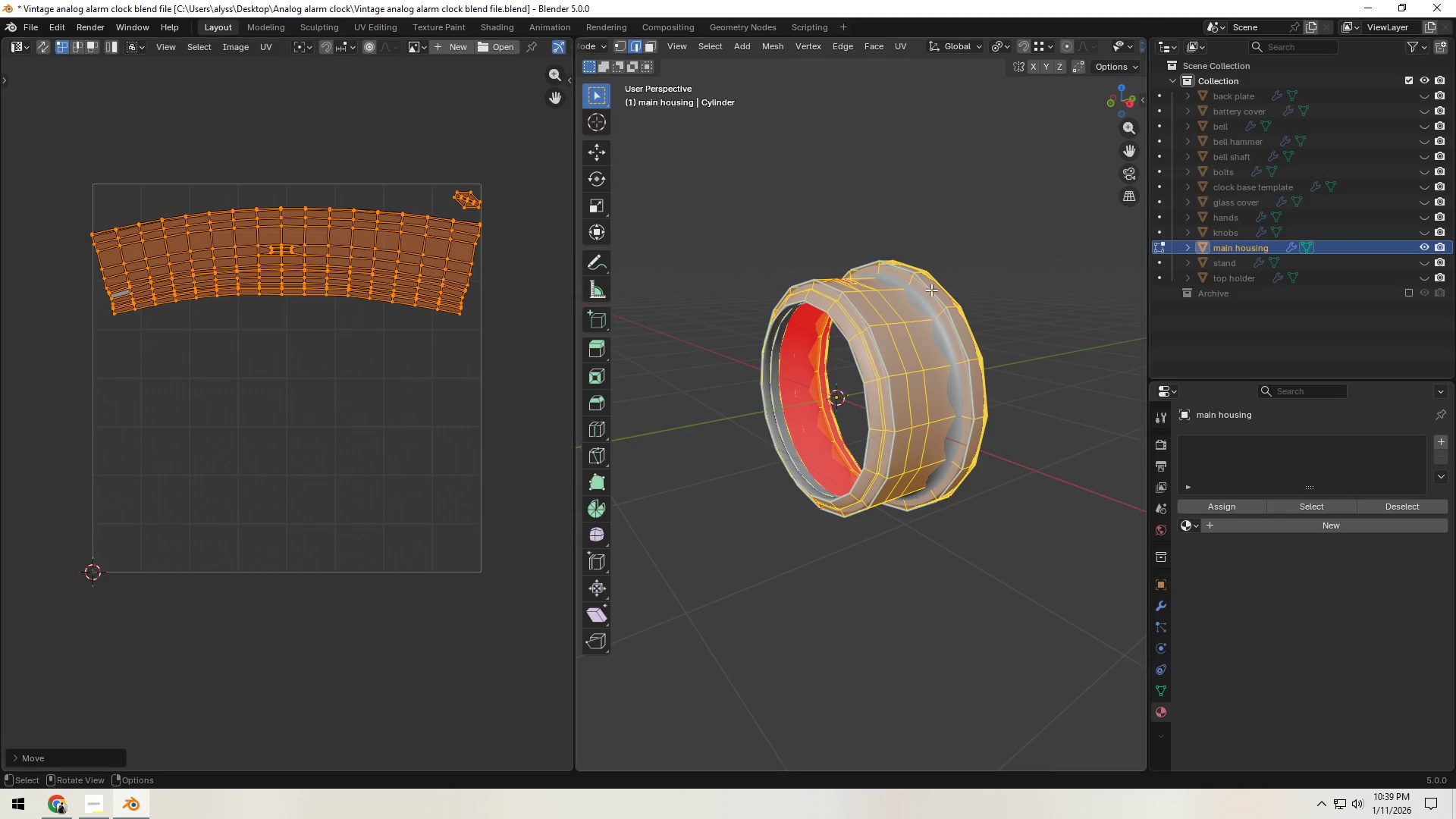 
left_click([1048, 271])
 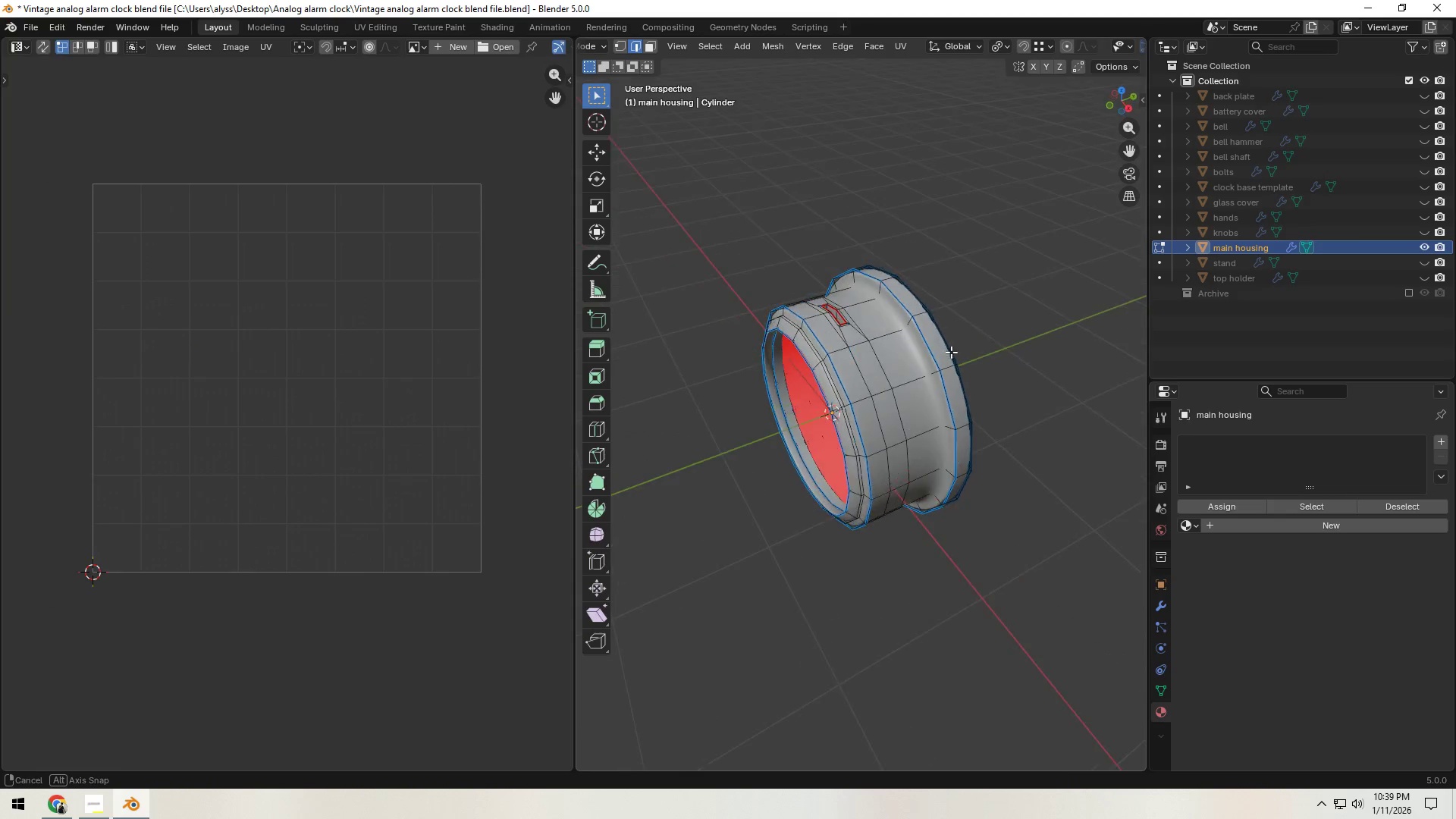 
hold_key(key=ShiftLeft, duration=0.48)
 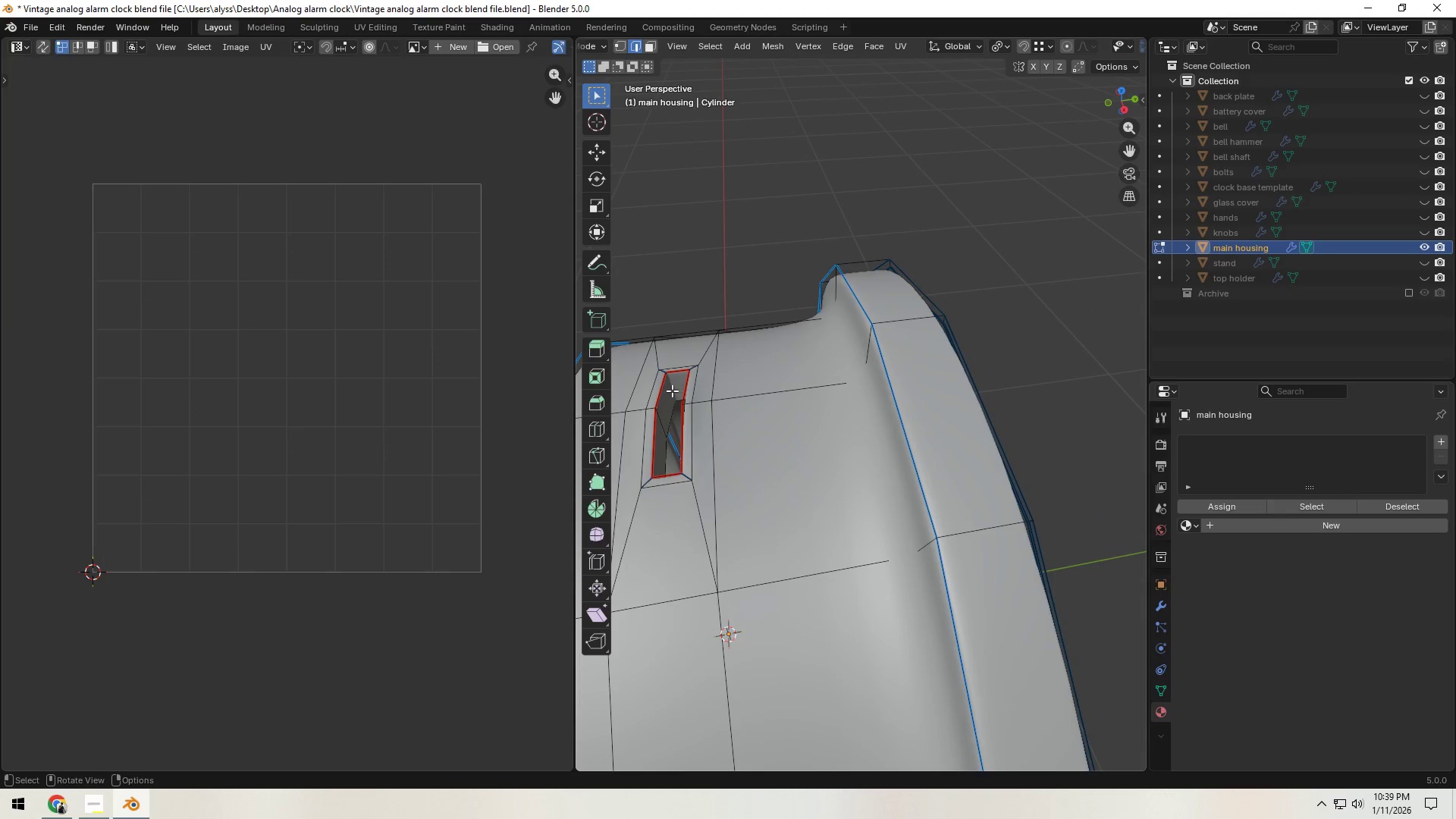 
scroll: coordinate [857, 362], scroll_direction: up, amount: 5.0
 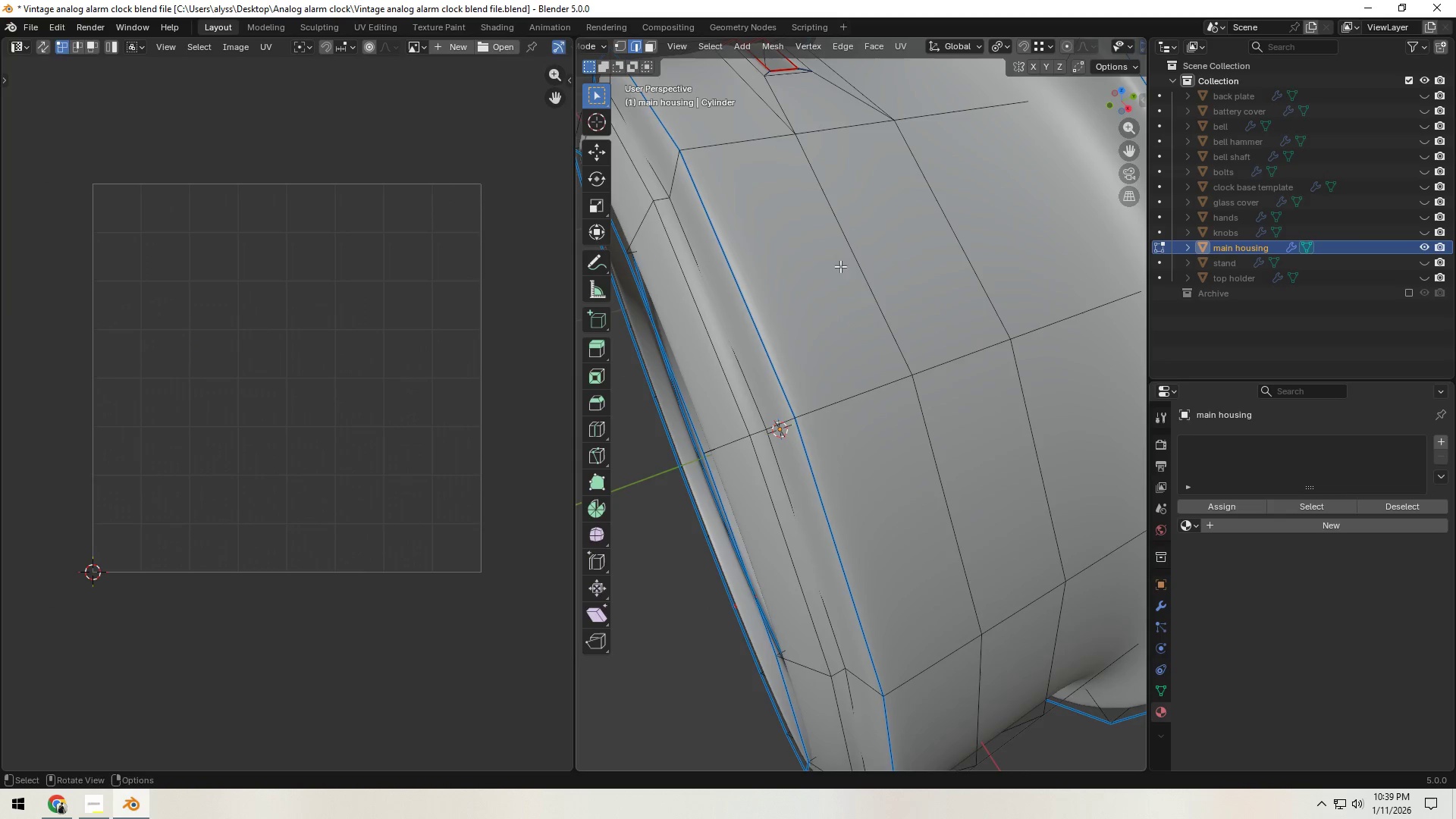 
left_click([672, 389])
 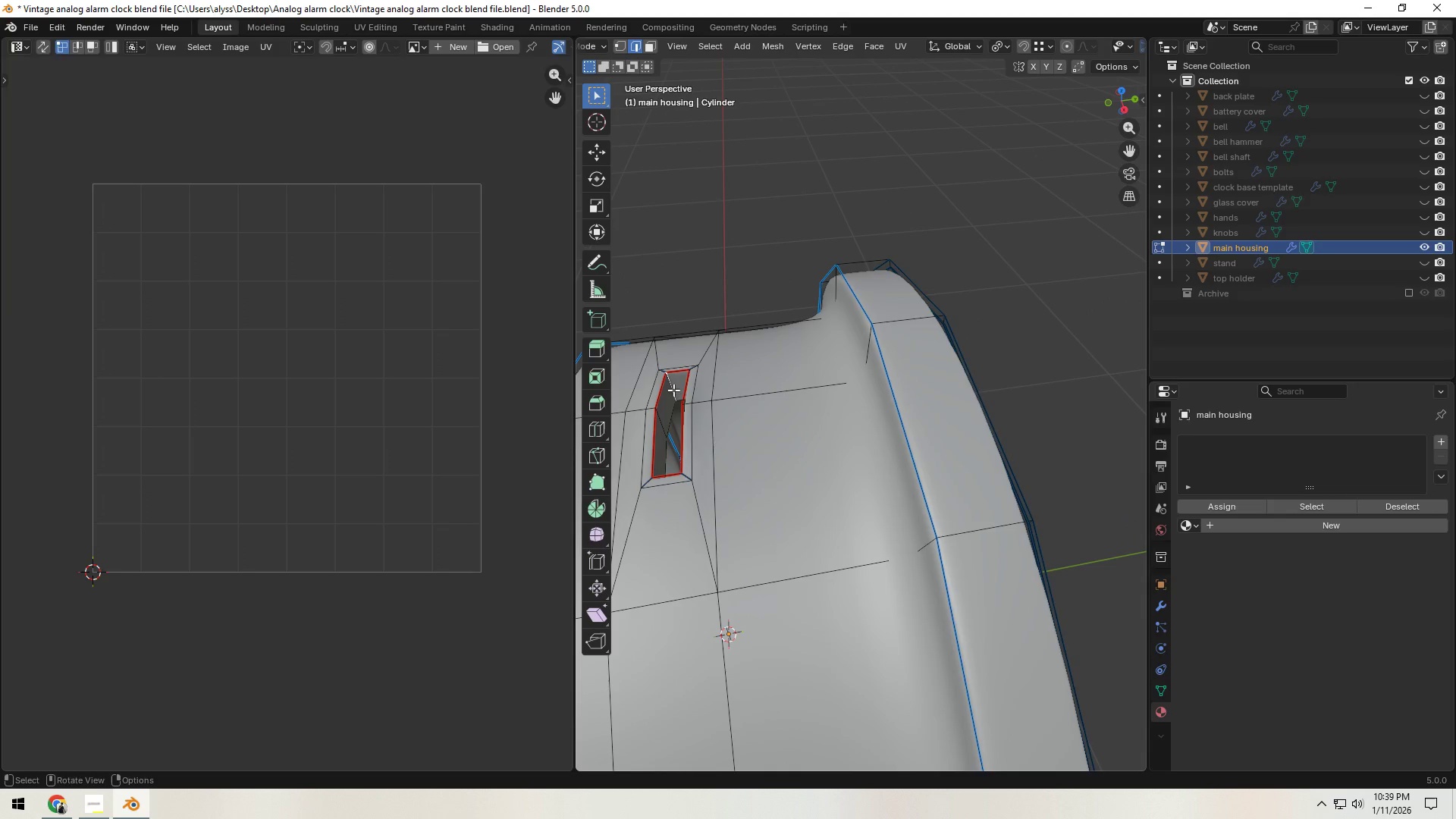 
key(Control+ControlLeft)
 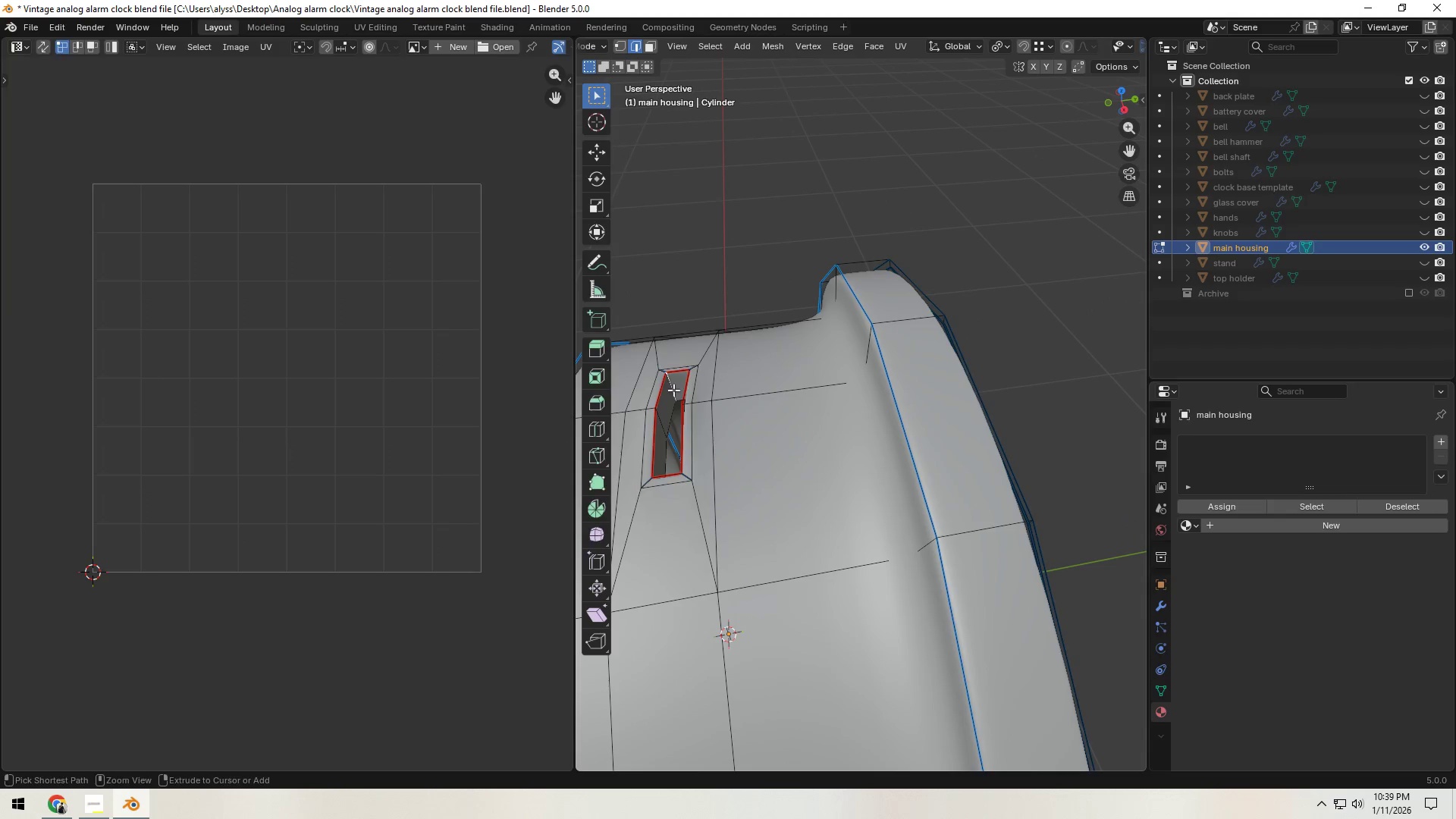 
key(Control+E)
 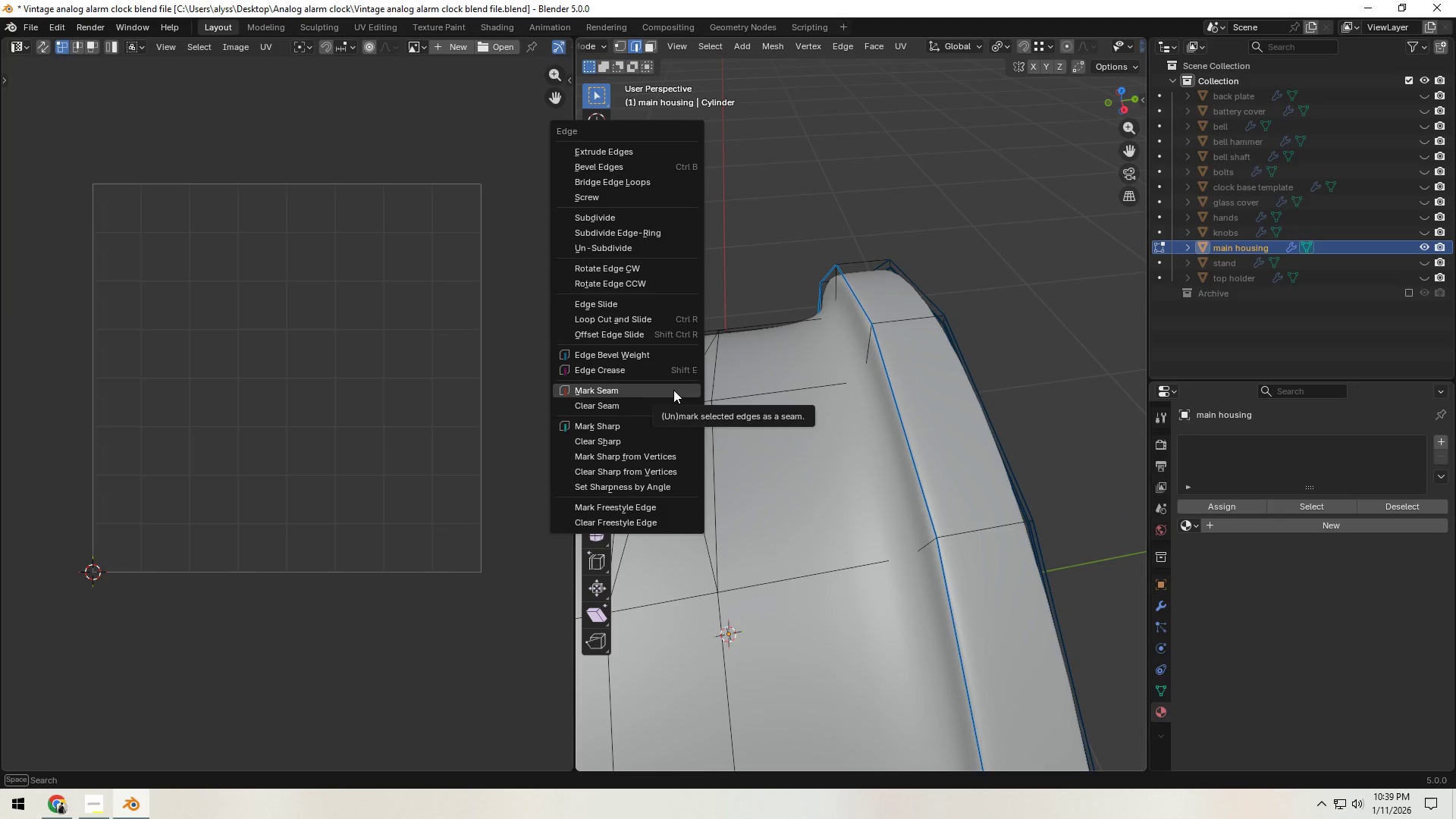 
left_click([673, 390])
 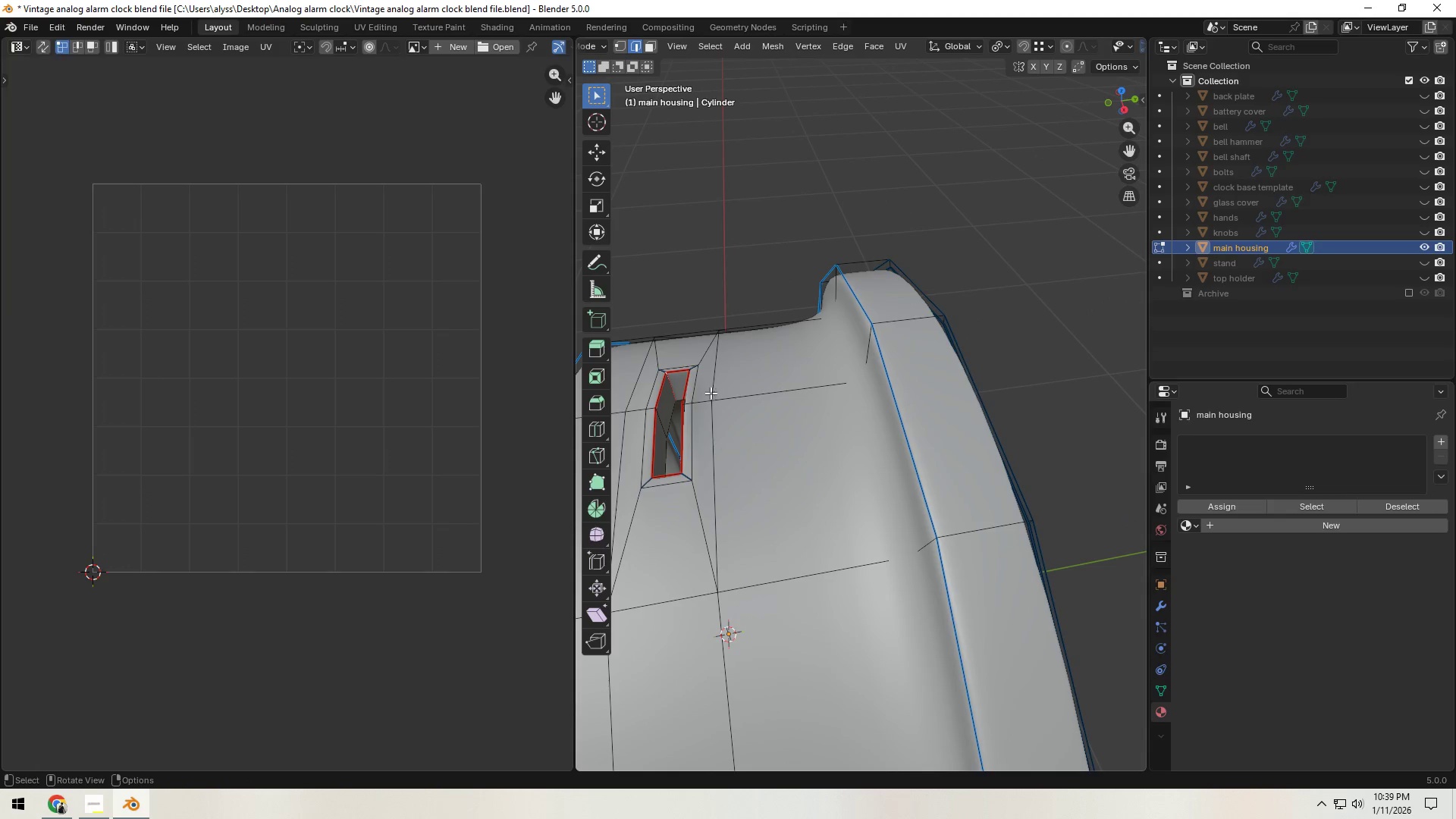 
scroll: coordinate [727, 393], scroll_direction: down, amount: 2.0
 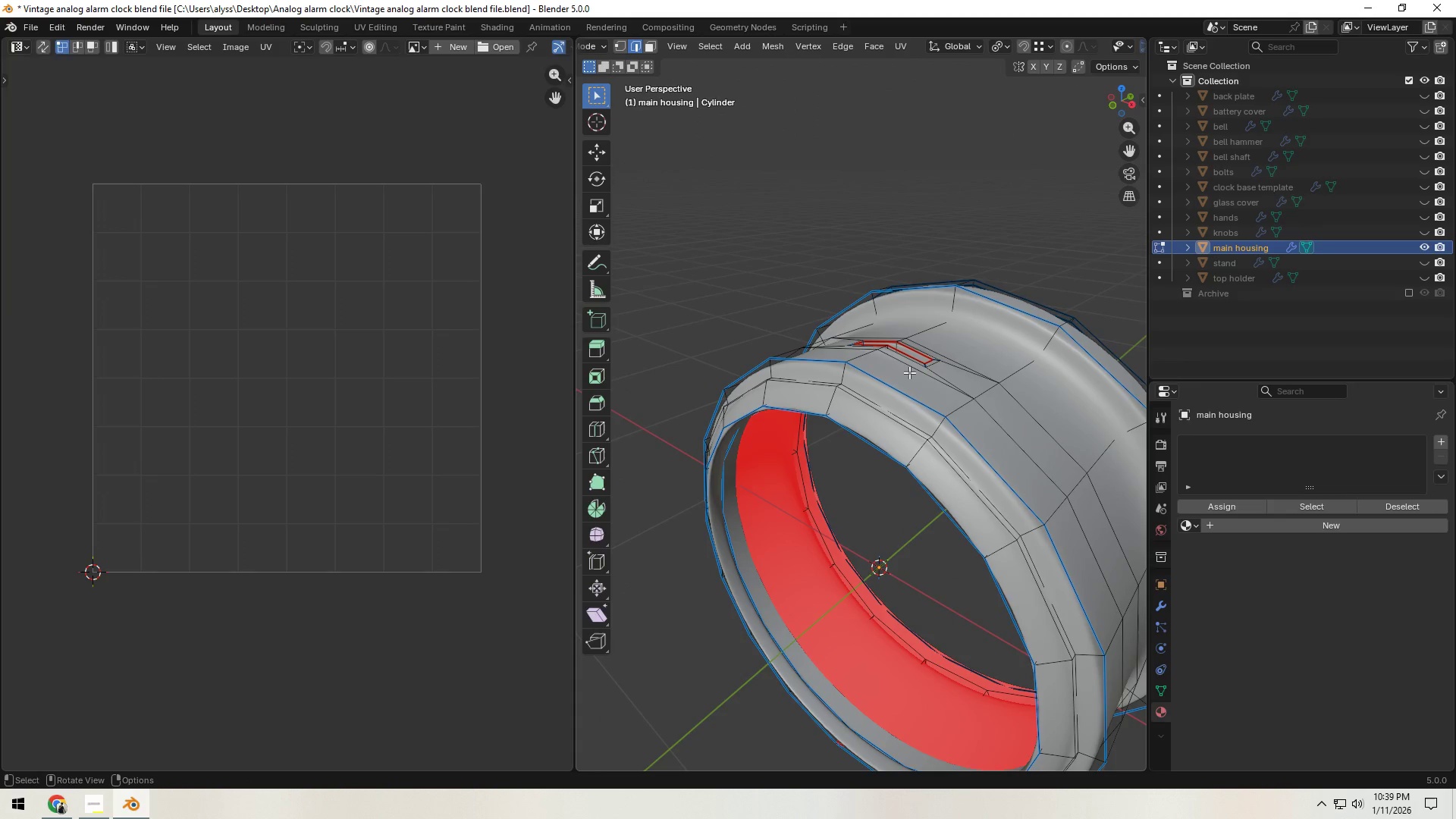 
type(au)
 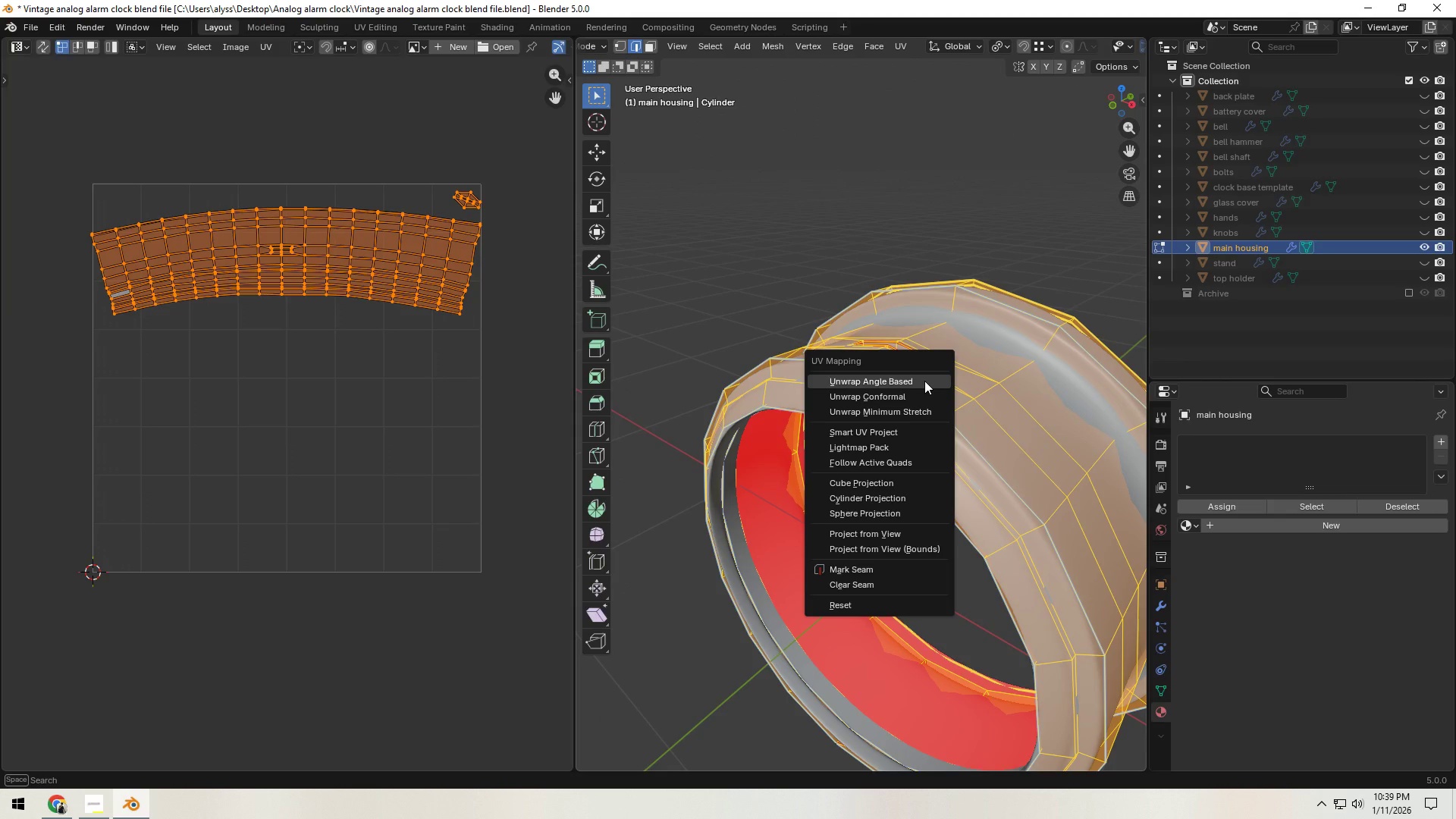 
left_click([924, 381])
 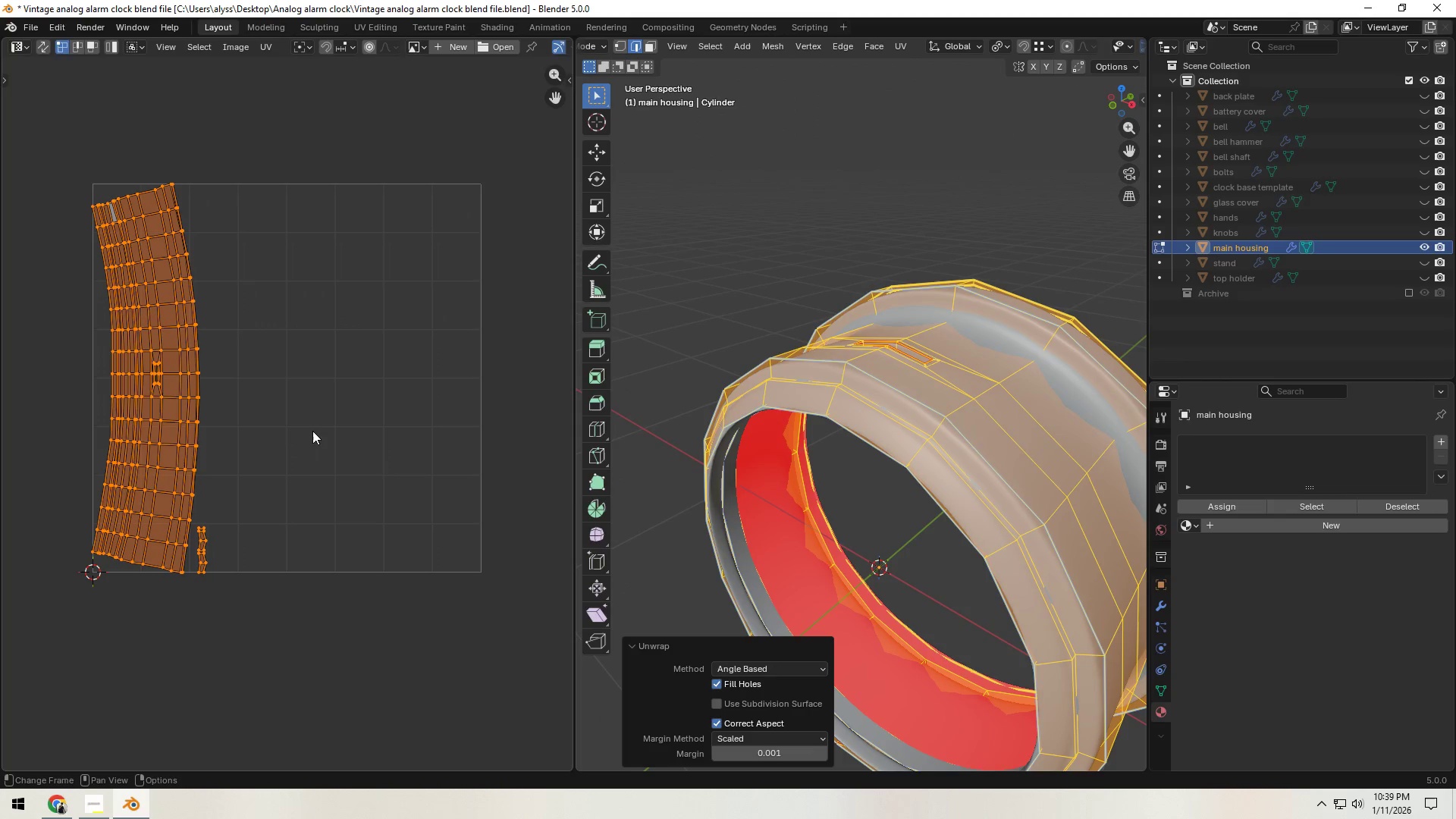 
key(R)
 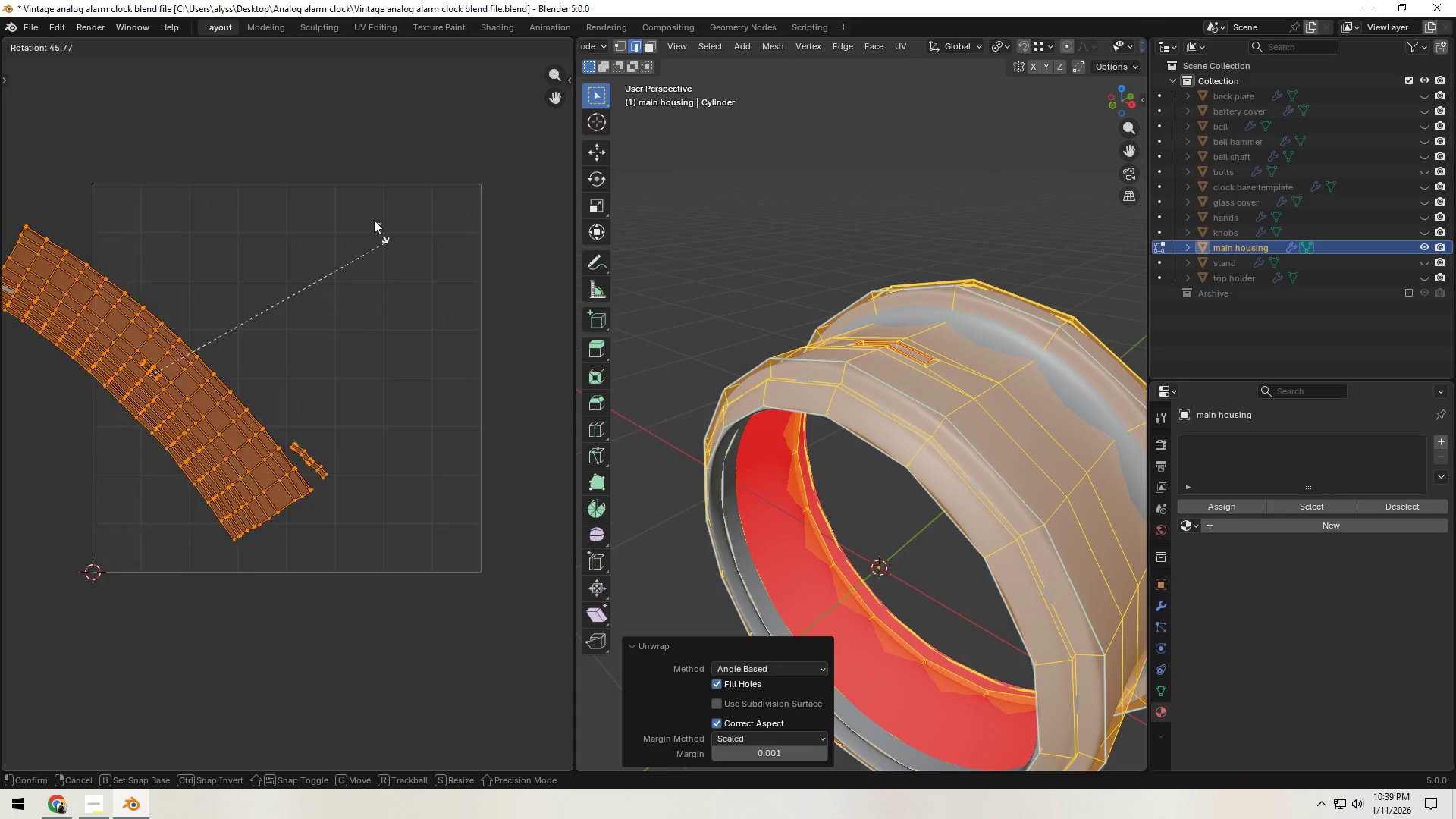 
hold_key(key=ControlLeft, duration=1.36)
left_click([230, 100])
 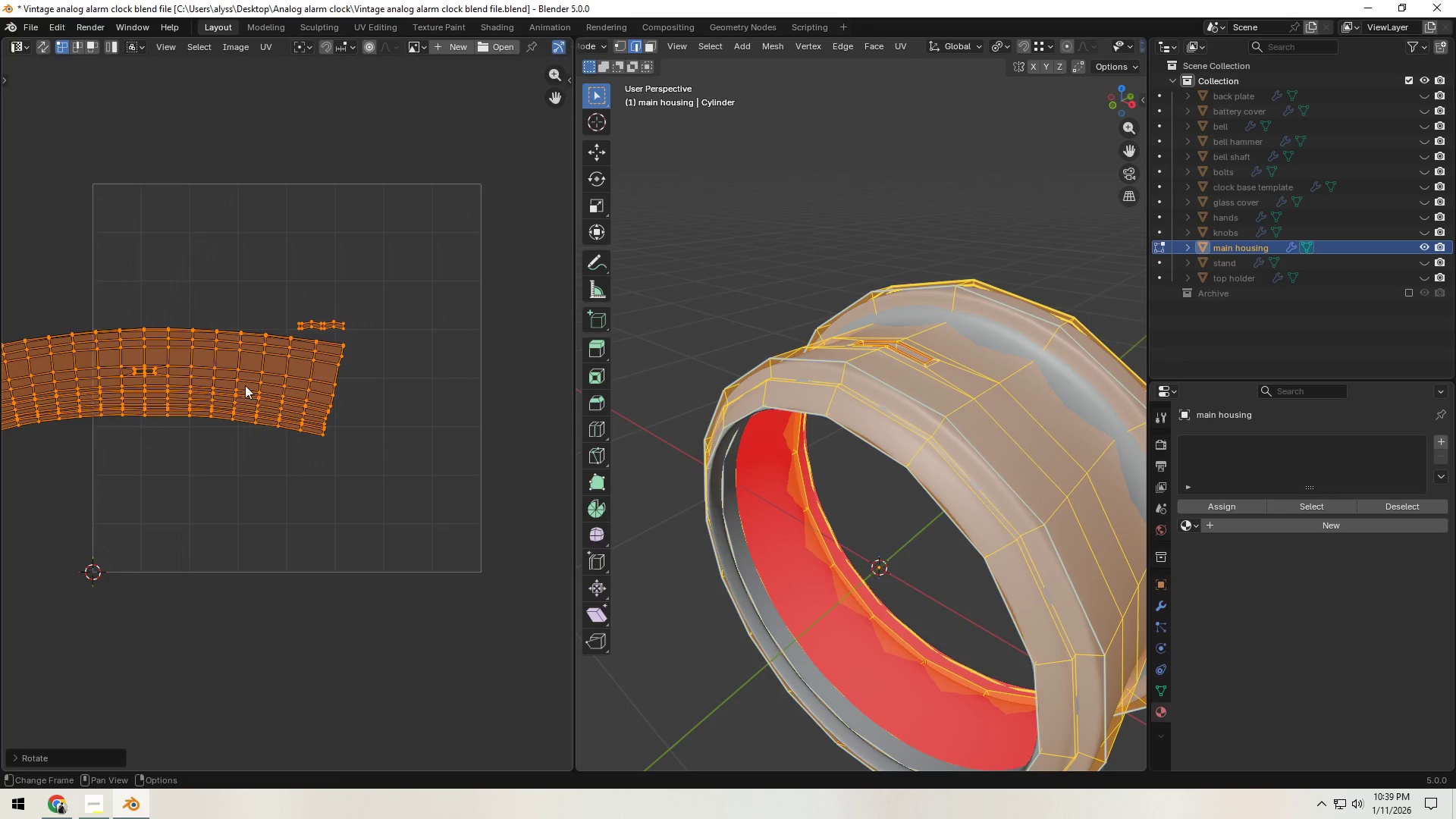 
key(G)
 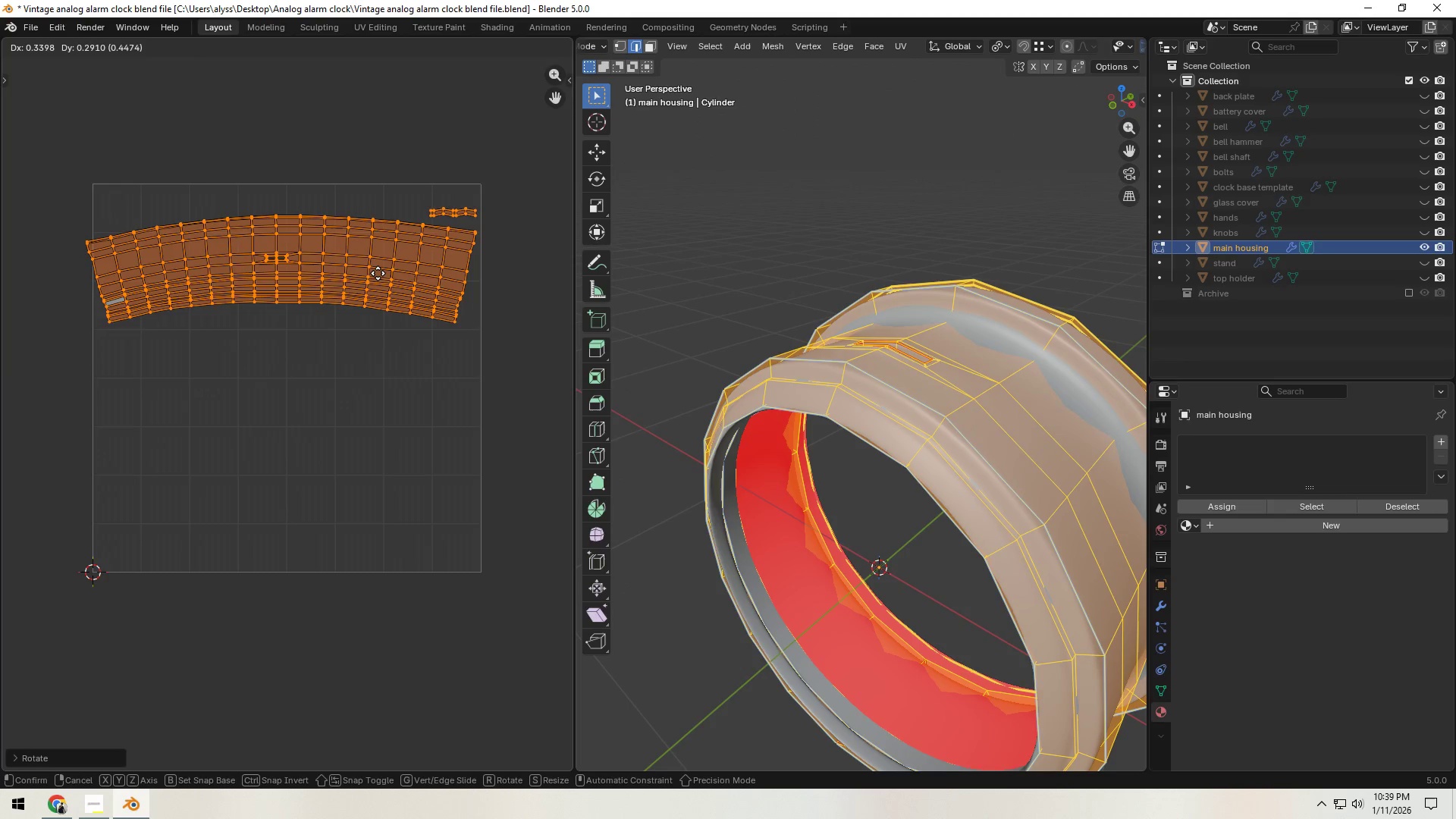 
left_click([379, 272])
 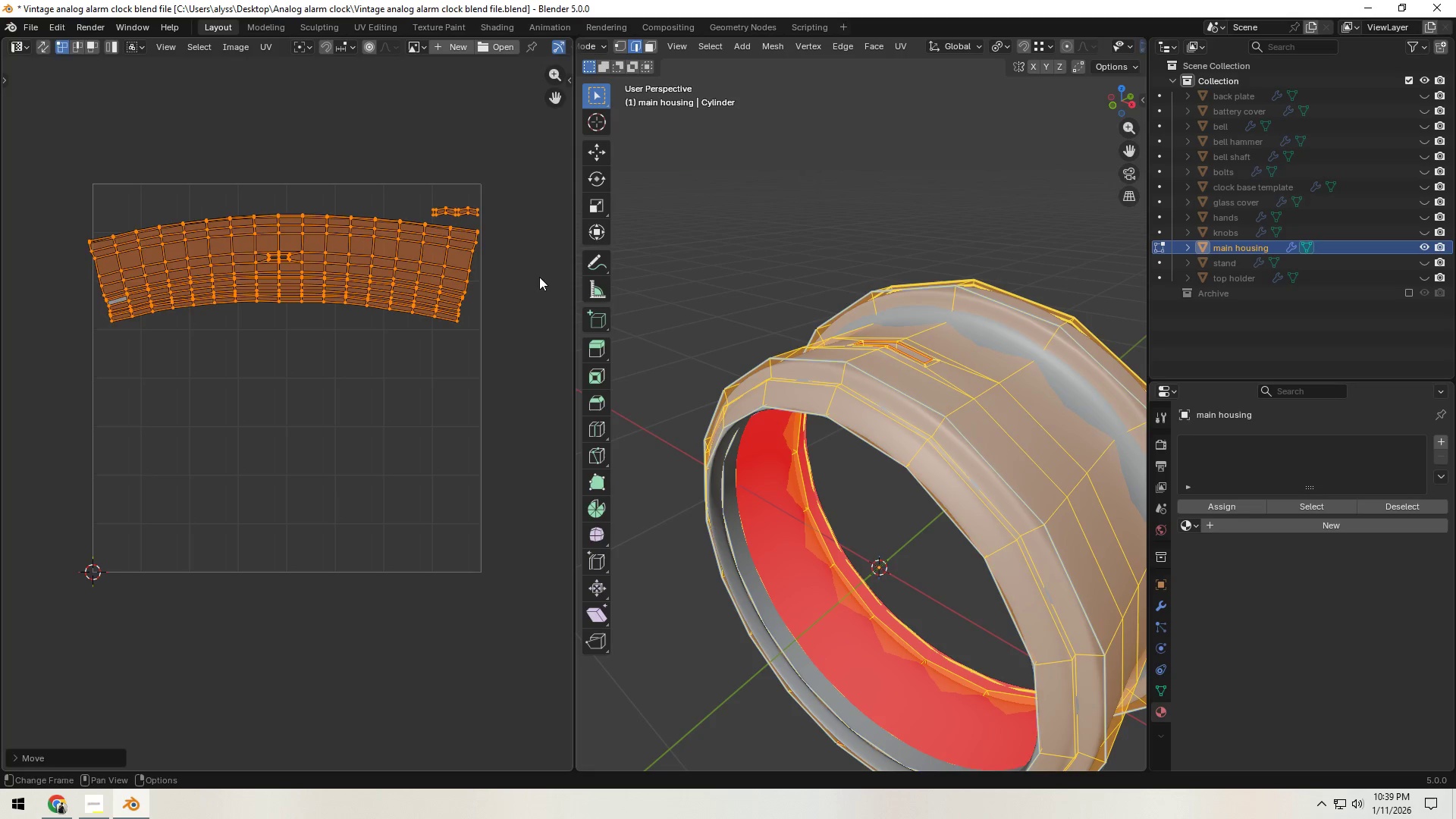 
left_click([539, 277])
 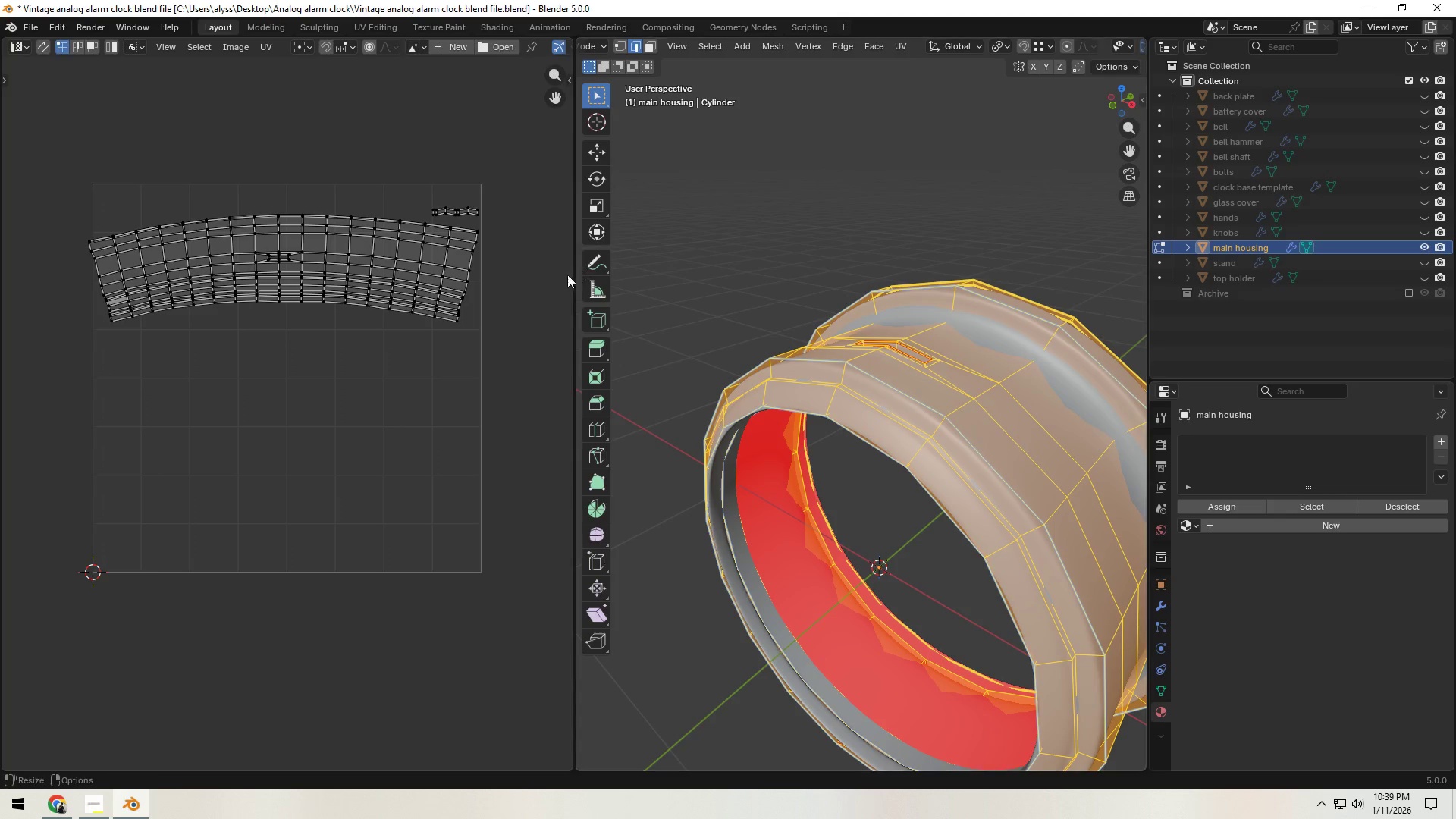 
key(Control+S)
 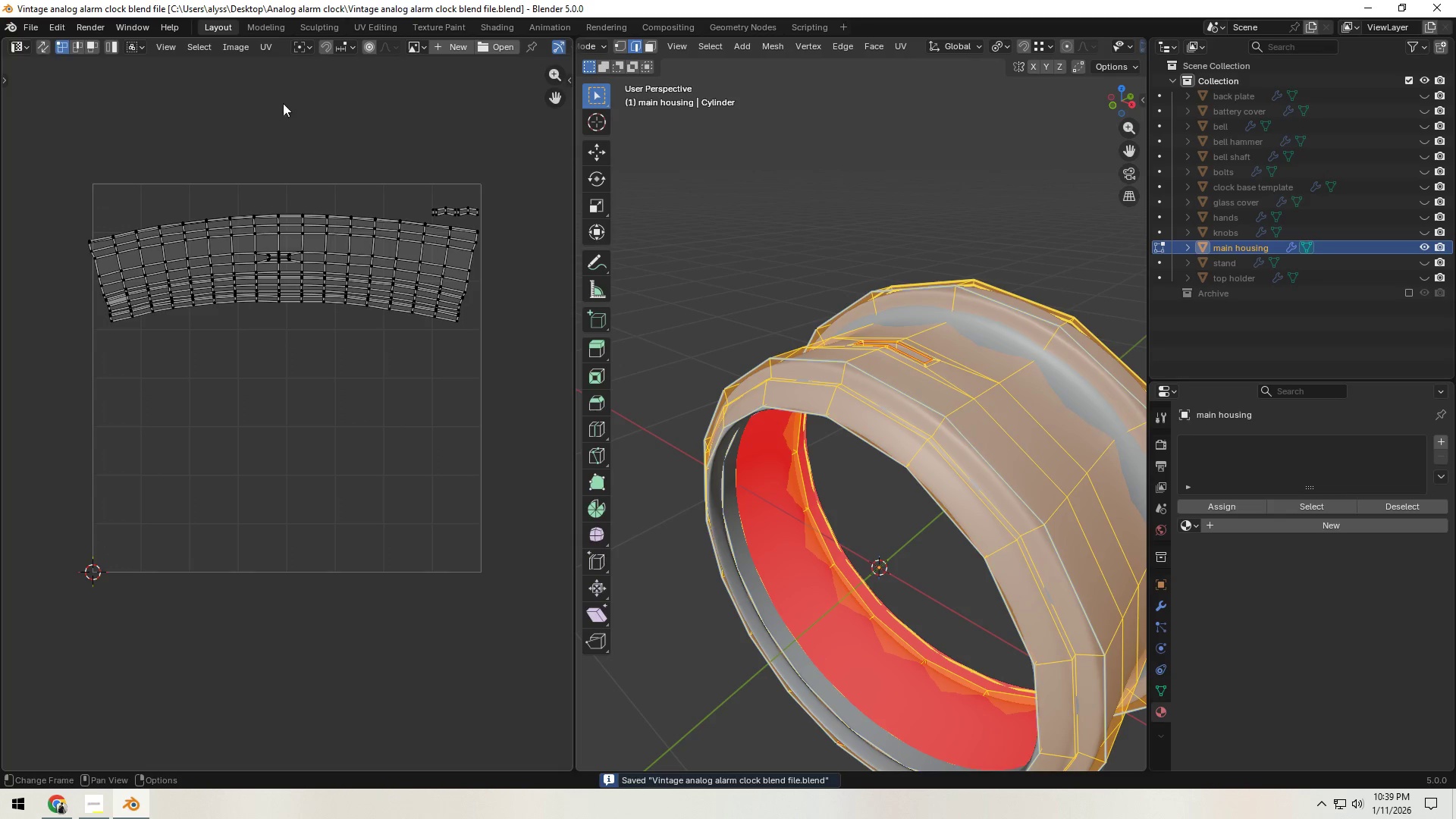 
left_click([266, 31])
 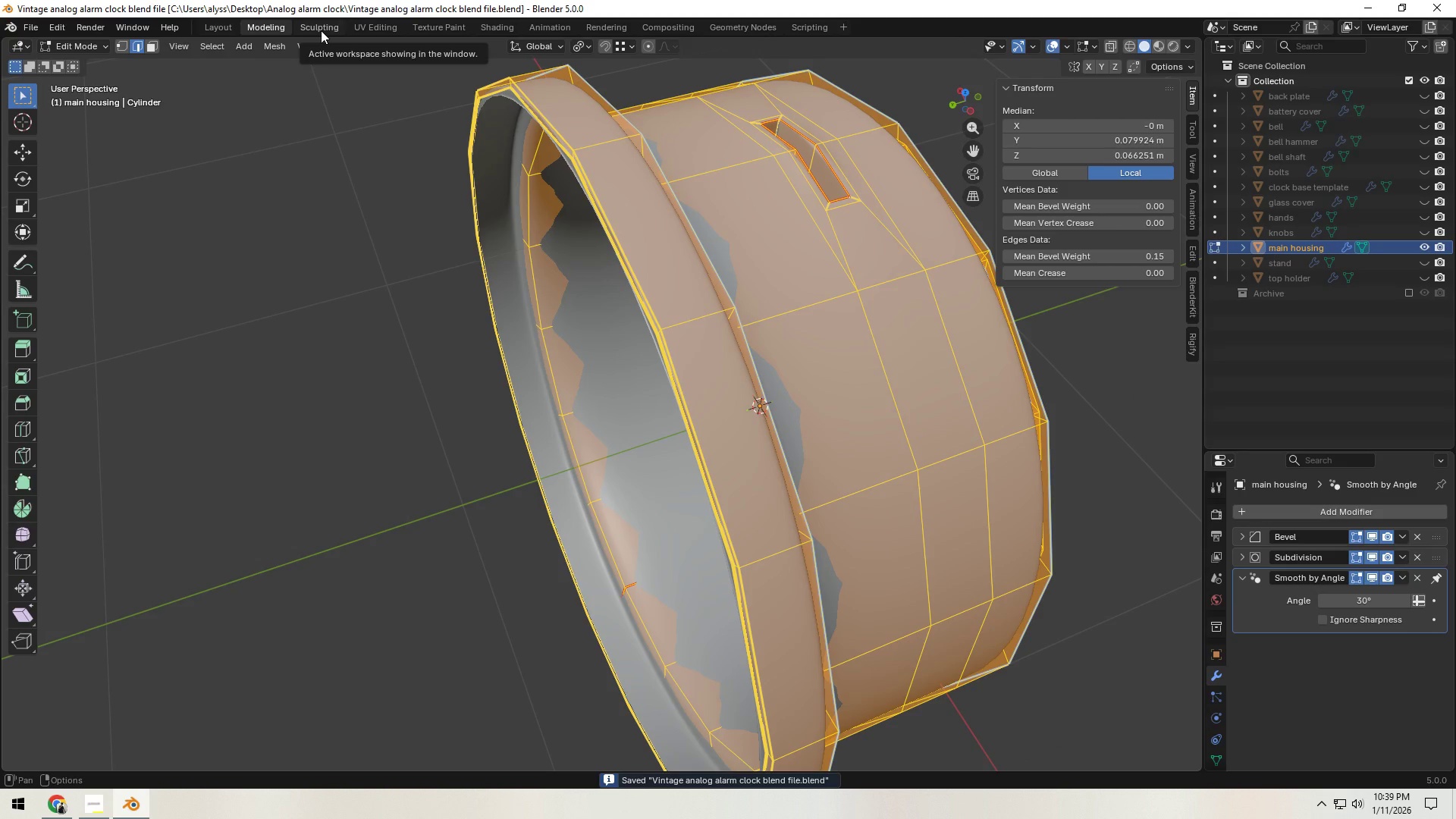 
right_click([321, 30])
 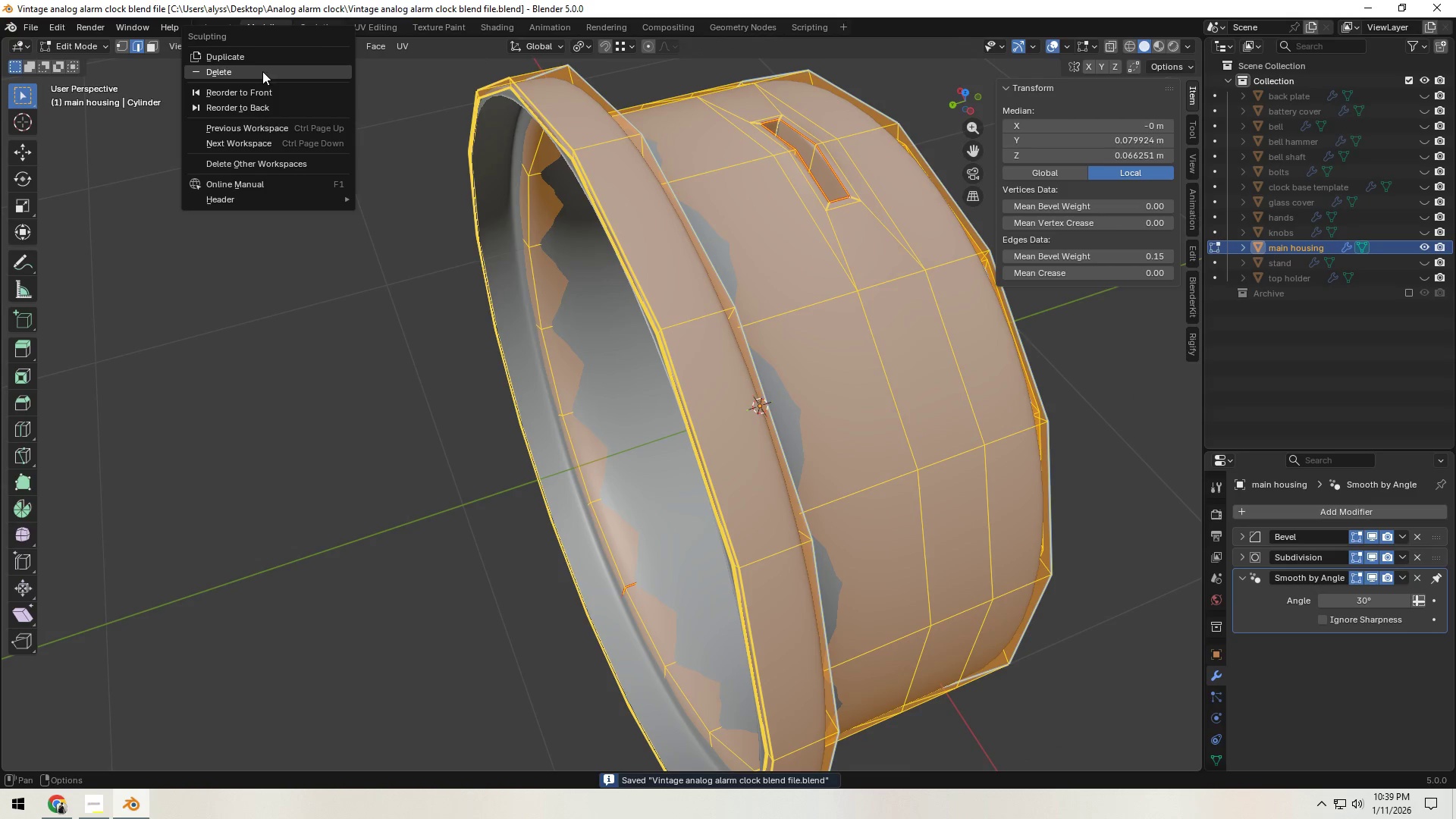 
left_click([262, 71])
 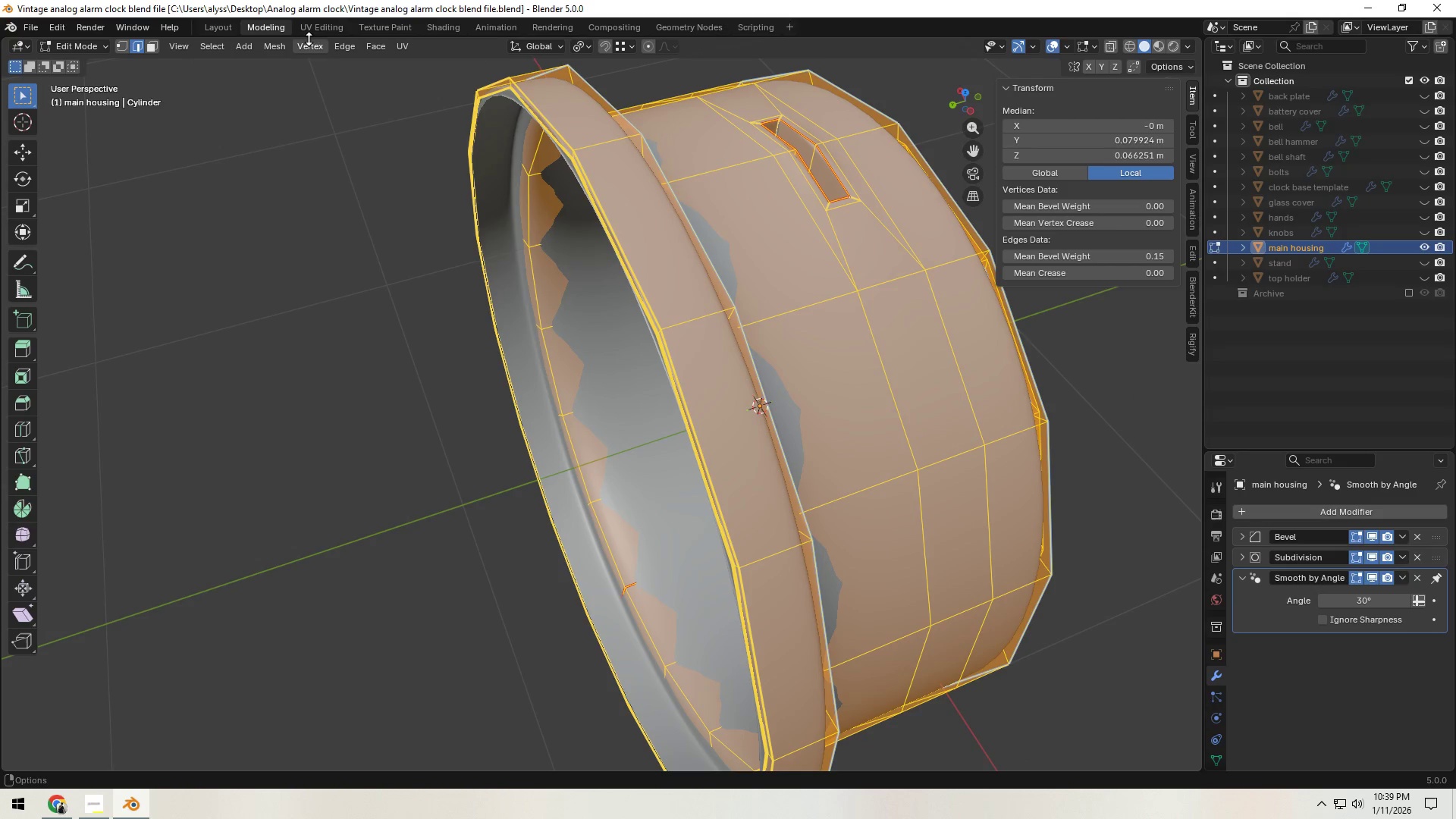 
right_click([315, 33])
 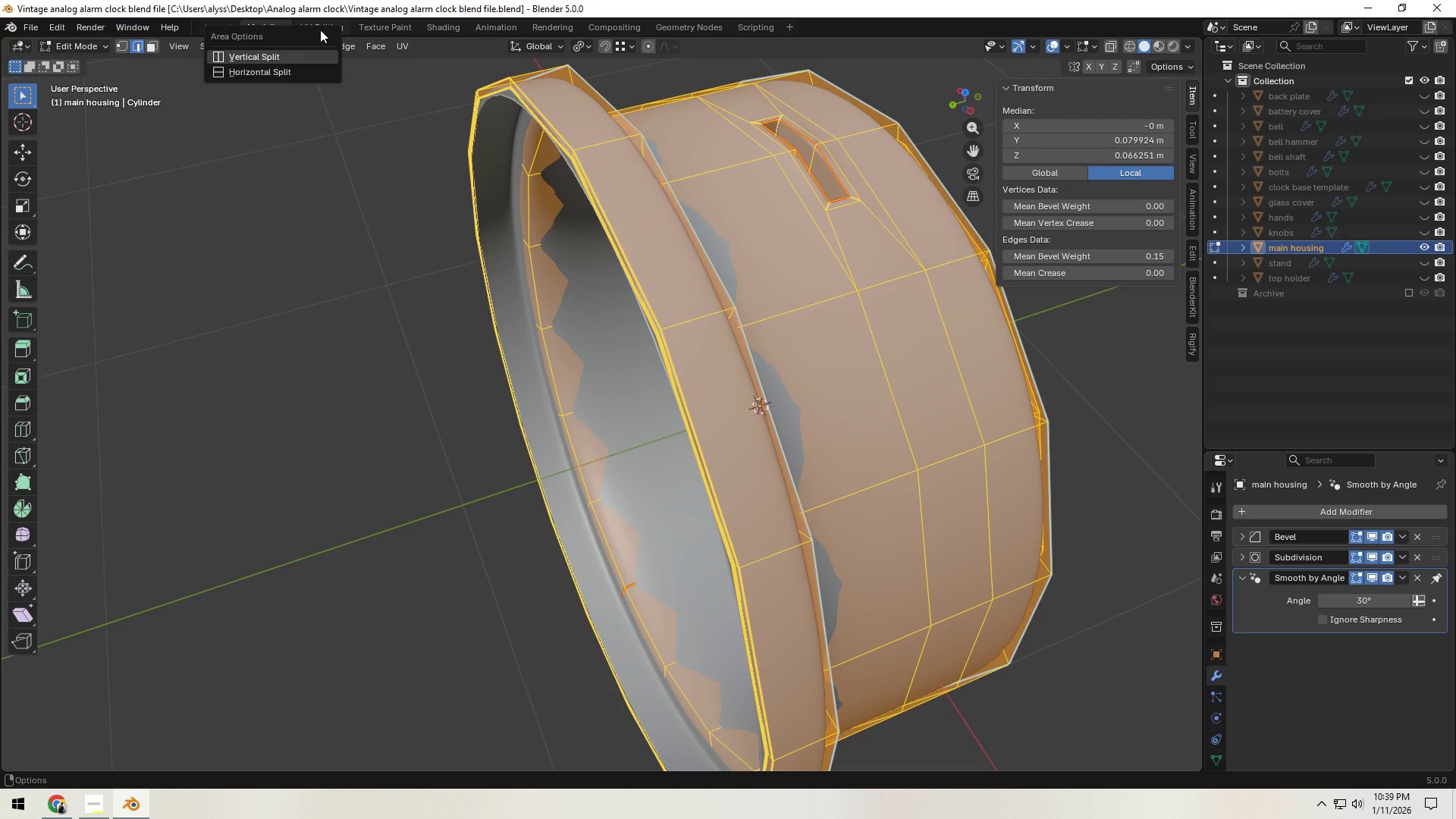 
left_click([337, 22])
 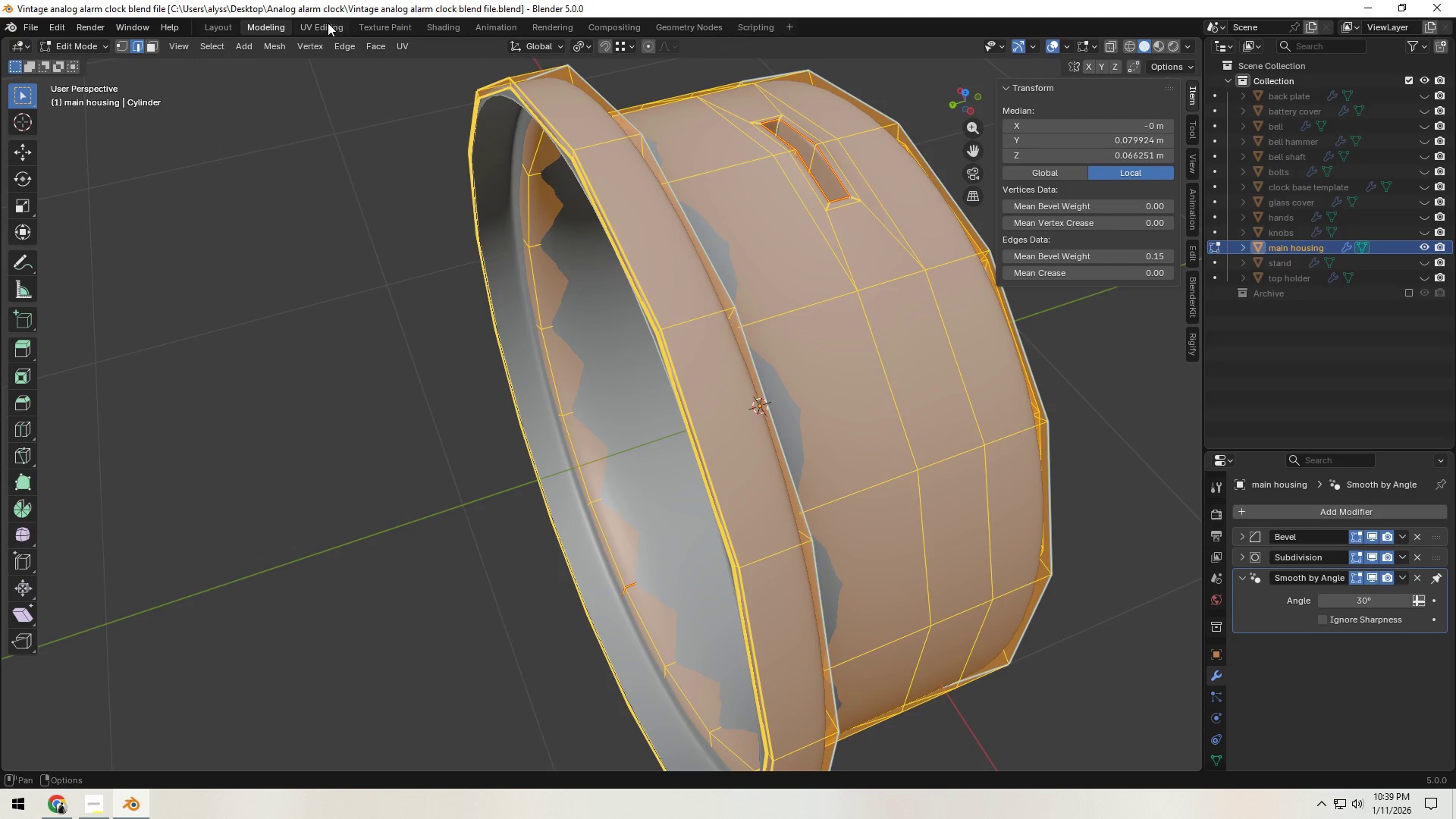 
right_click([327, 24])
 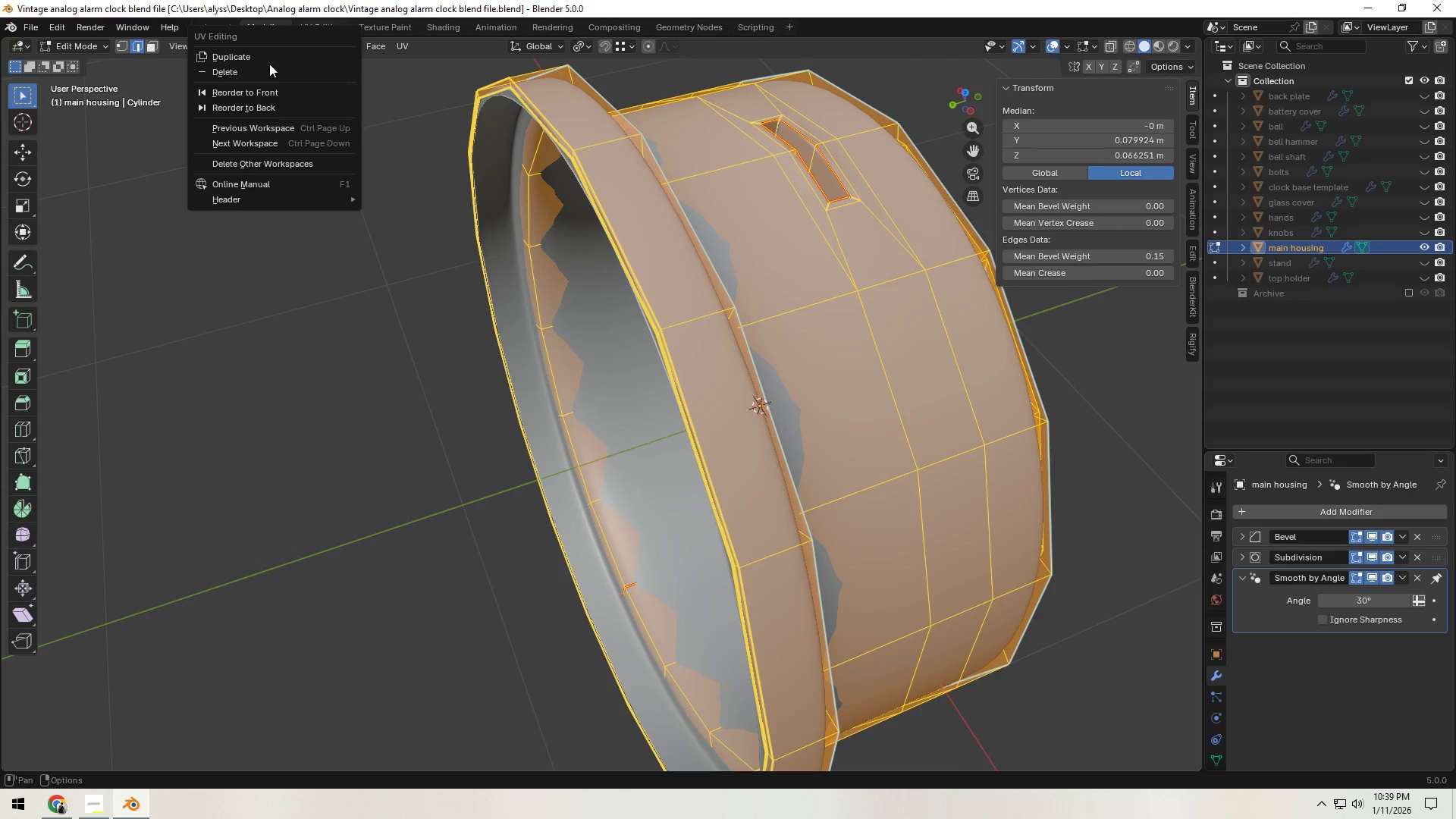 
left_click([265, 66])
 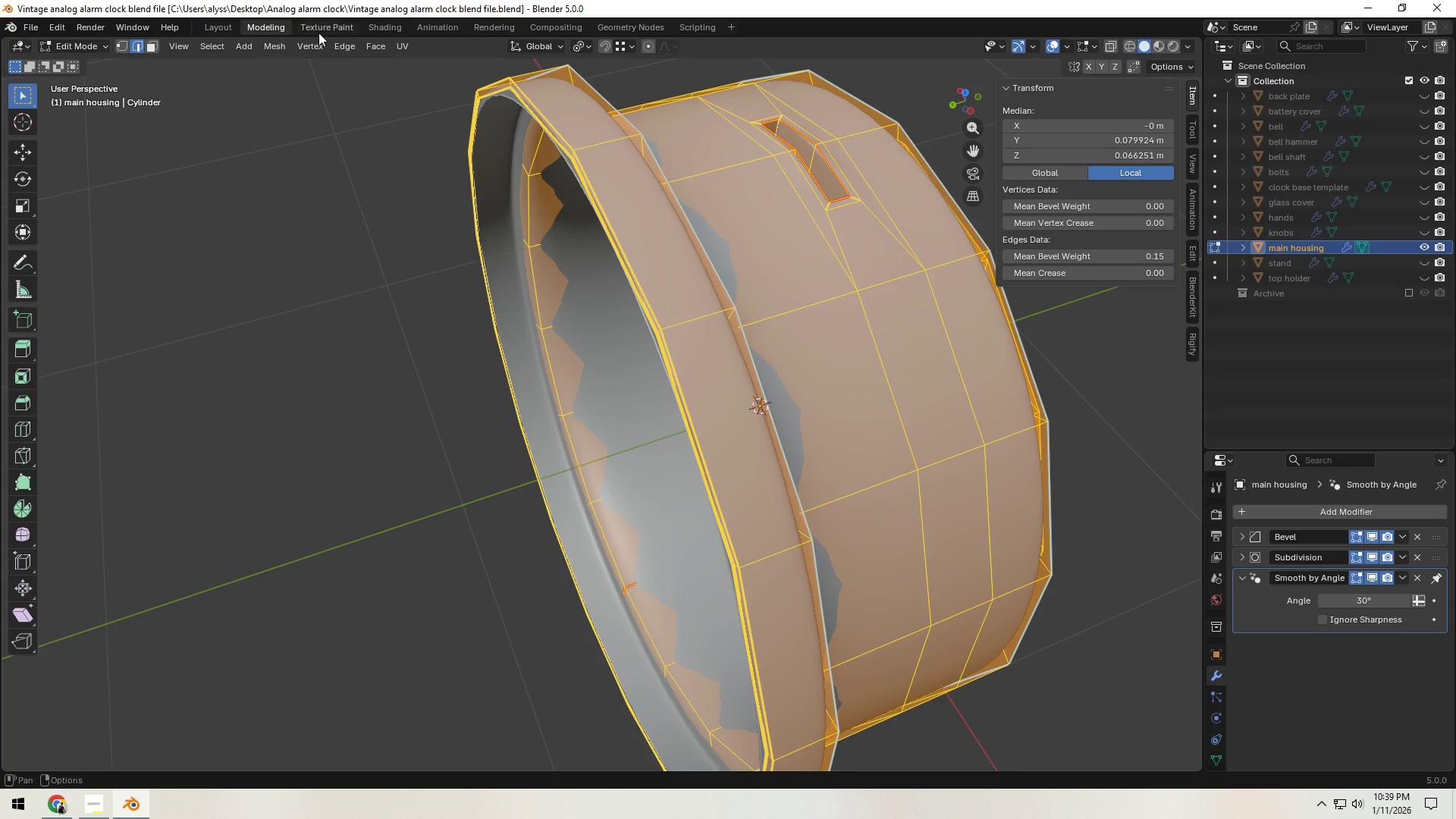 
right_click([319, 32])
 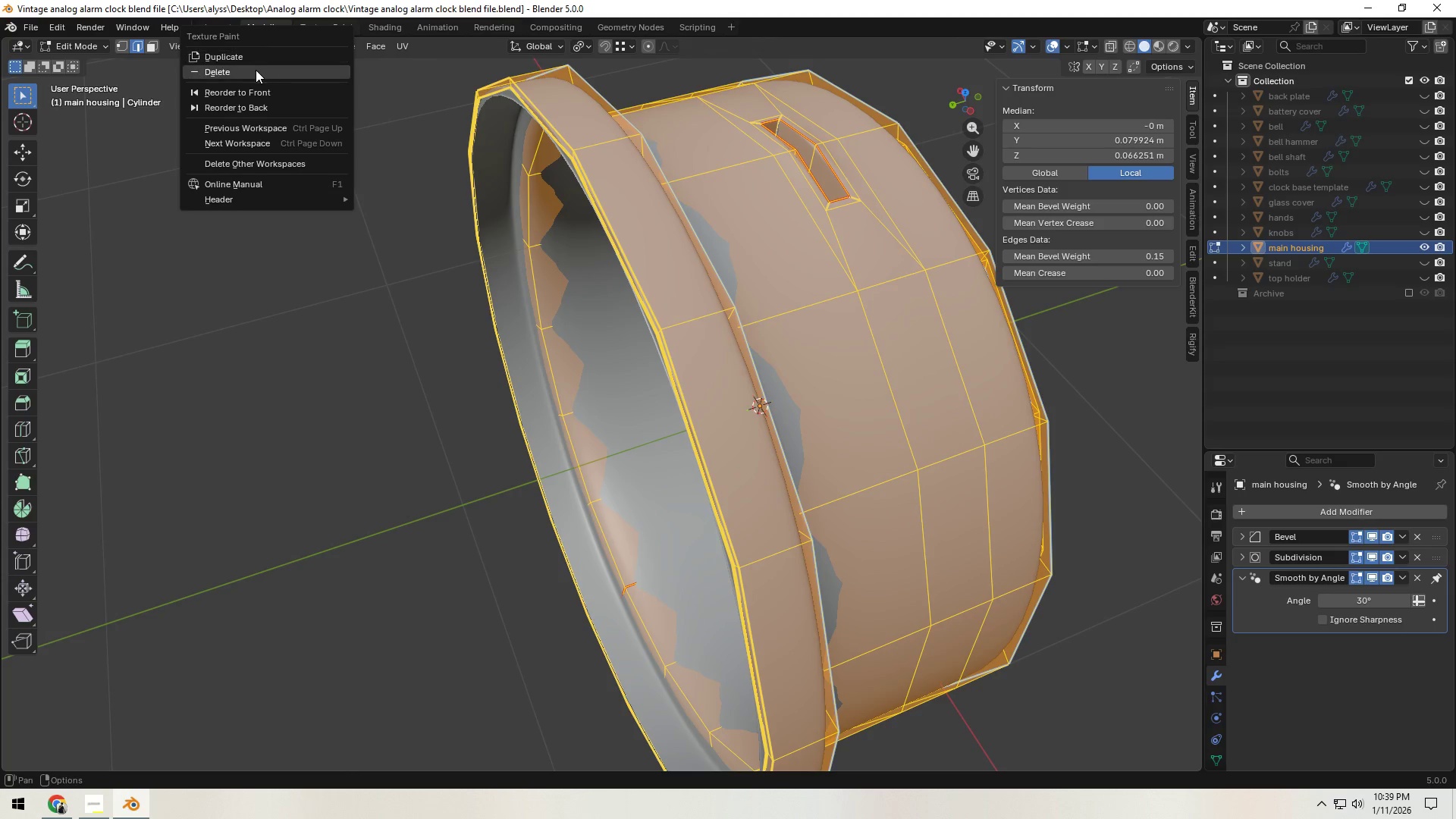 
left_click([254, 71])
 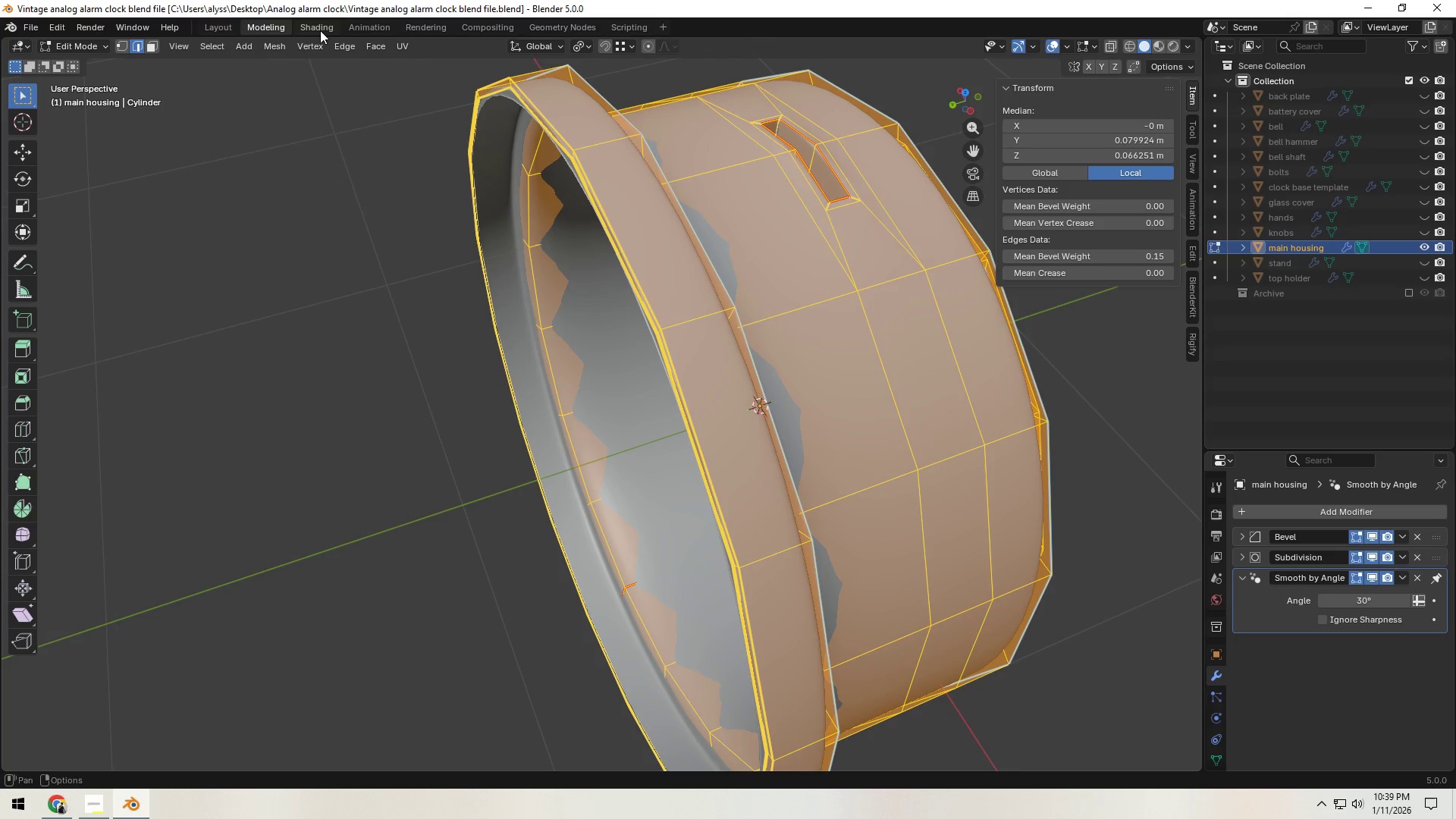 
right_click([320, 30])
 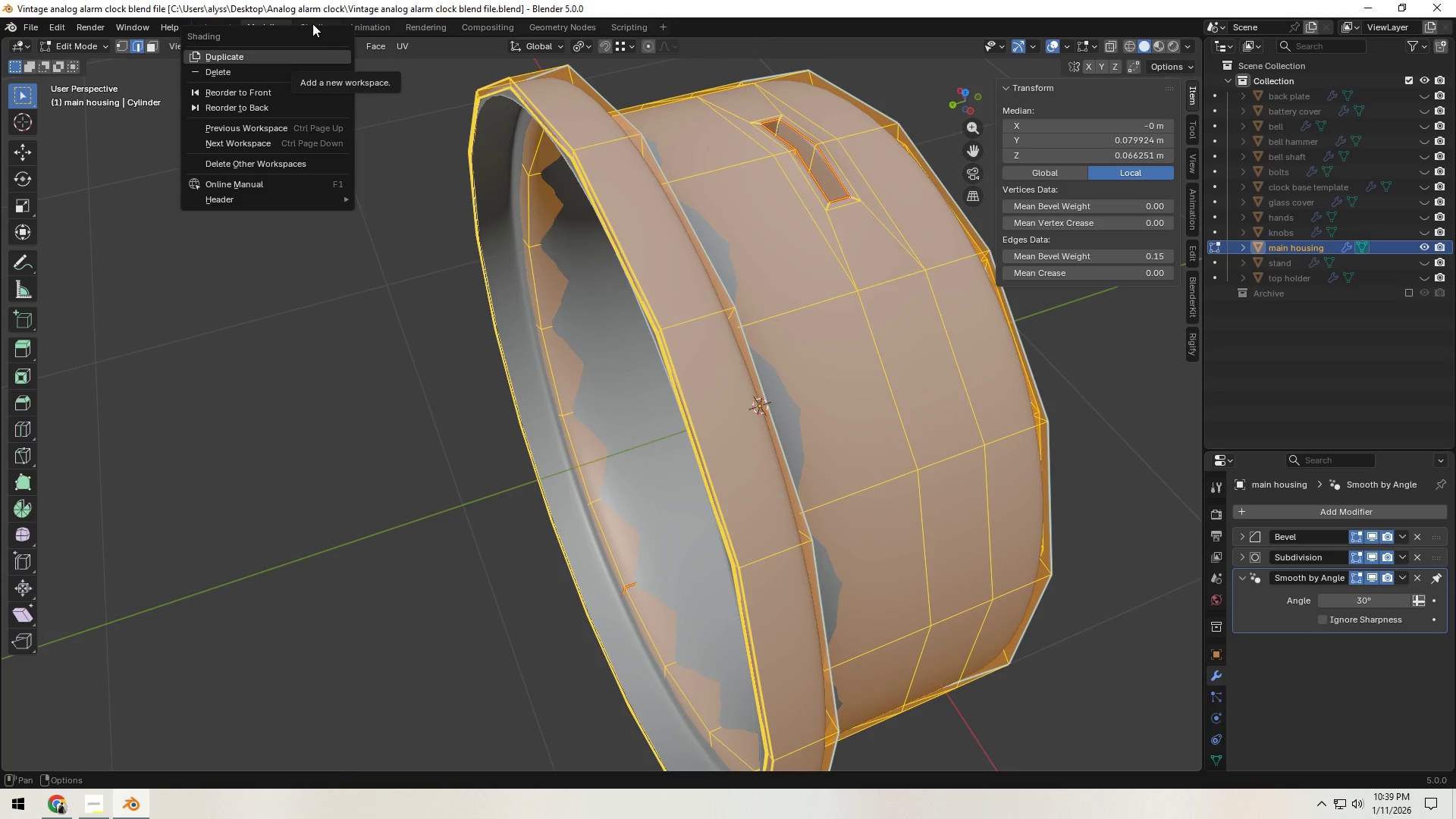 
left_click([312, 24])
 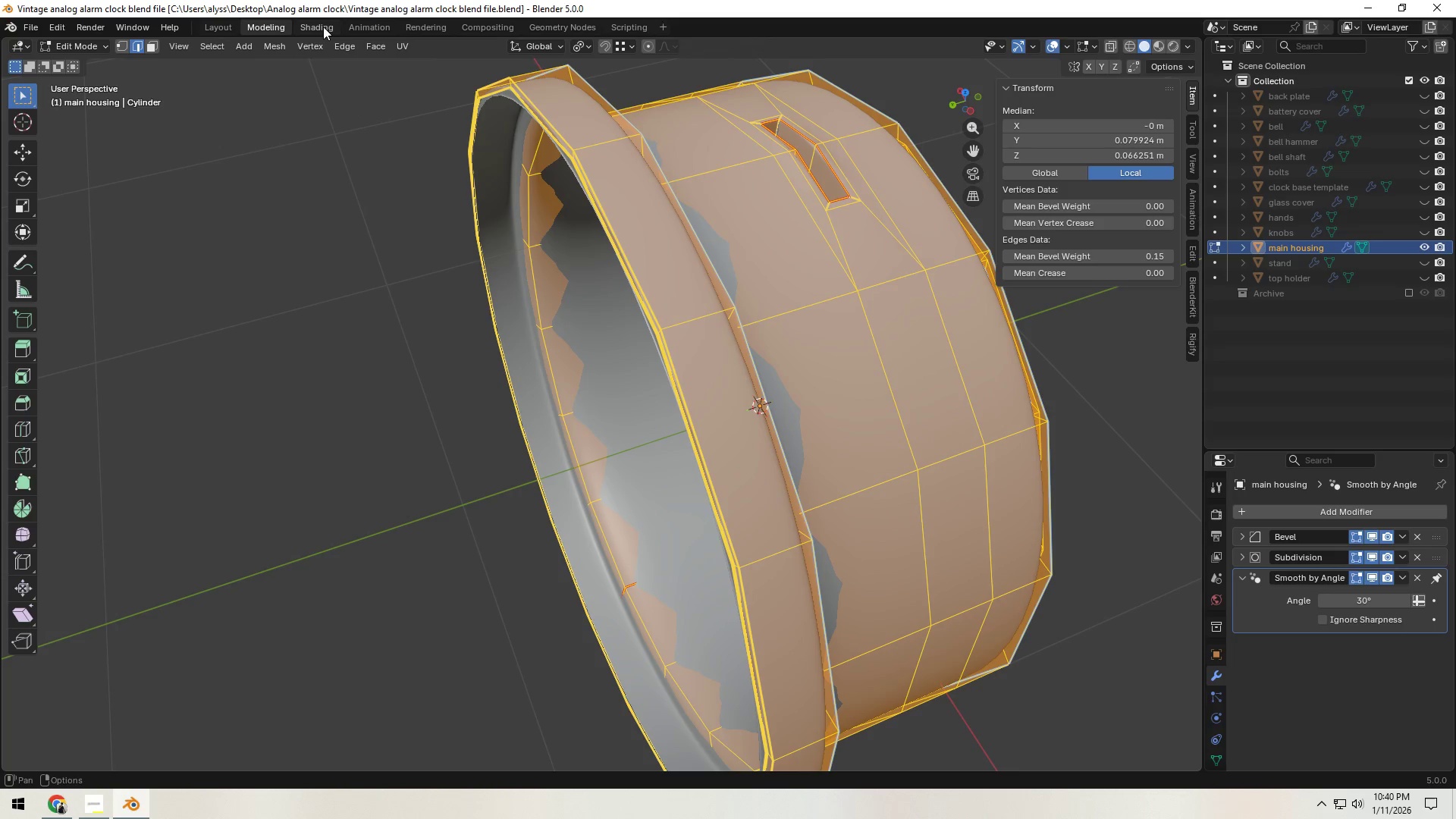 
double_click([323, 27])
 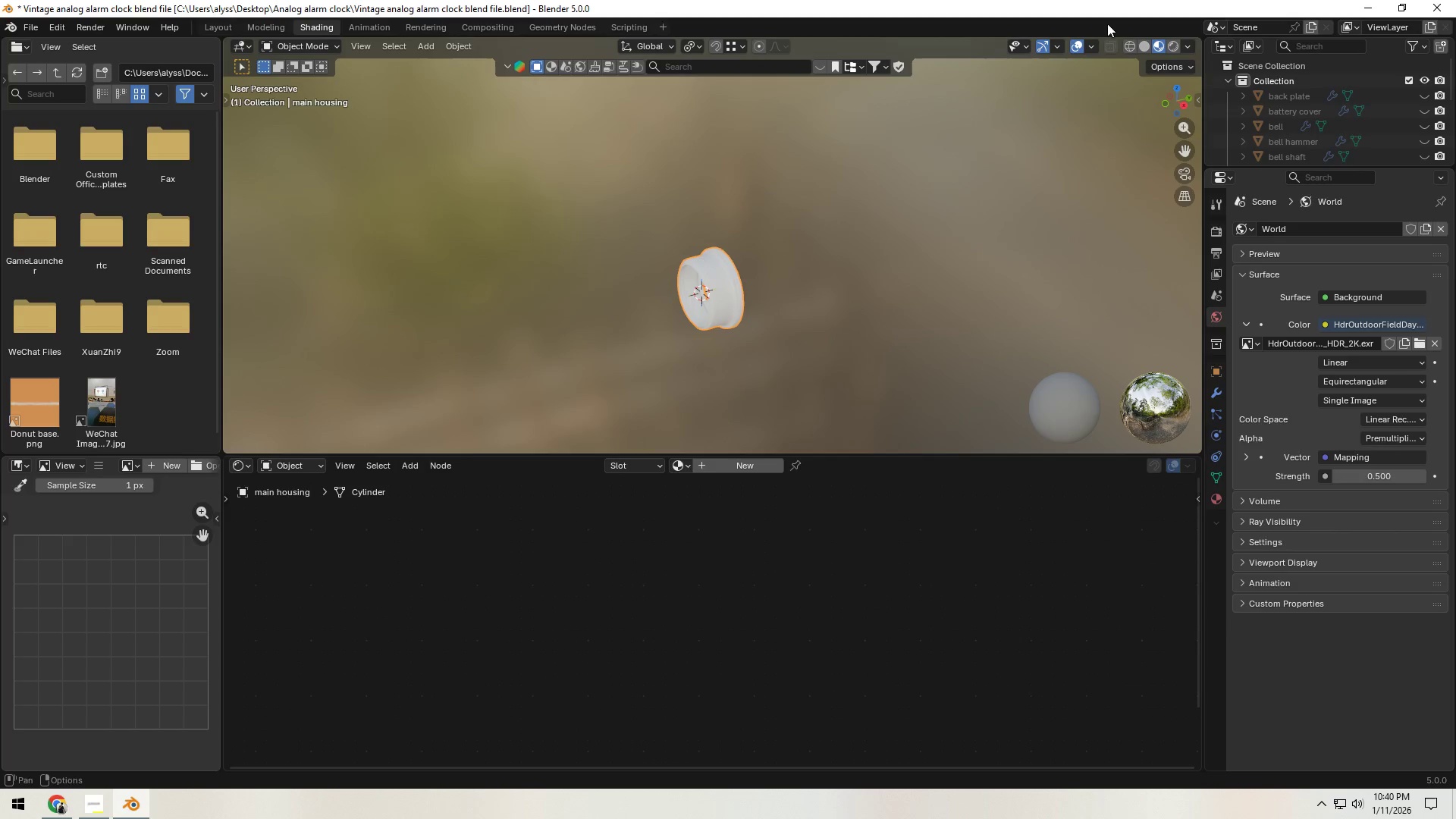 
wait(5.2)
 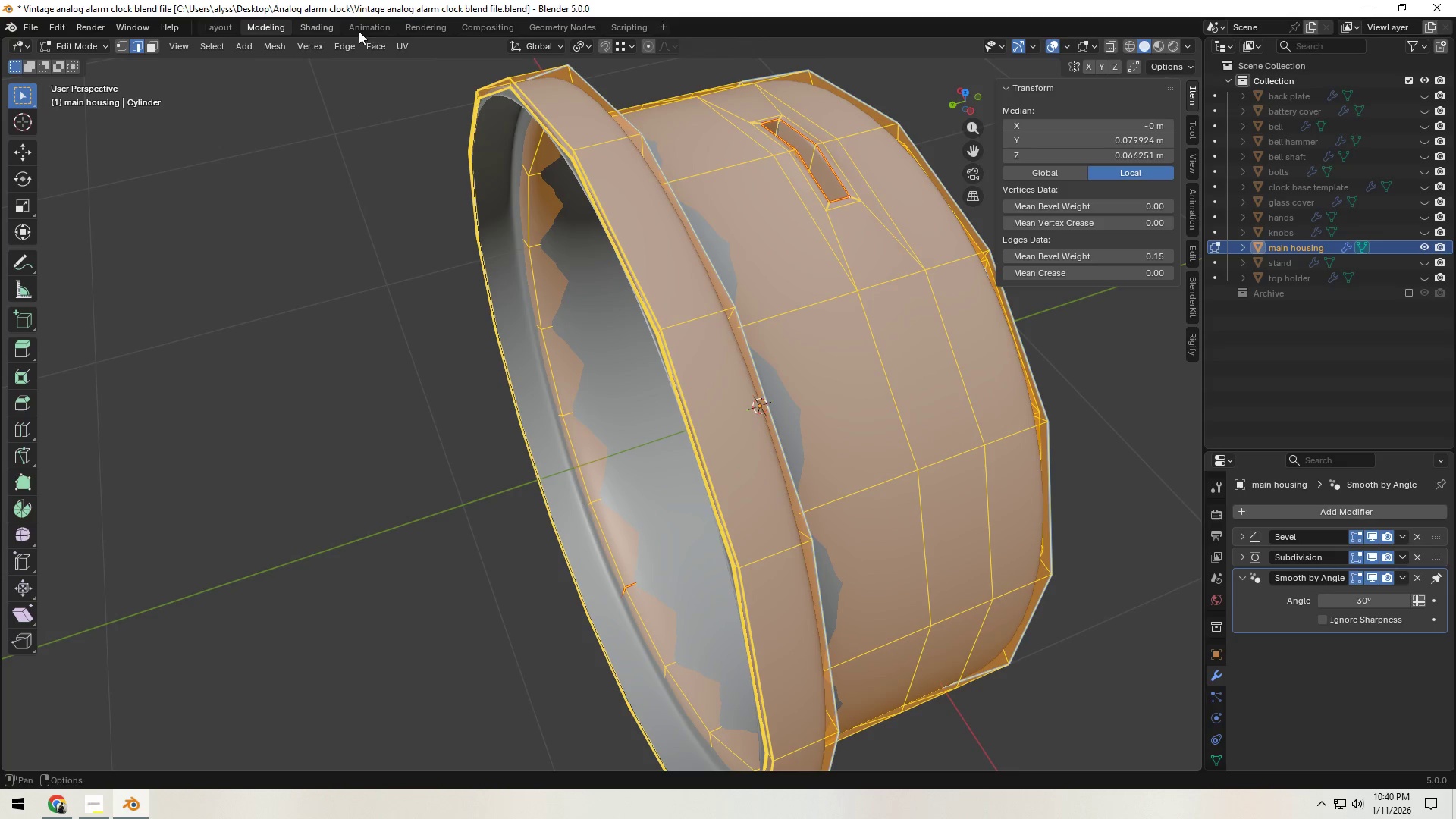 
left_click([1147, 51])
 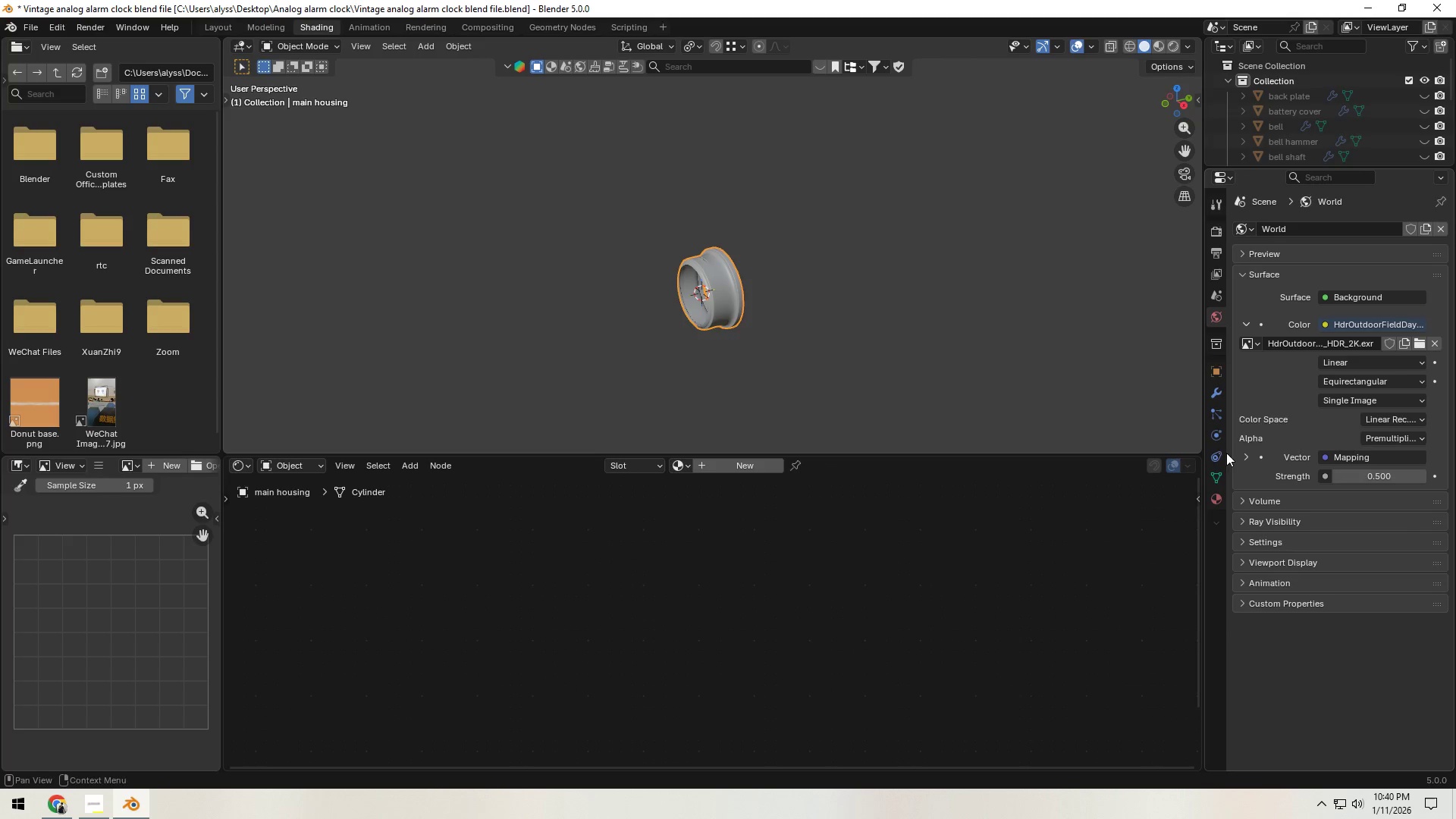 
left_click_drag(start_coordinate=[1196, 450], to_coordinate=[1197, 463])
 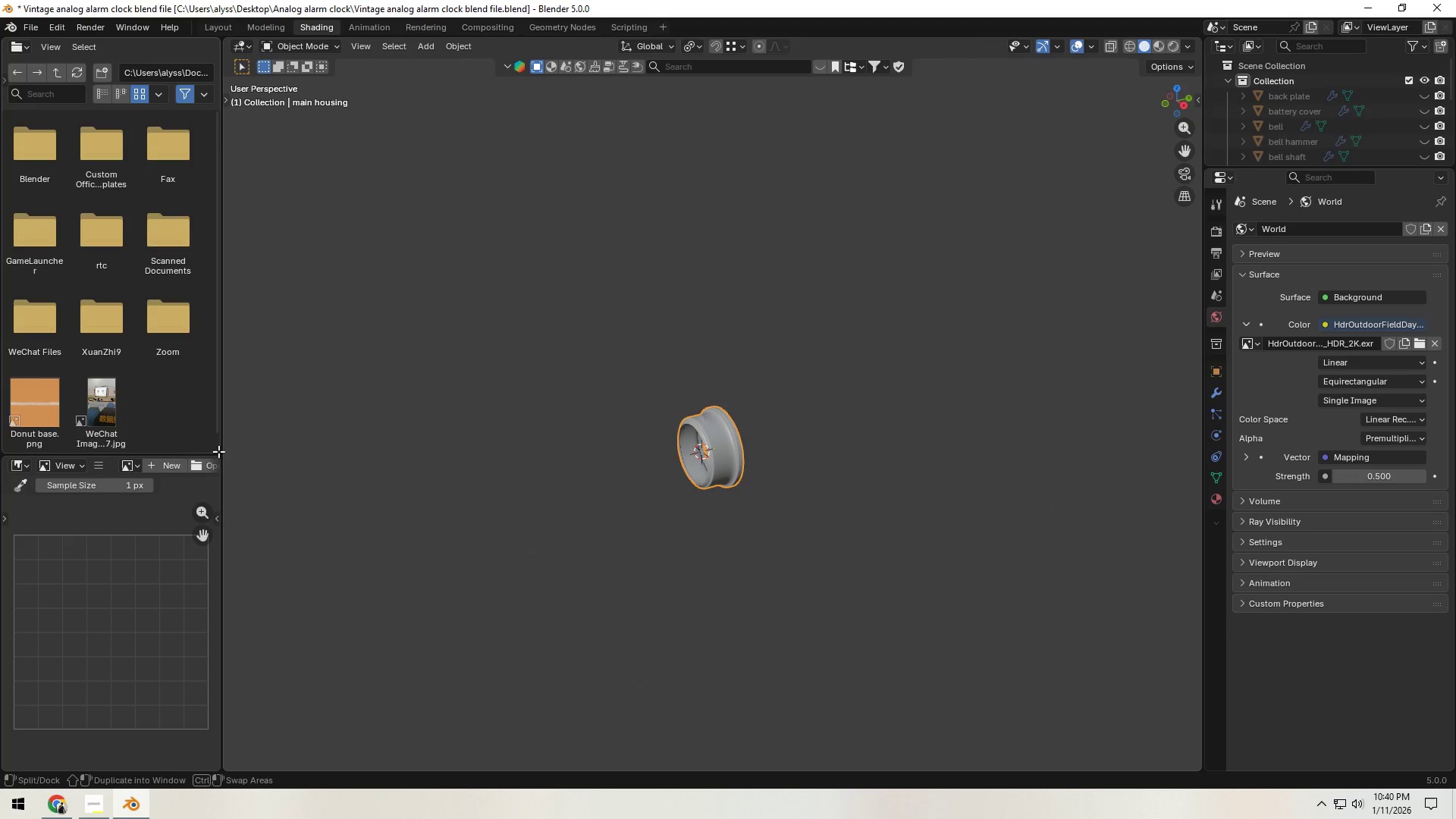 
left_click_drag(start_coordinate=[218, 451], to_coordinate=[218, 466])
 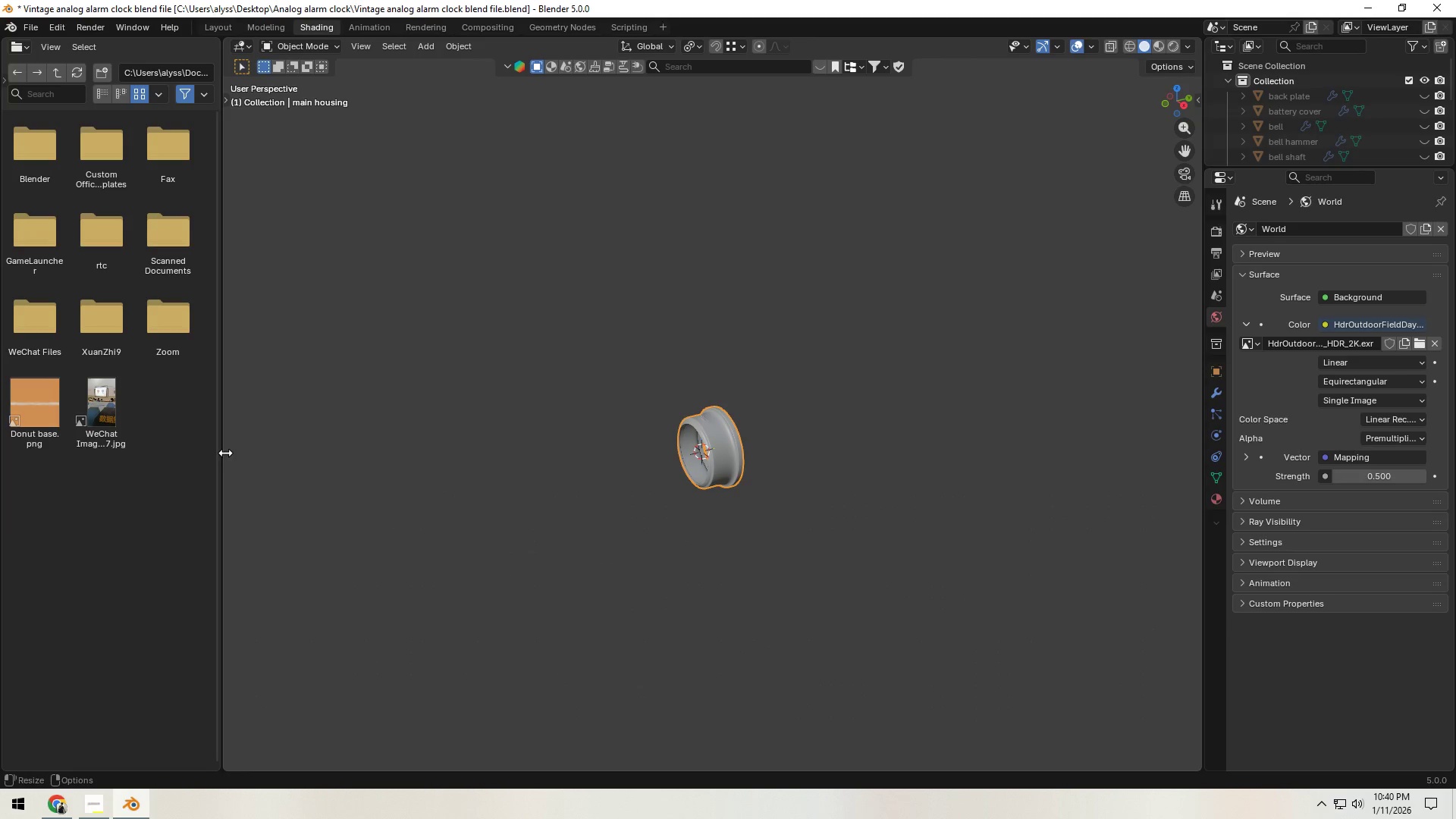 
left_click_drag(start_coordinate=[225, 453], to_coordinate=[570, 440])
 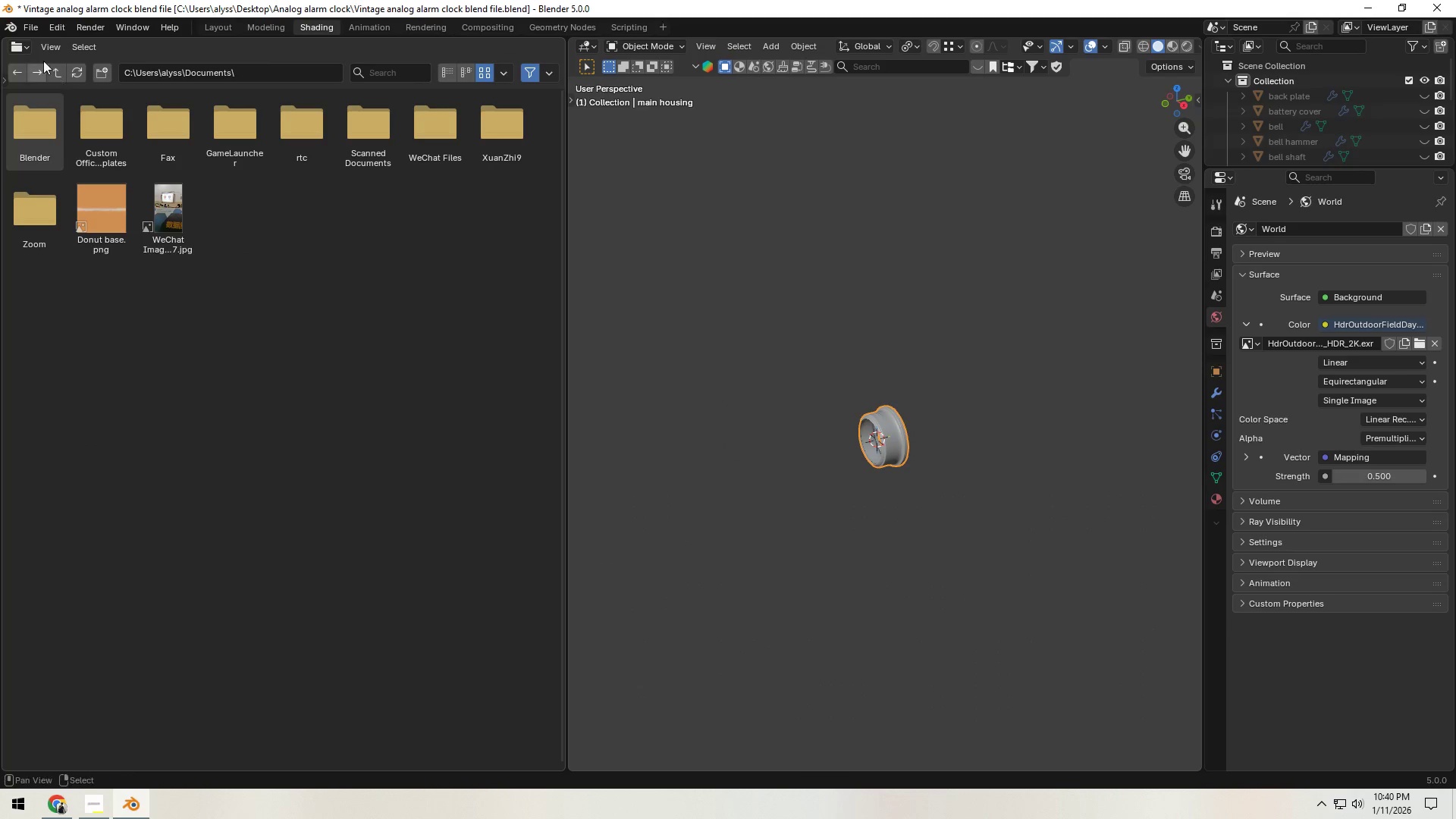 
left_click([21, 51])
 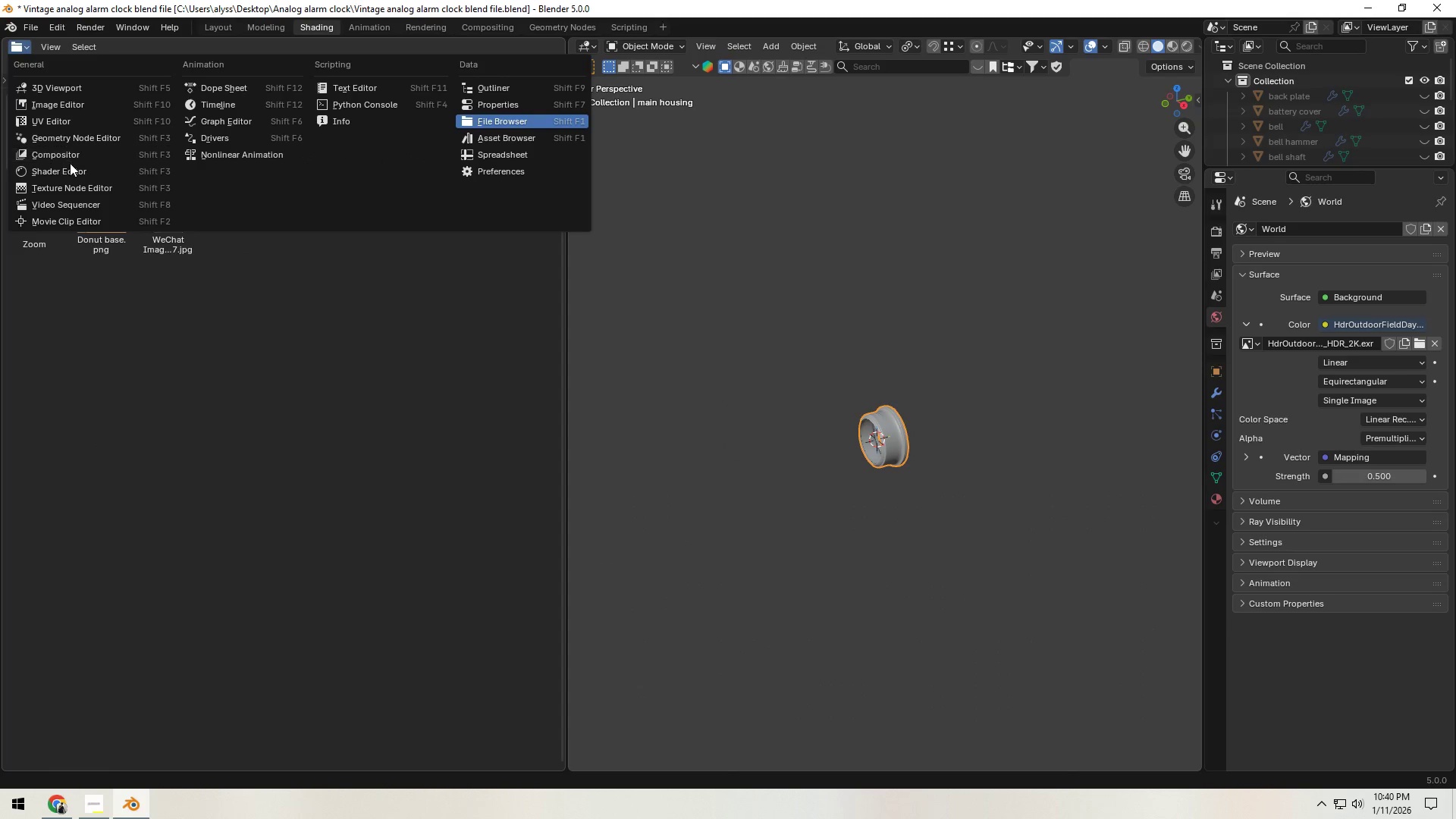 
left_click([70, 164])
 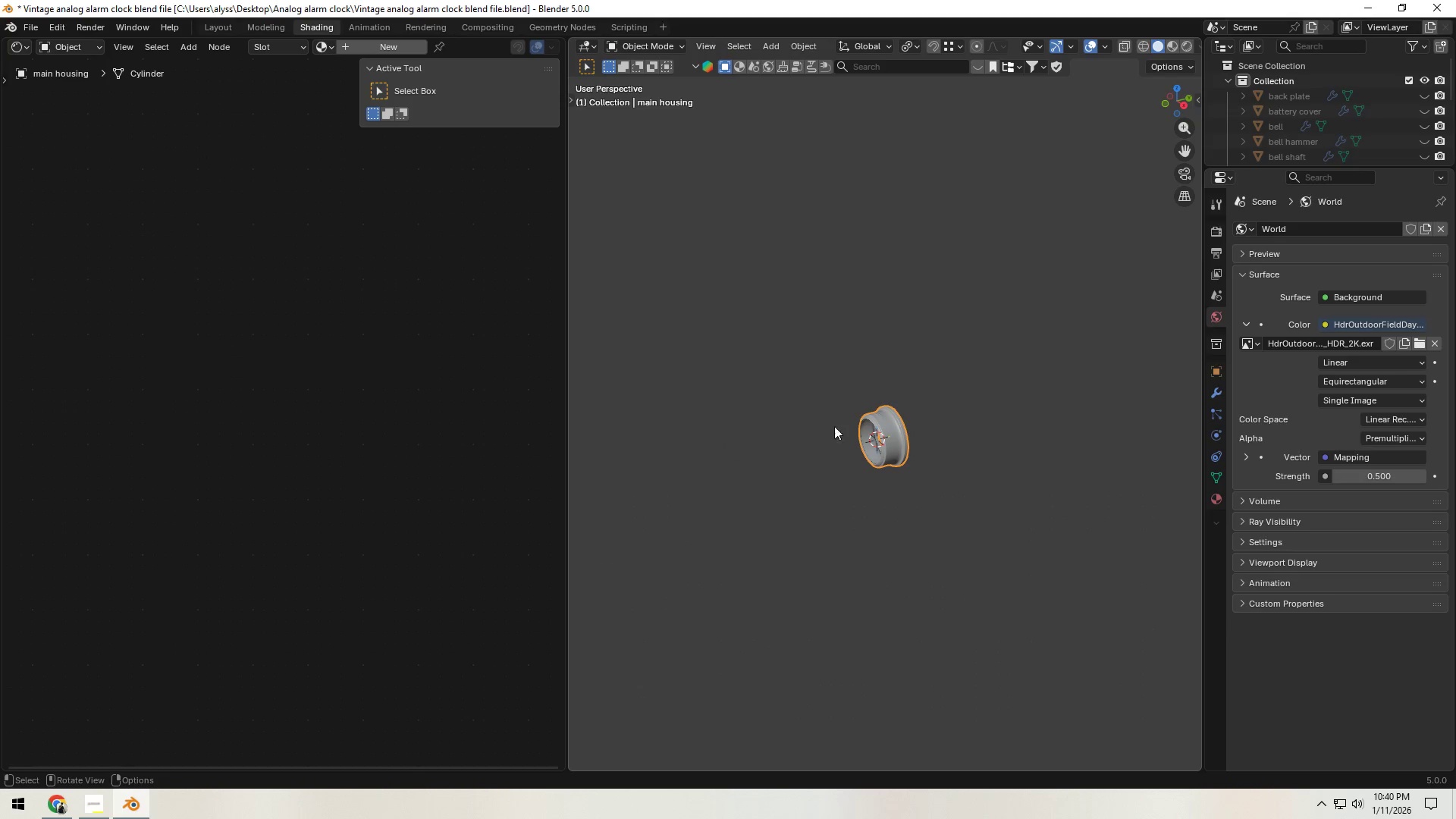 
scroll: coordinate [848, 445], scroll_direction: up, amount: 6.0
 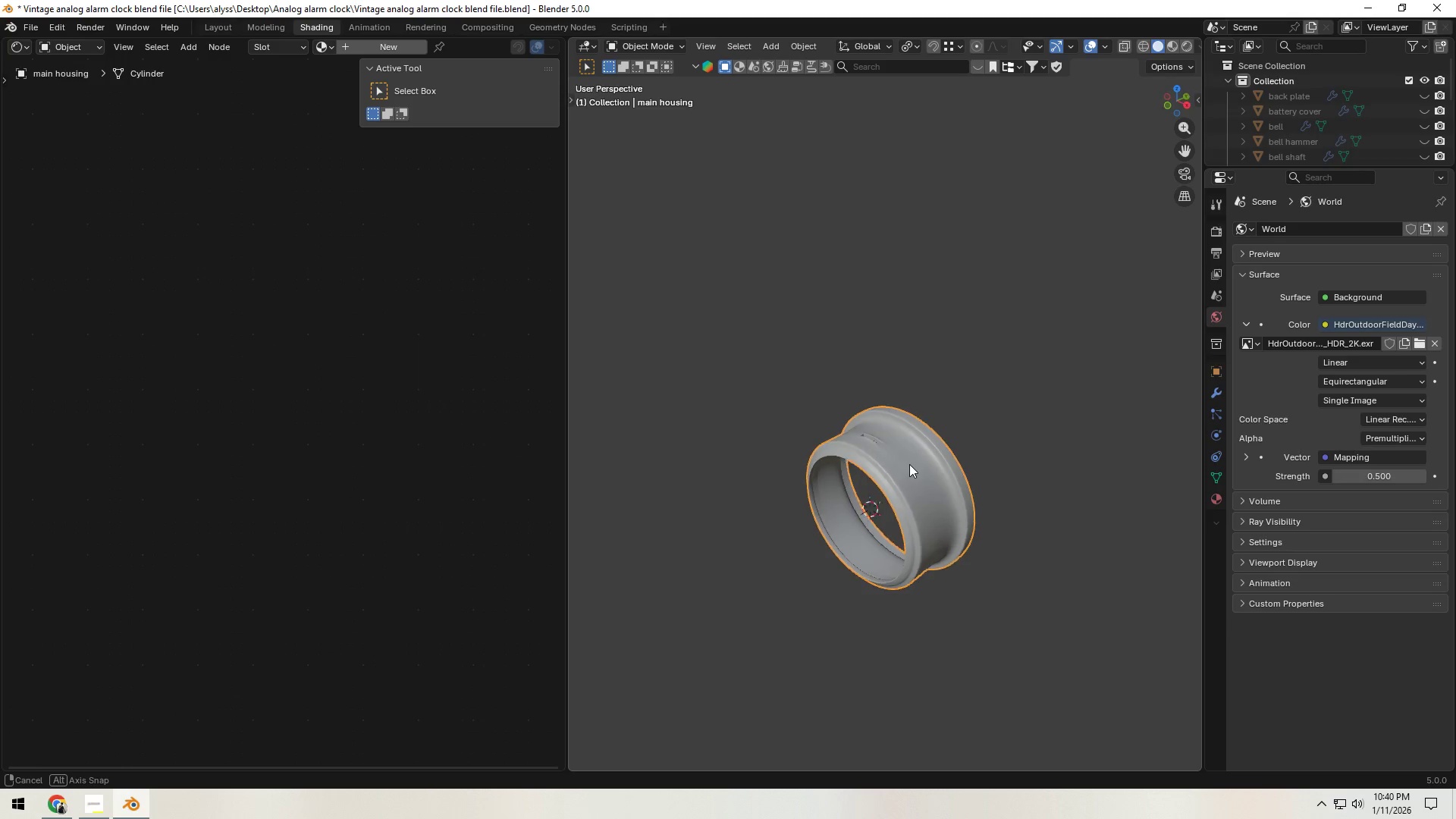 
hold_key(key=ShiftLeft, duration=0.34)
 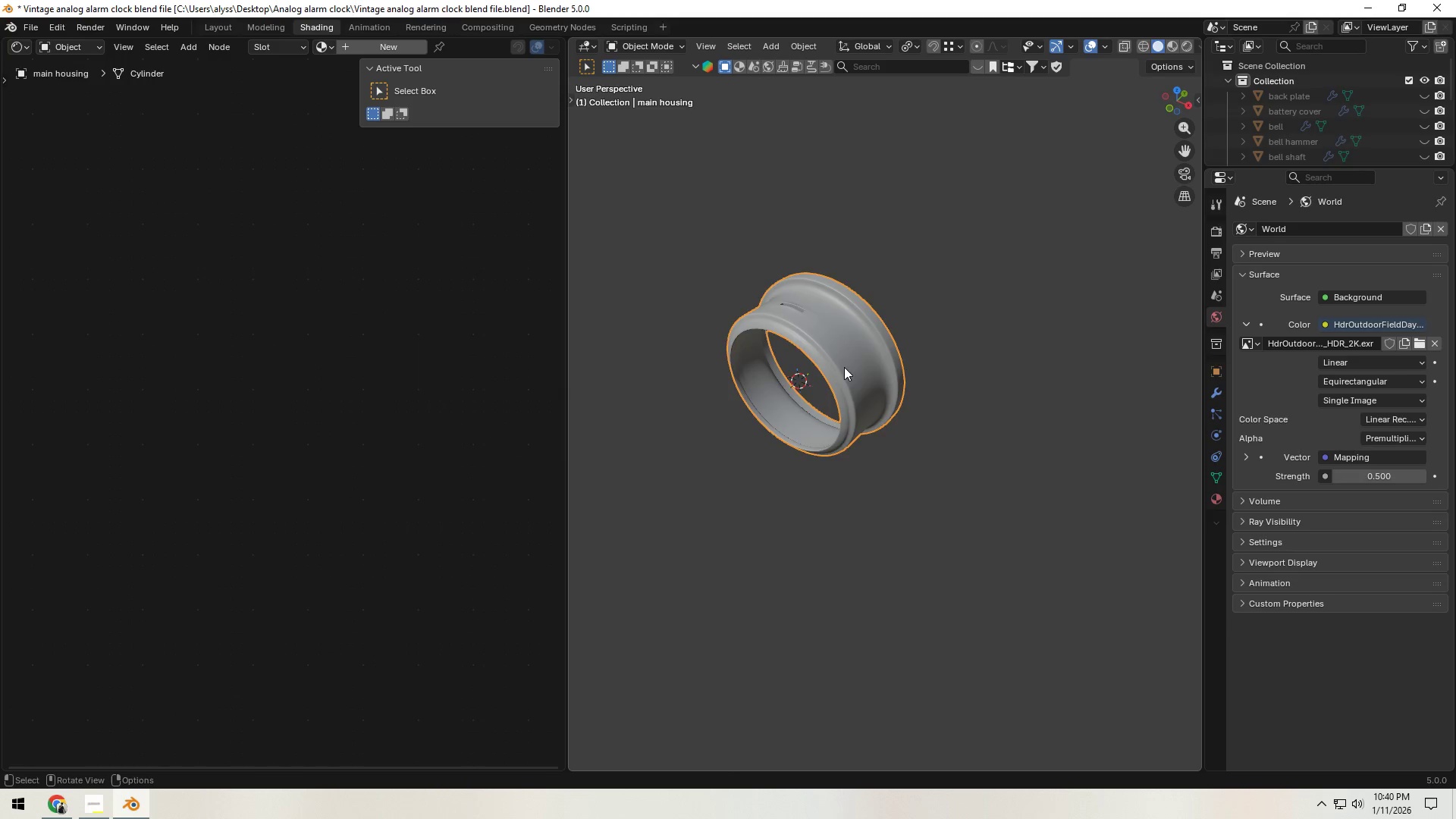 
left_click([843, 371])
 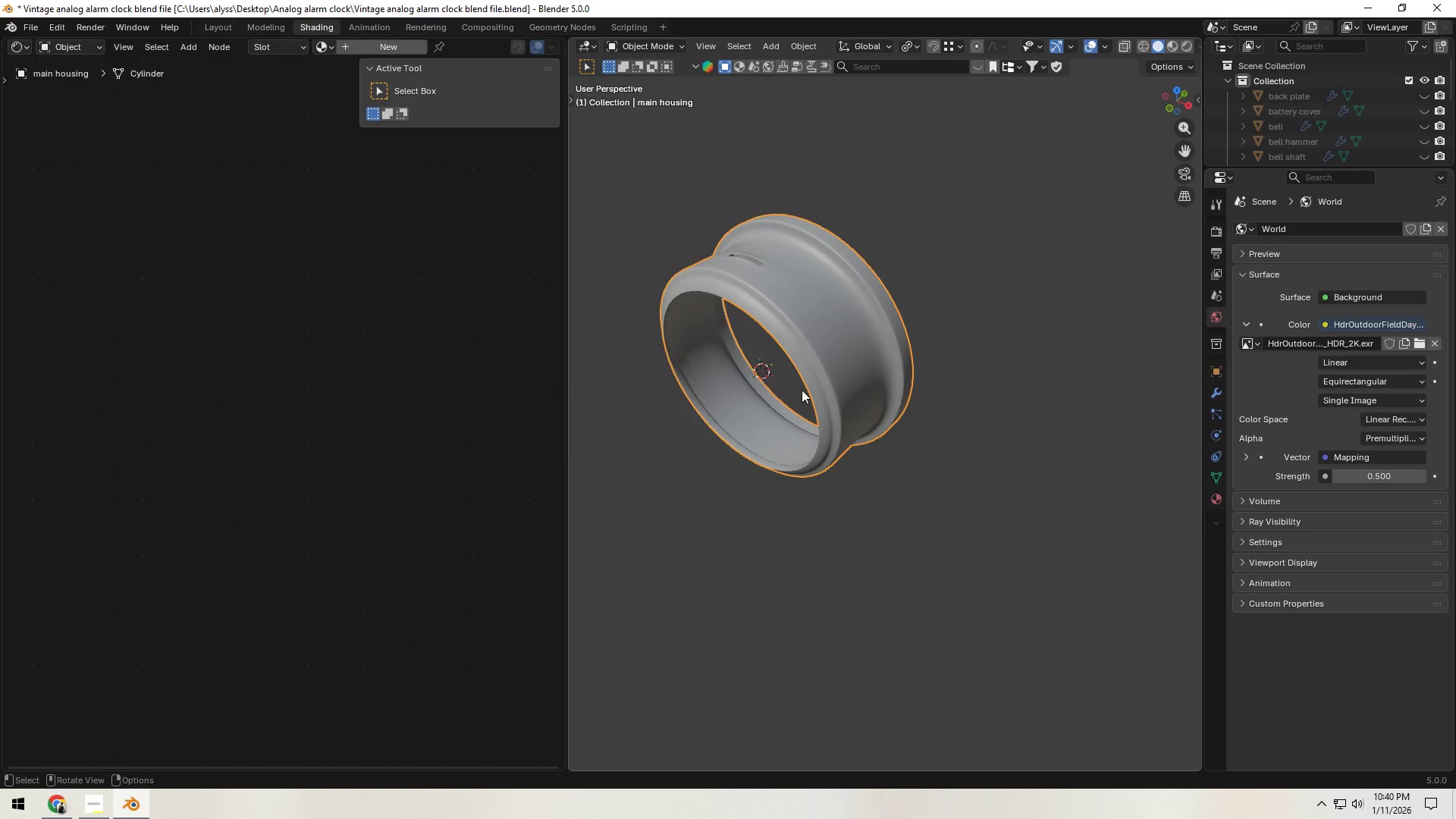 
scroll: coordinate [843, 369], scroll_direction: up, amount: 2.0
 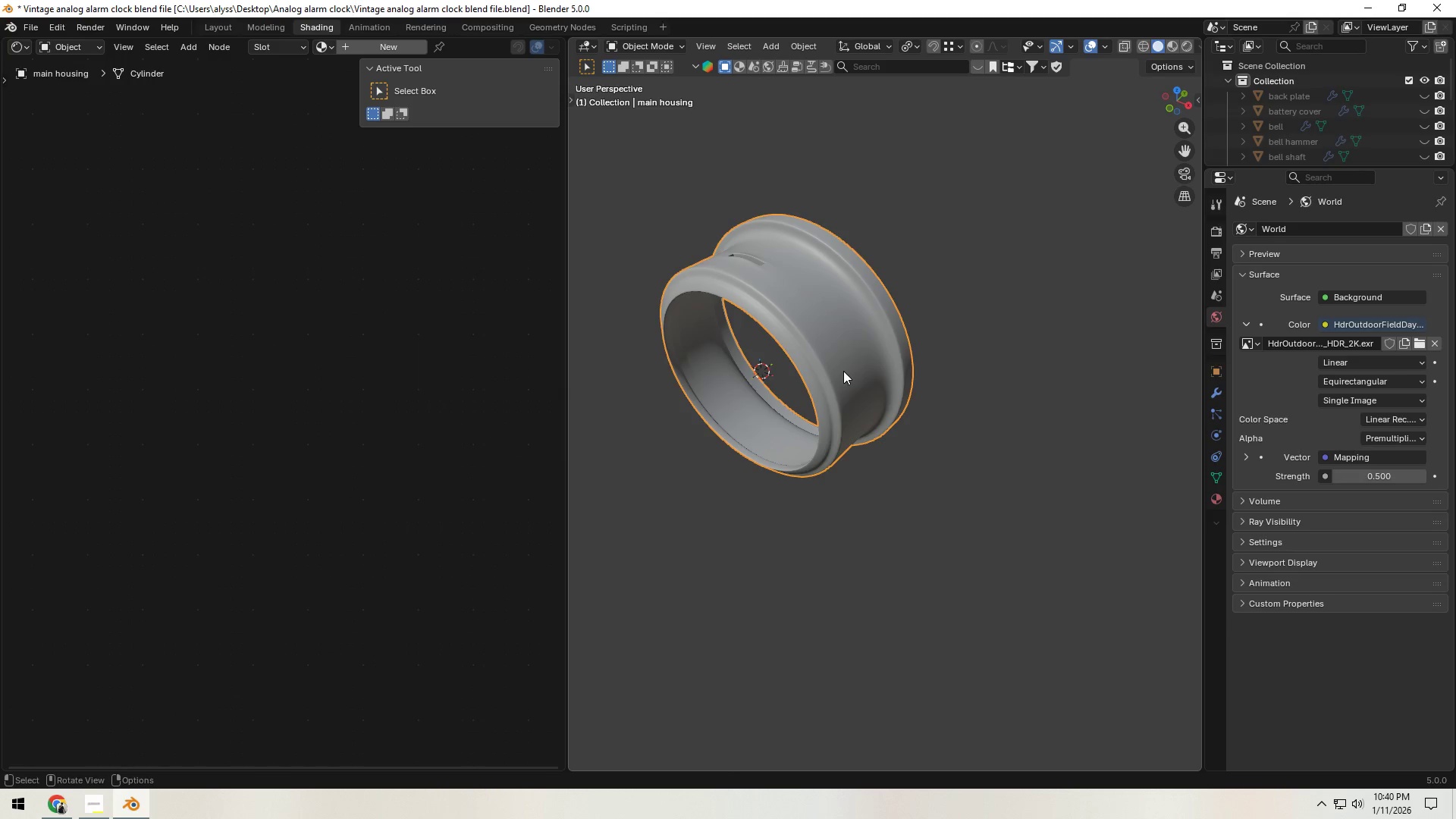 
key(Shift+ShiftLeft)
 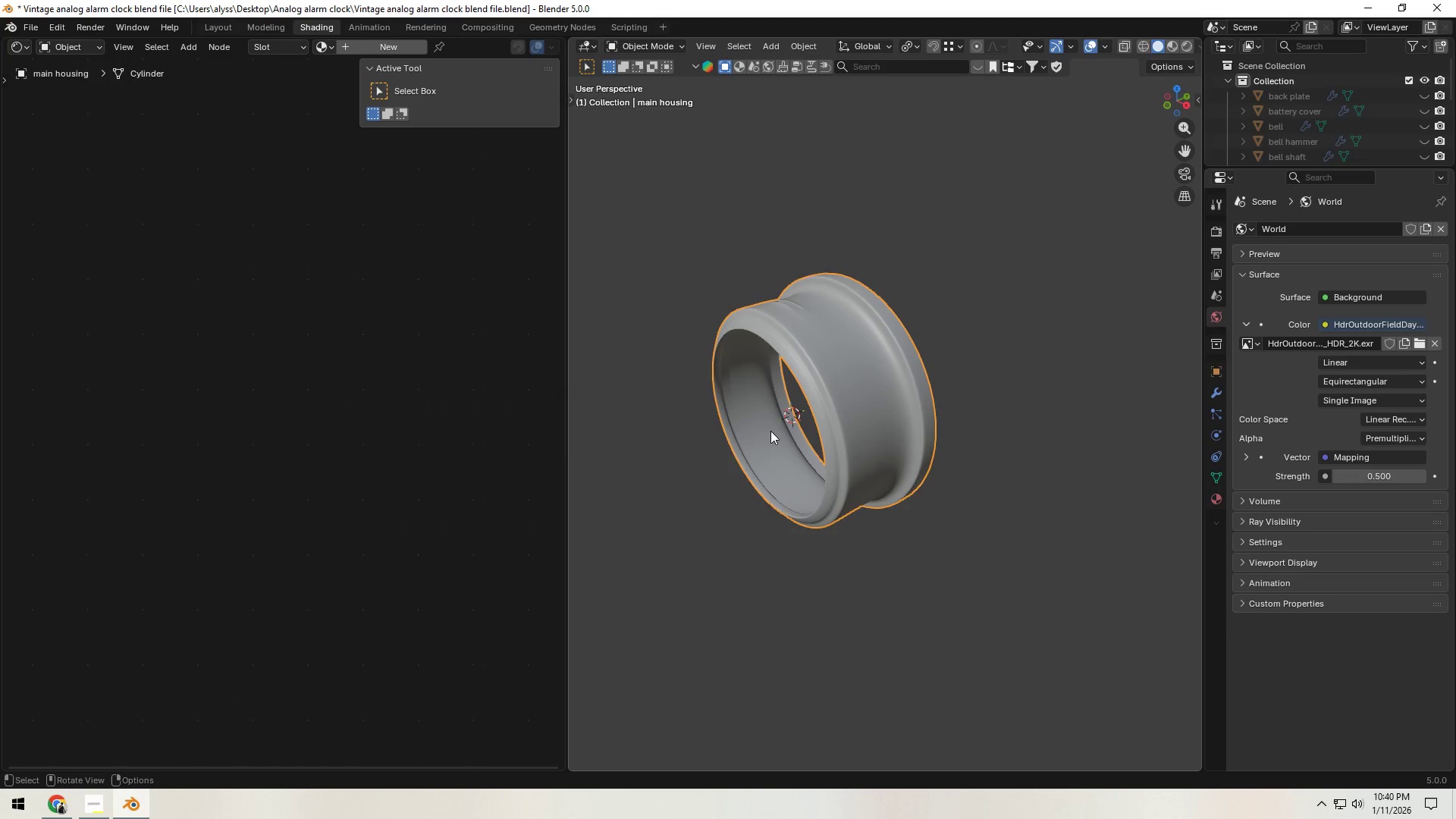 
key(Tab)
 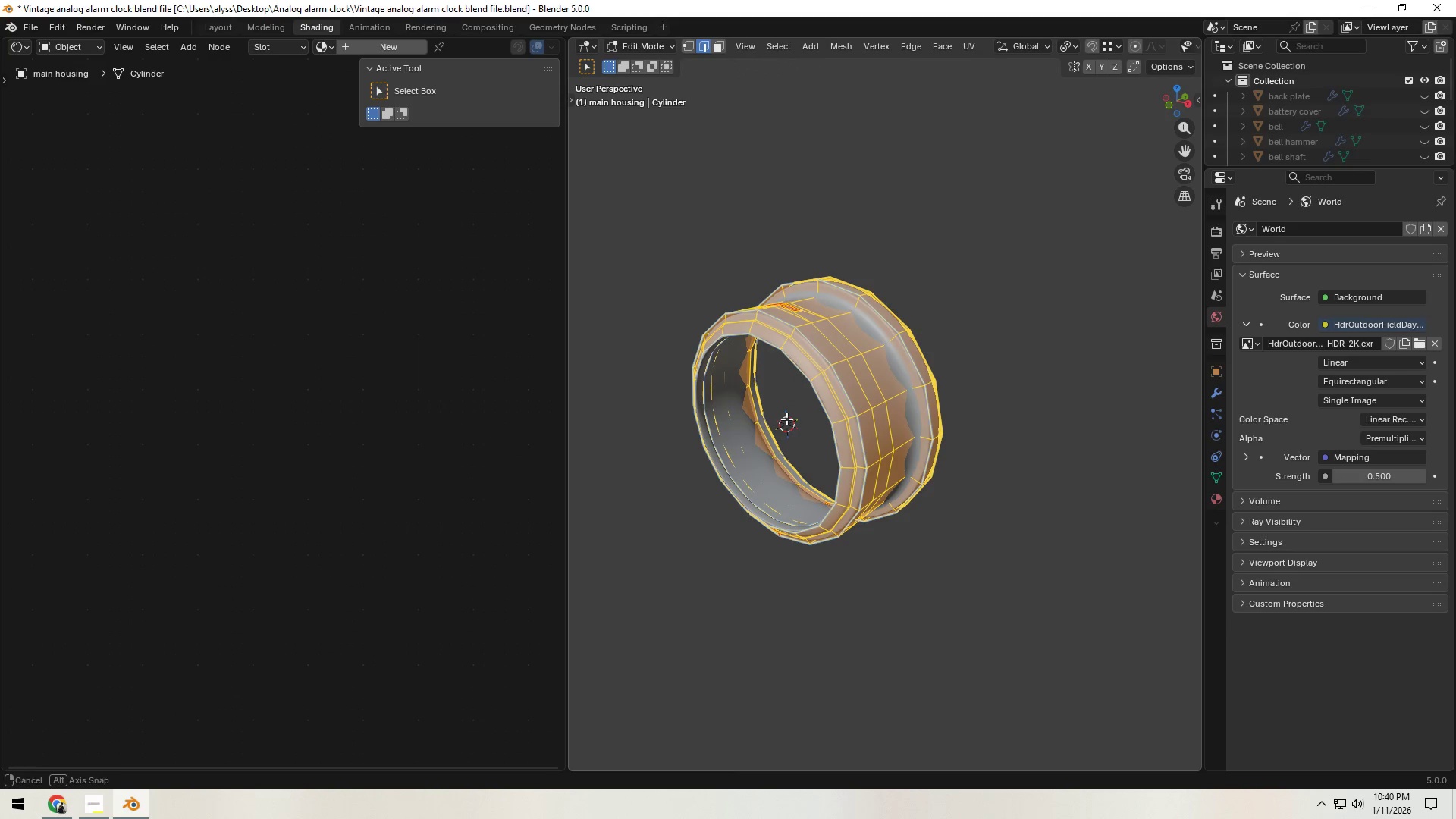 
key(Tab)
 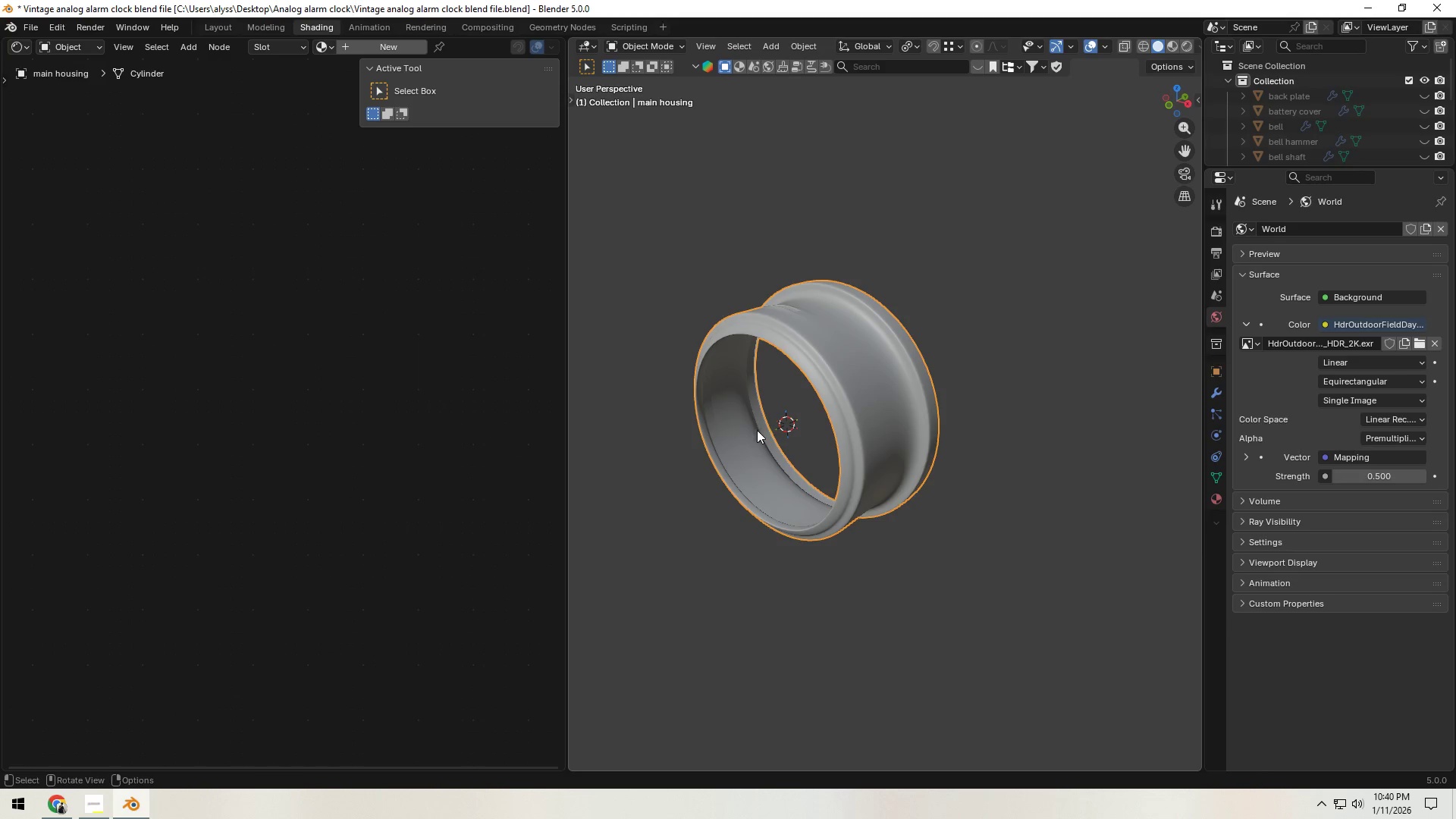 
left_click([1003, 333])
 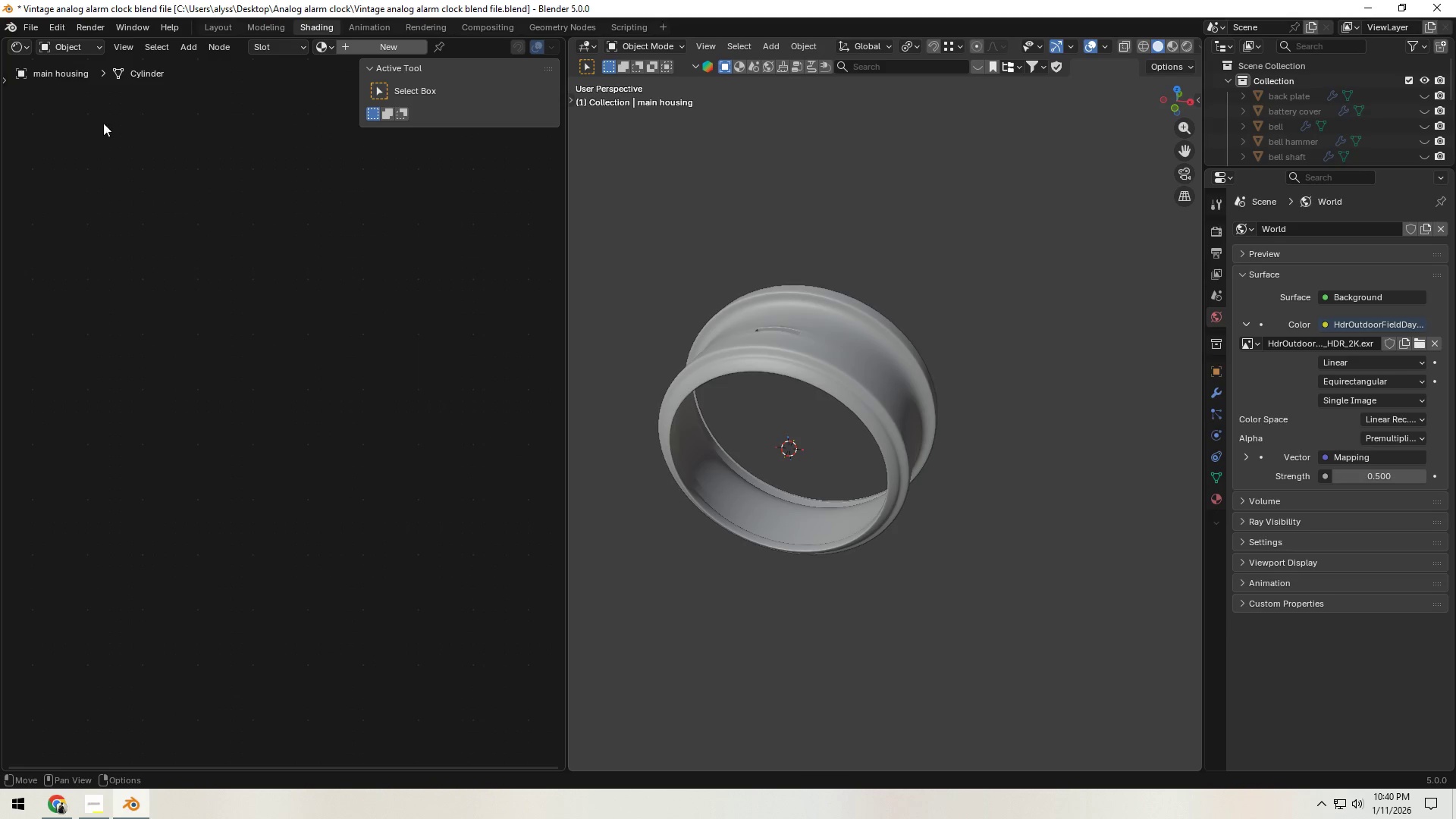 
left_click([899, 403])
 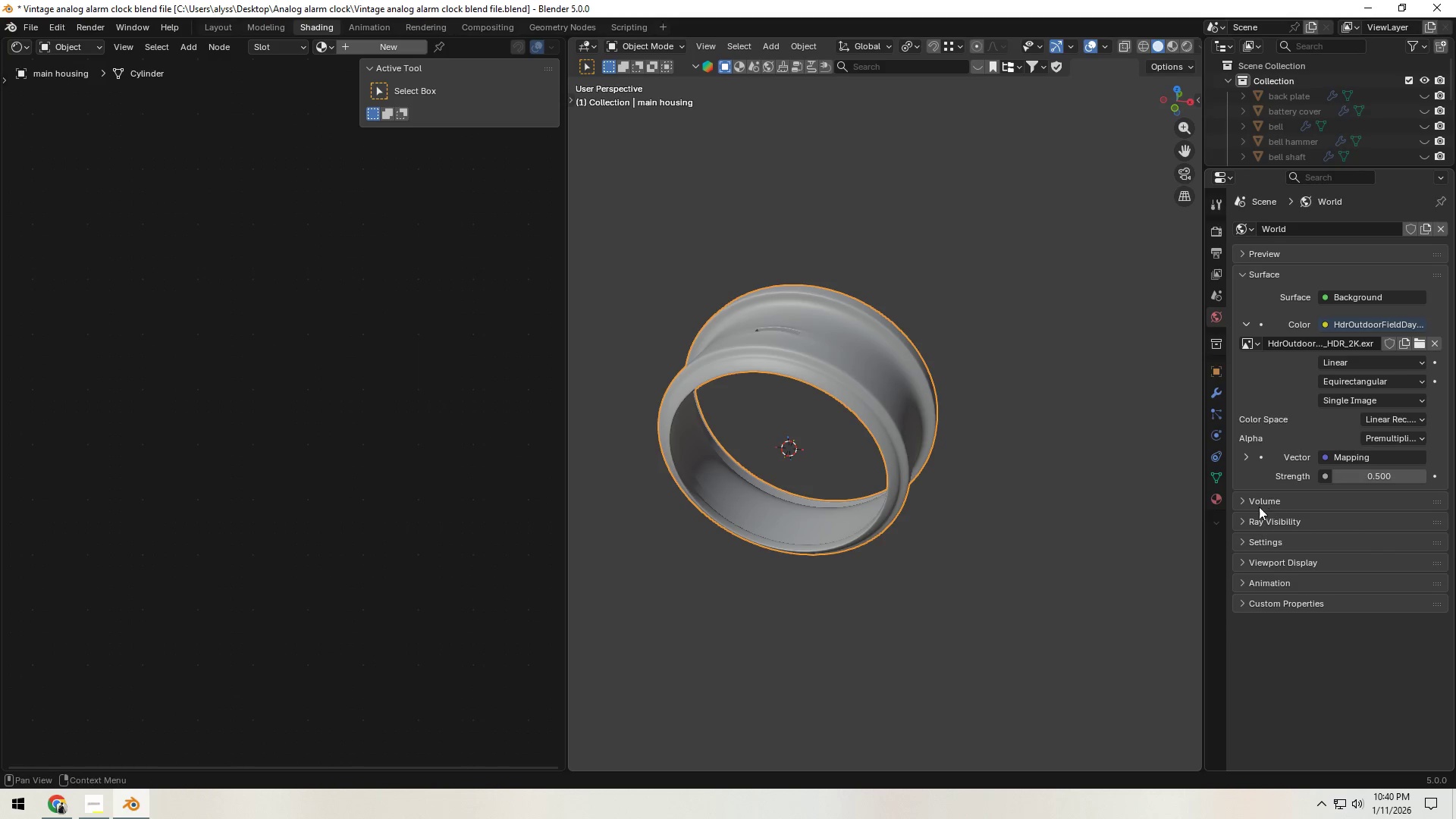 
left_click([1218, 495])
 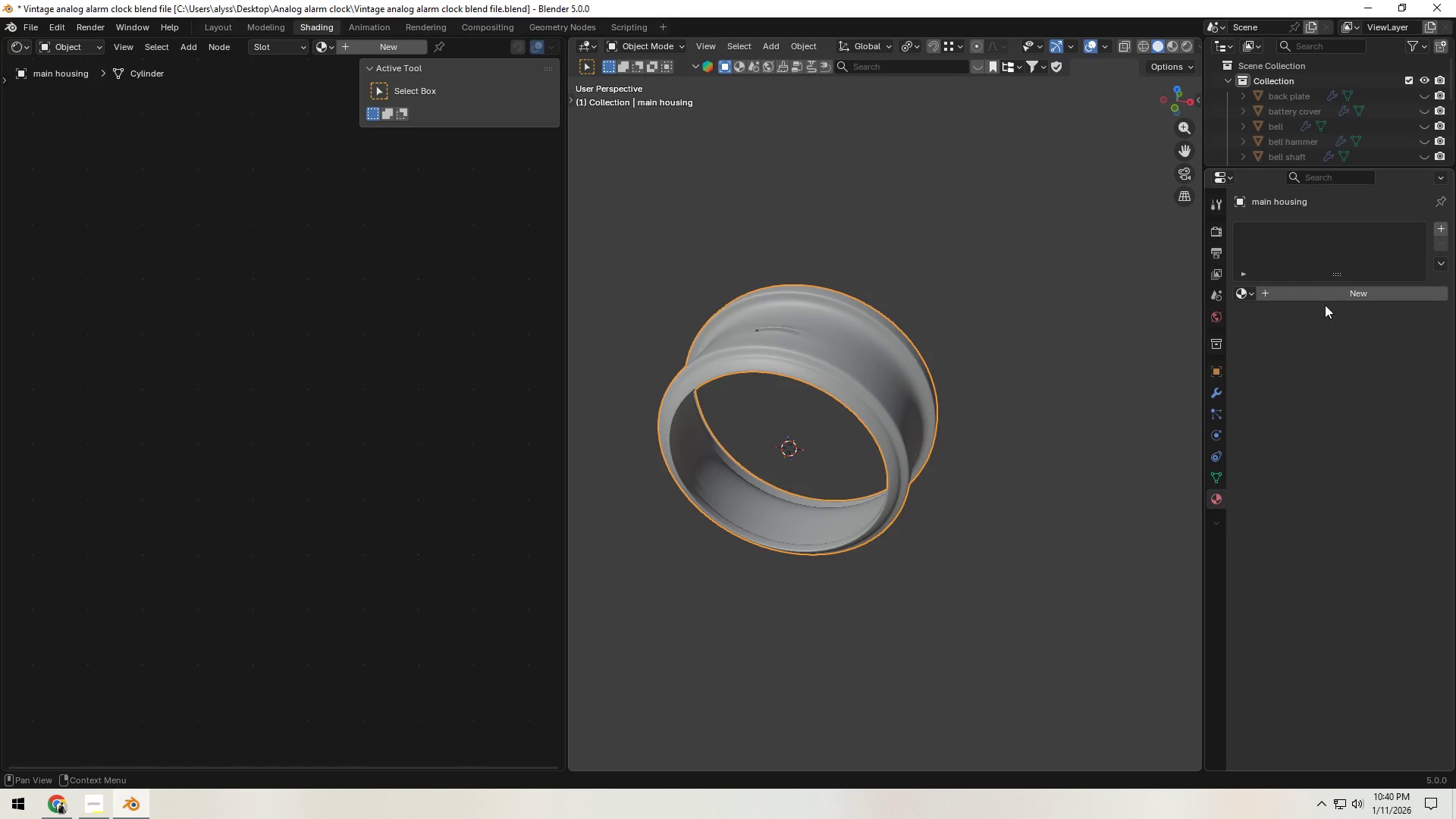 
left_click([1337, 297])
 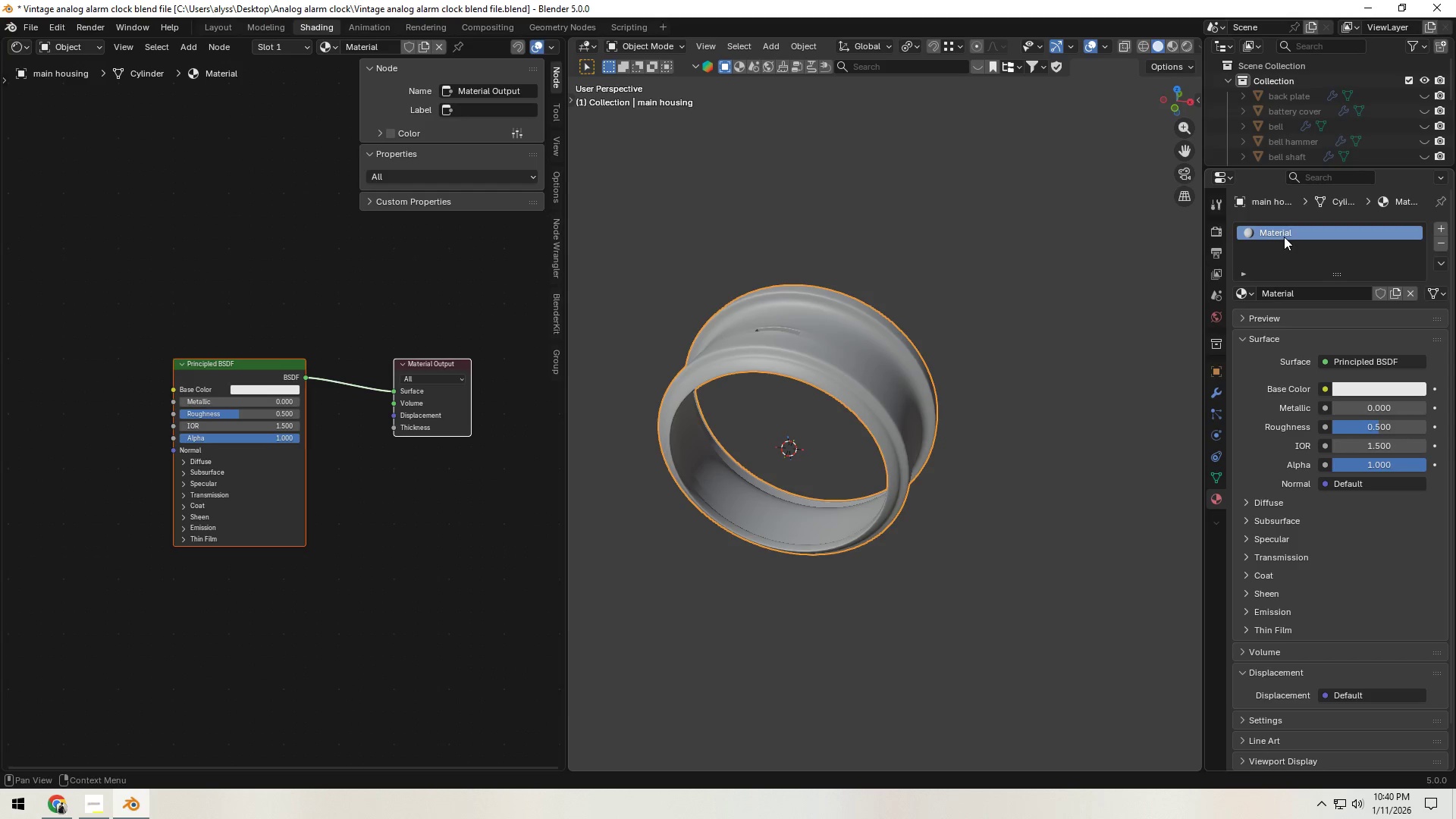 
double_click([1284, 237])
 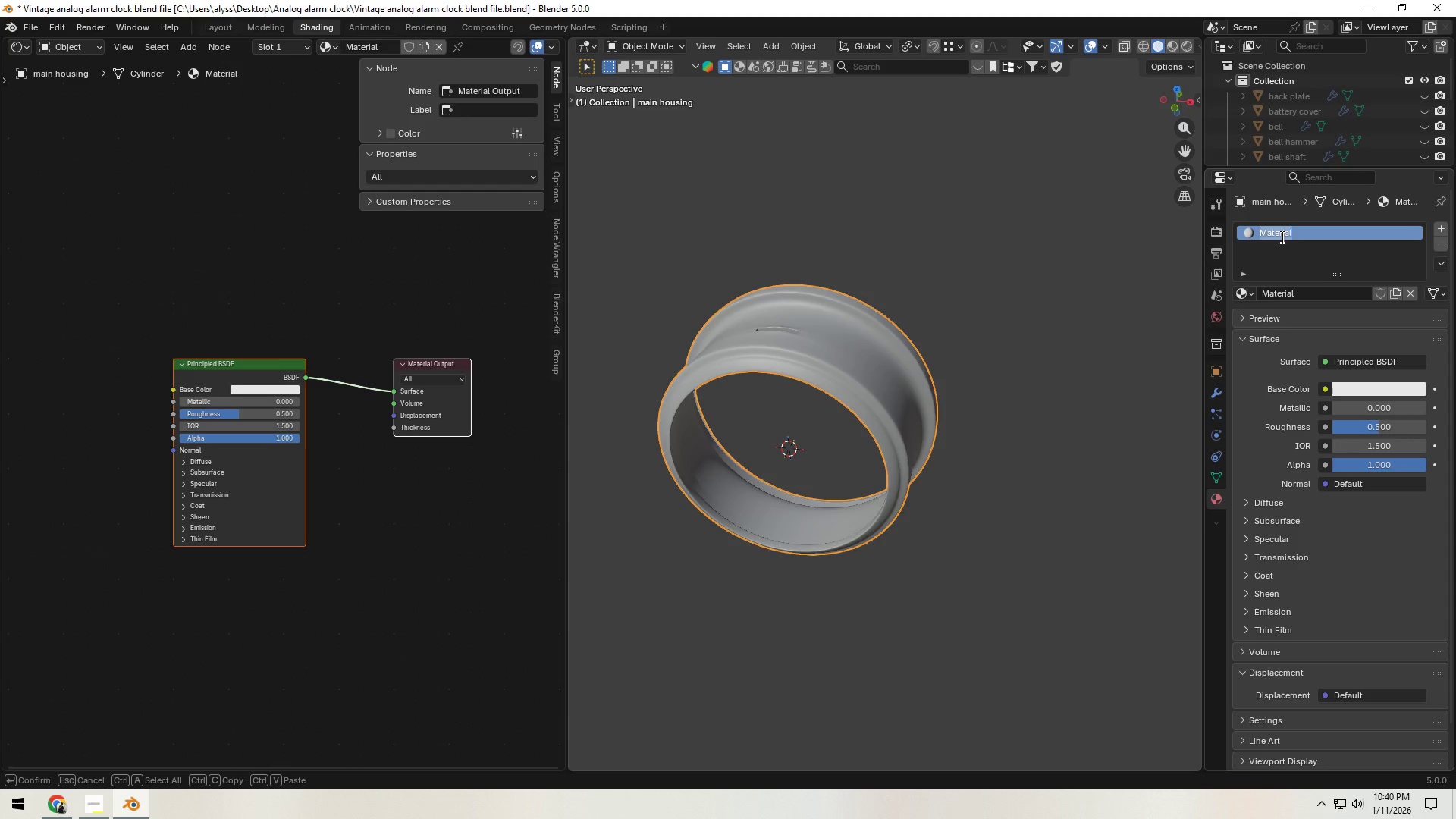 
type(brass metal)
 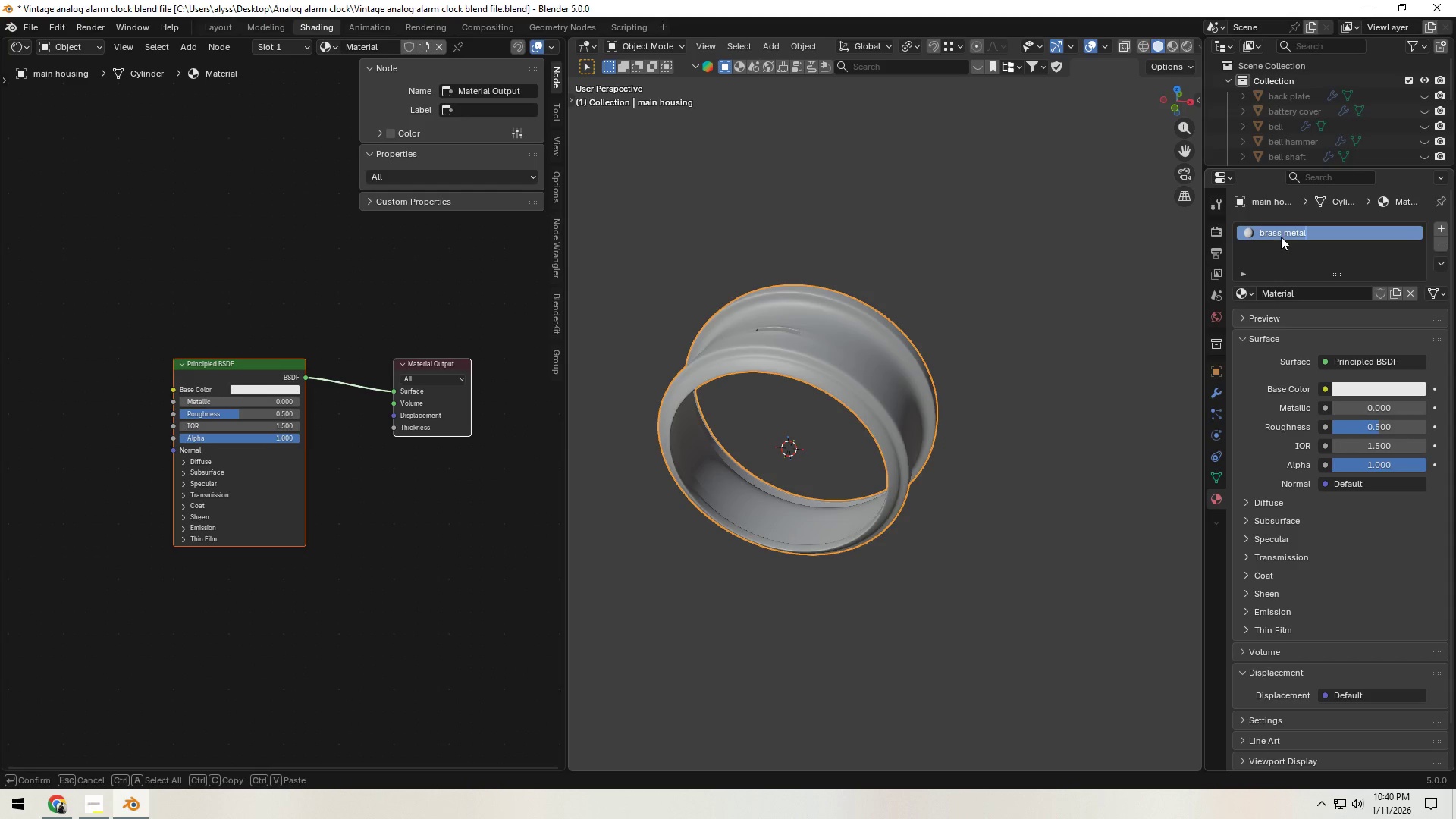 
key(Enter)
 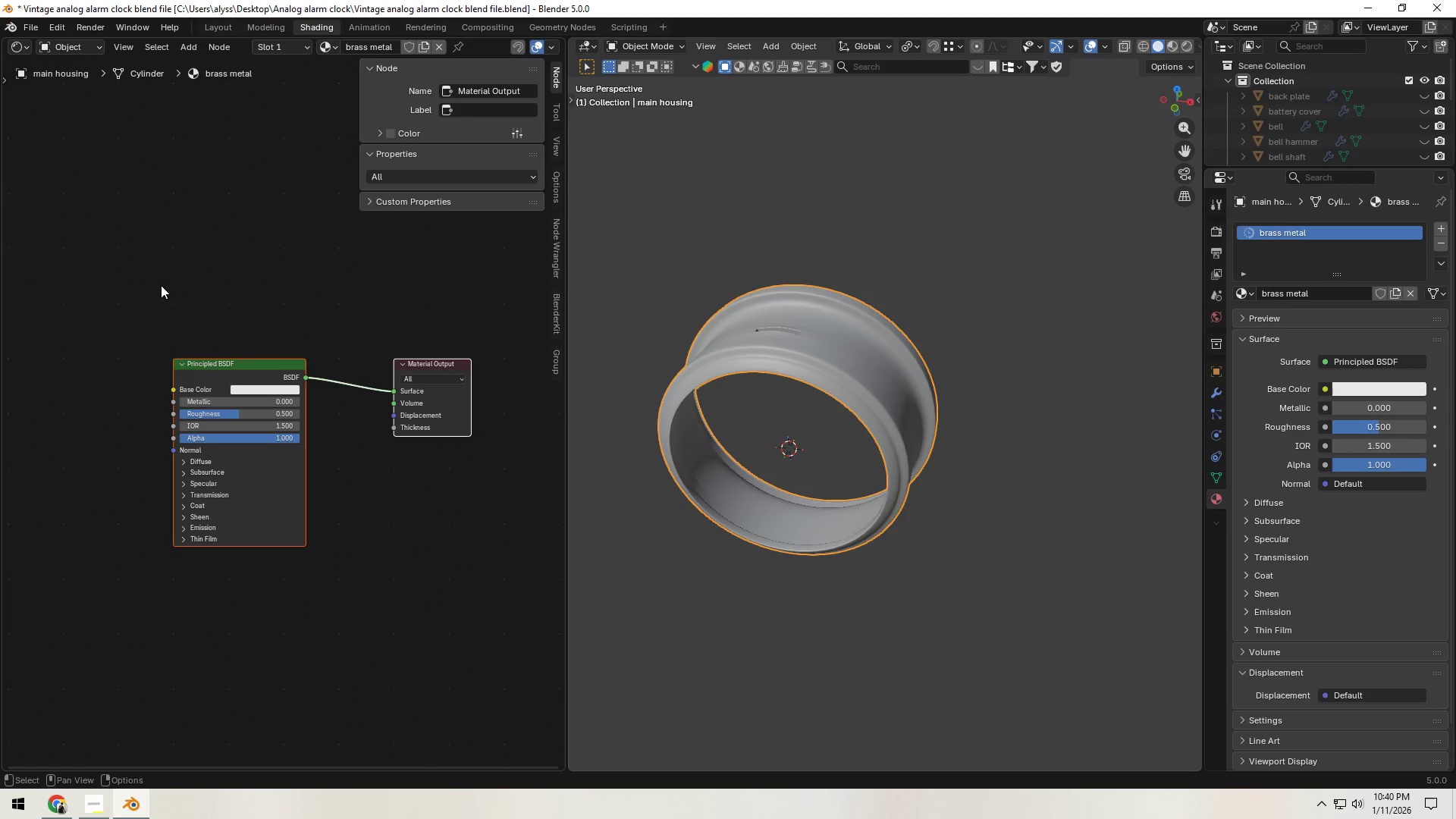 
left_click([211, 372])
 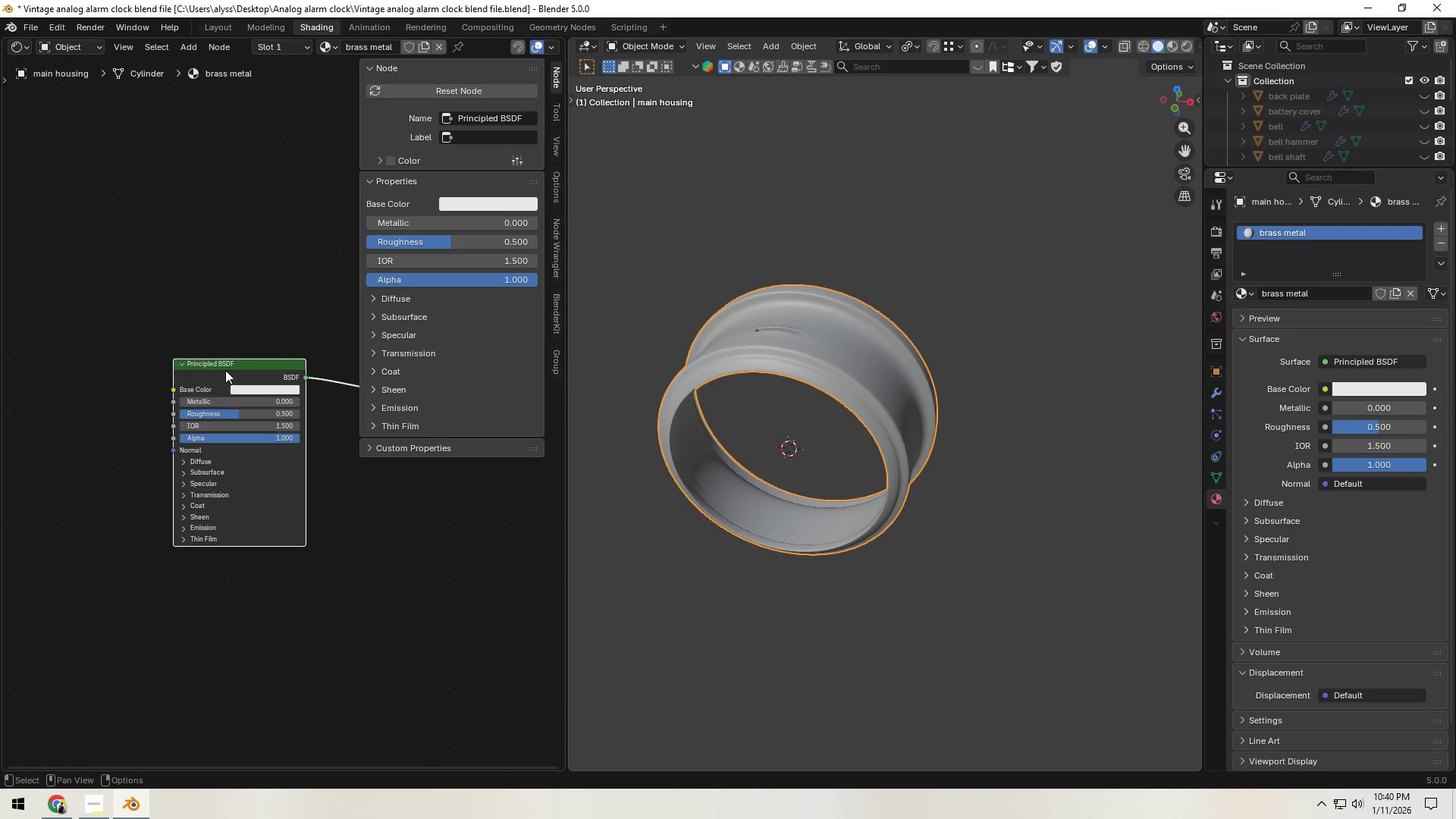 
key(Control+T)
 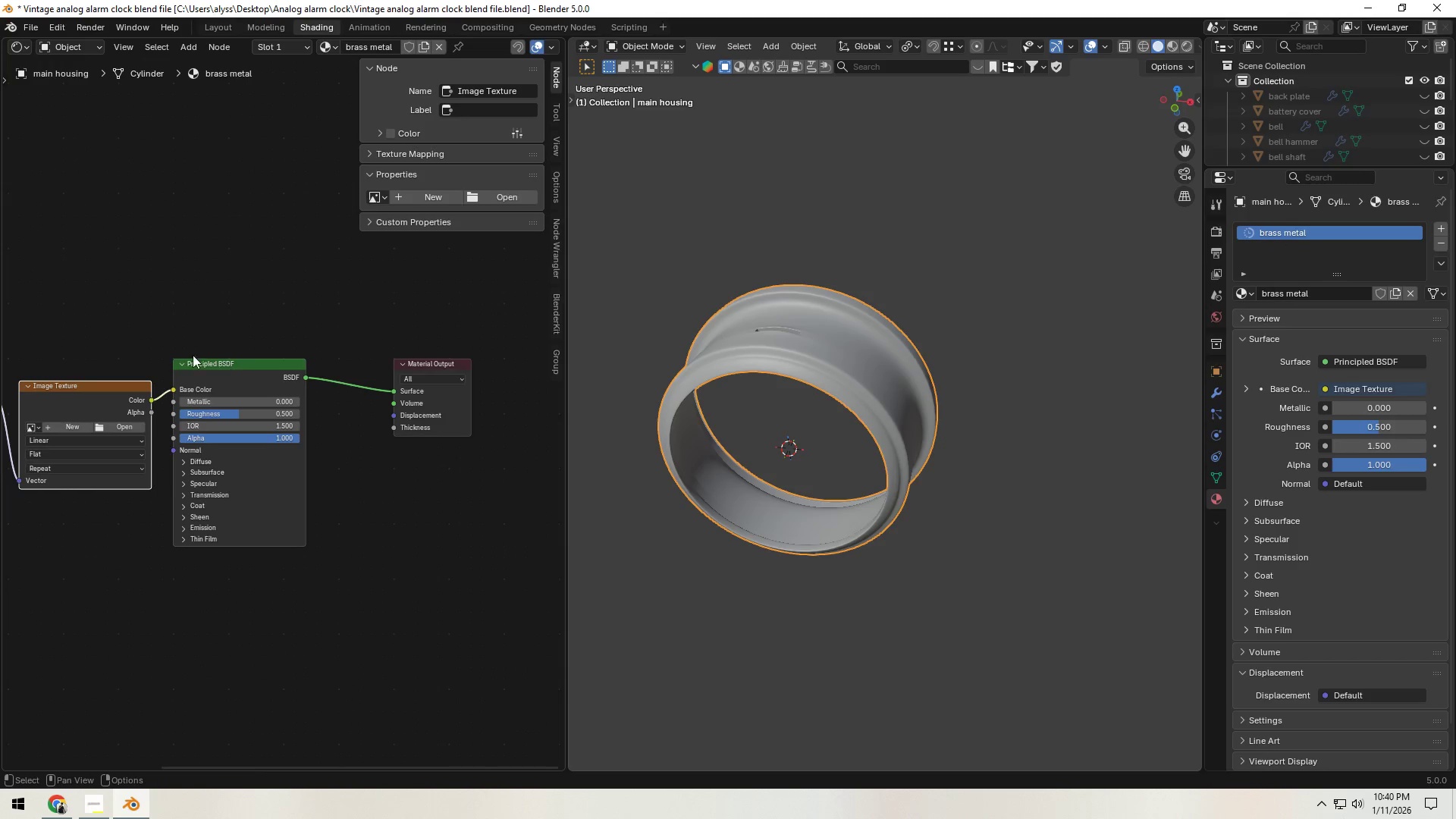 
left_click_drag(start_coordinate=[124, 328], to_coordinate=[237, 294])
 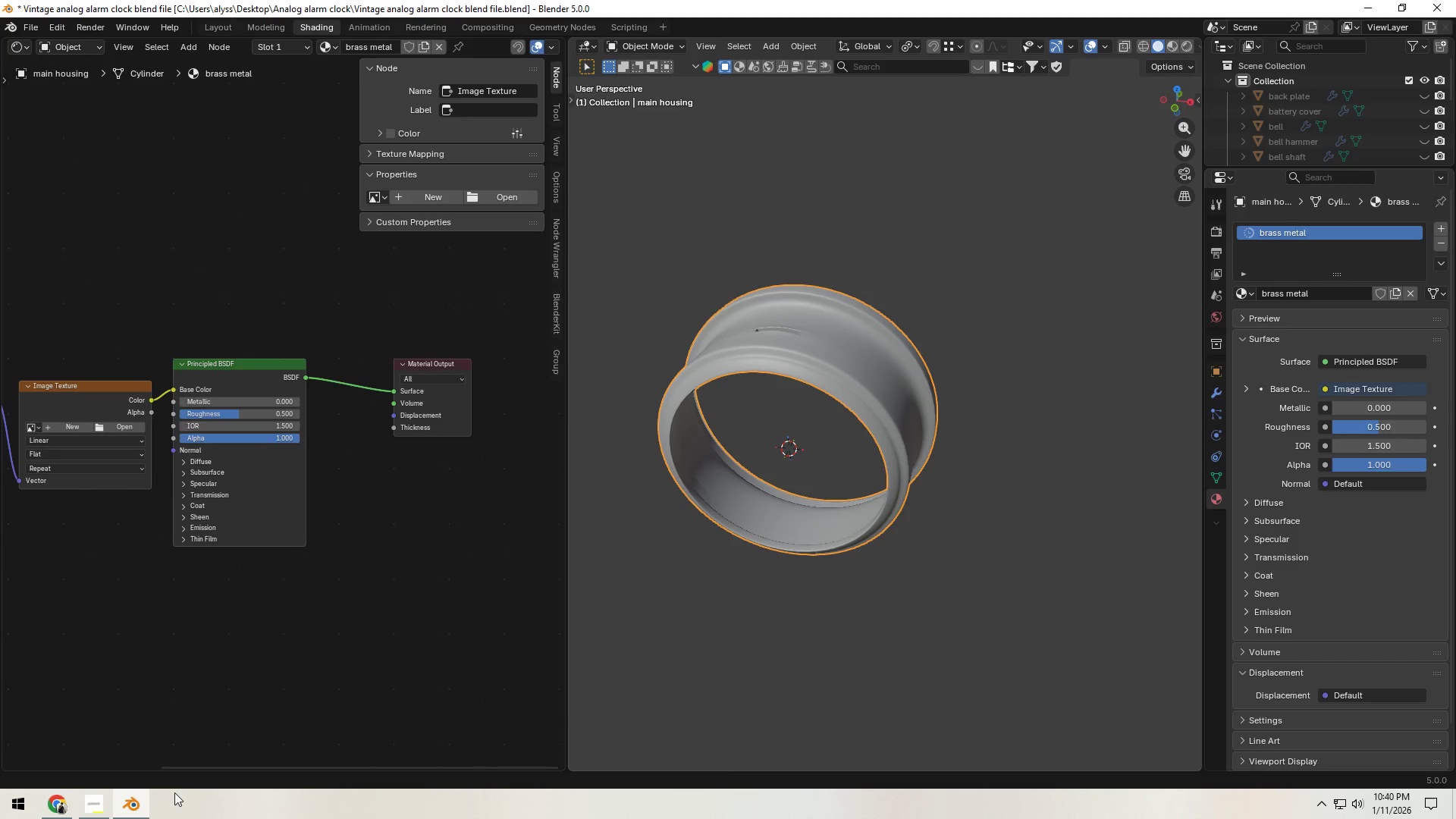 
left_click([1455, 818])
 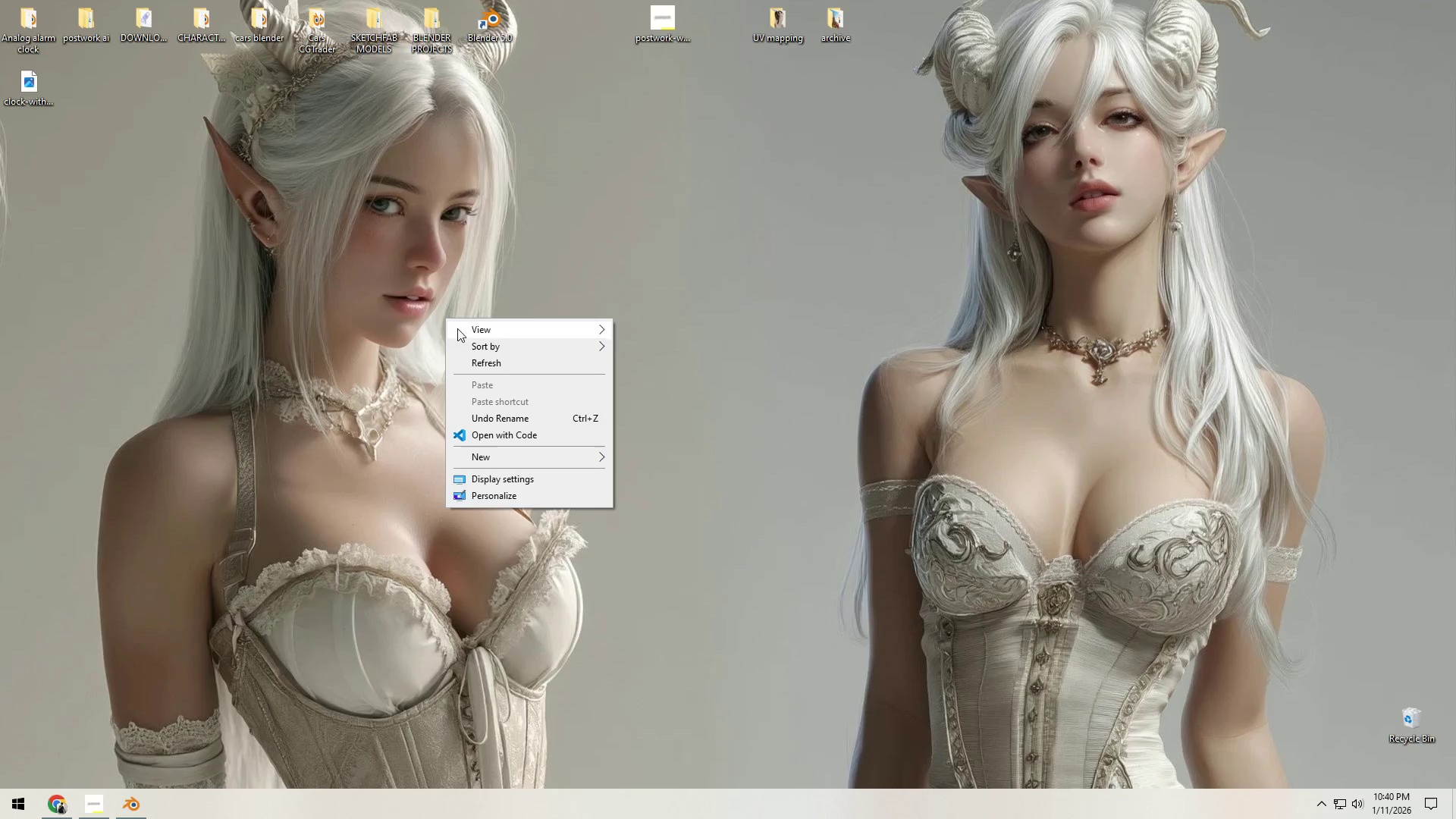 
left_click([497, 362])